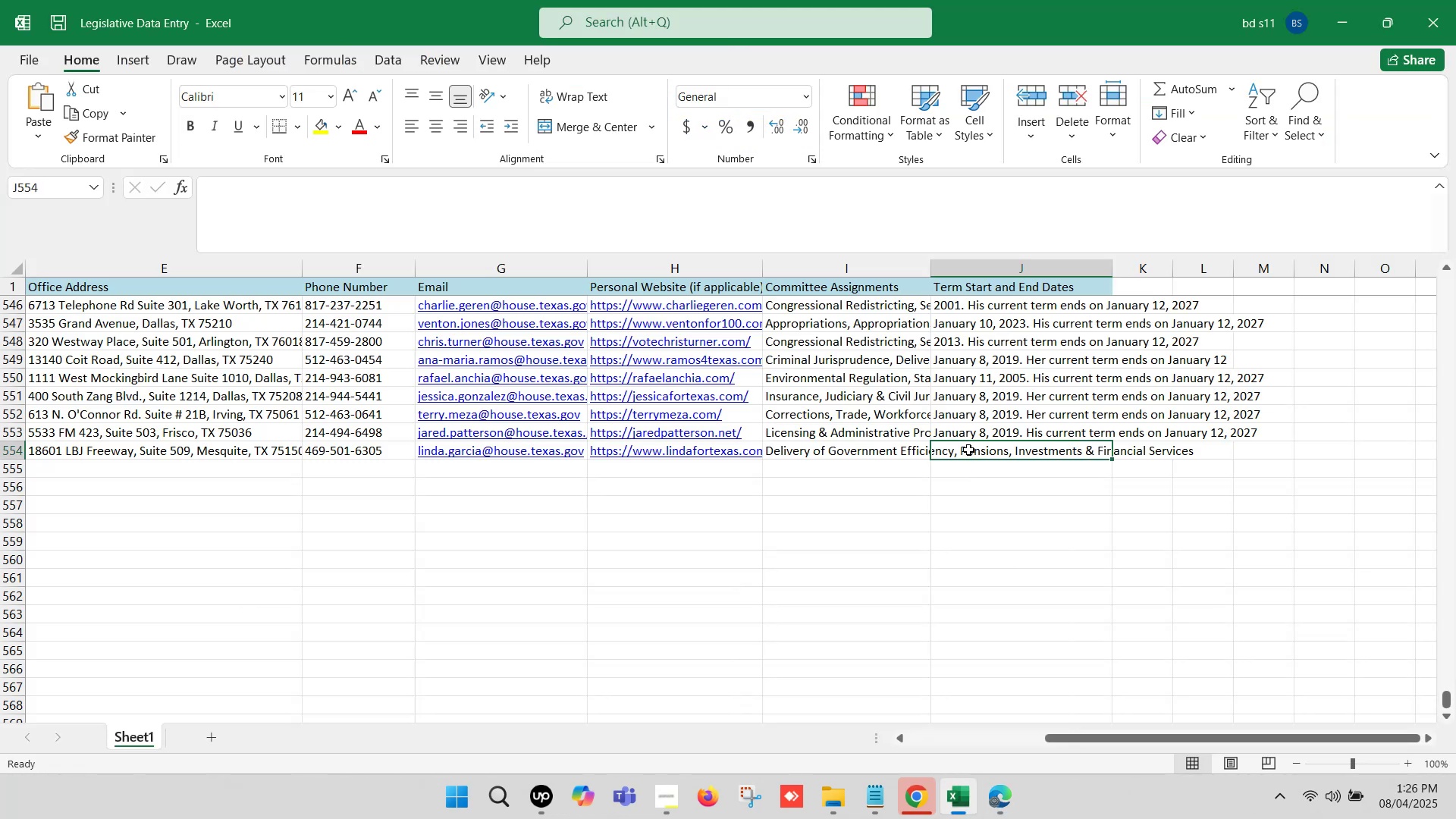 
double_click([968, 450])
 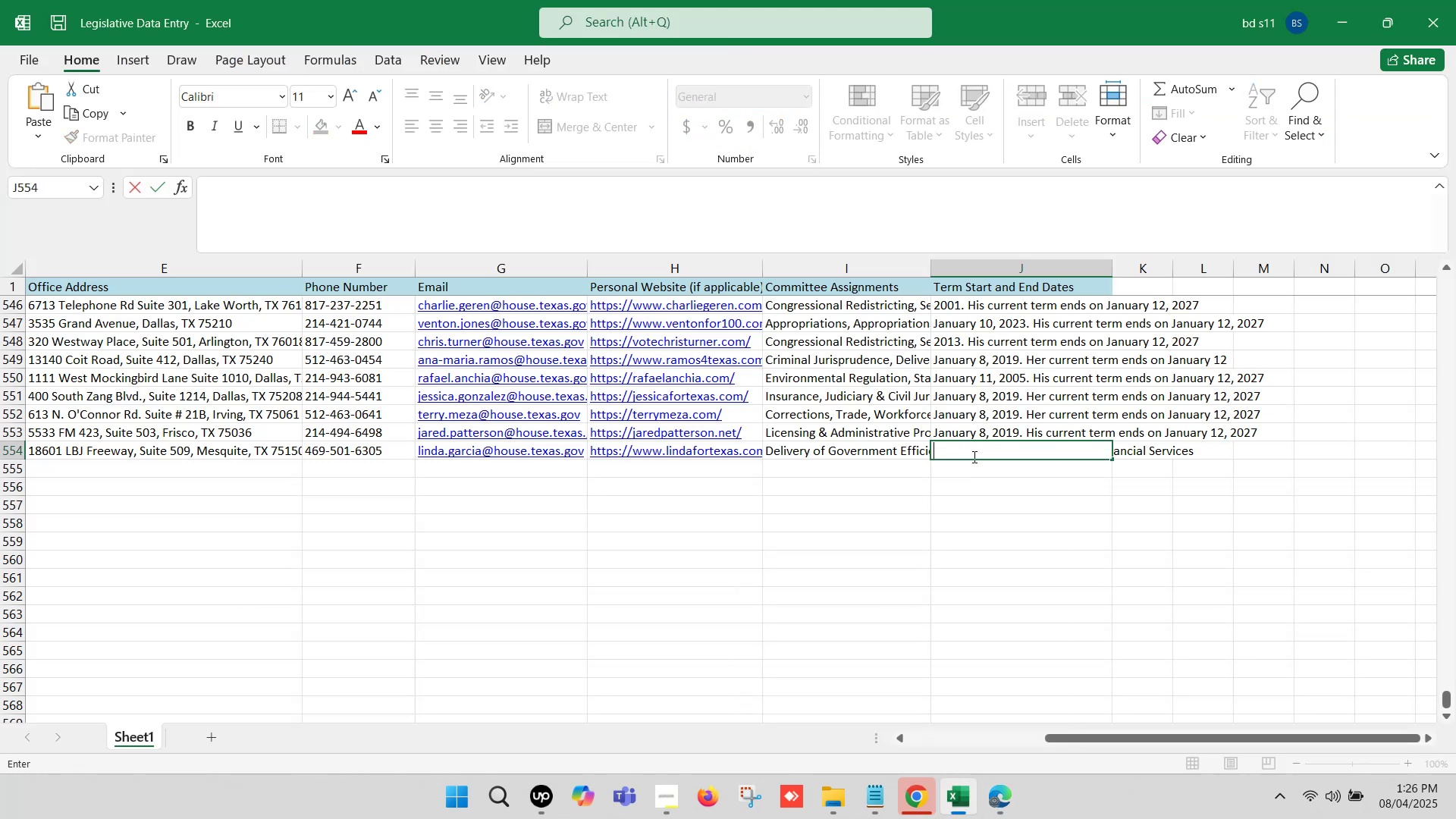 
key(Control+ControlLeft)
 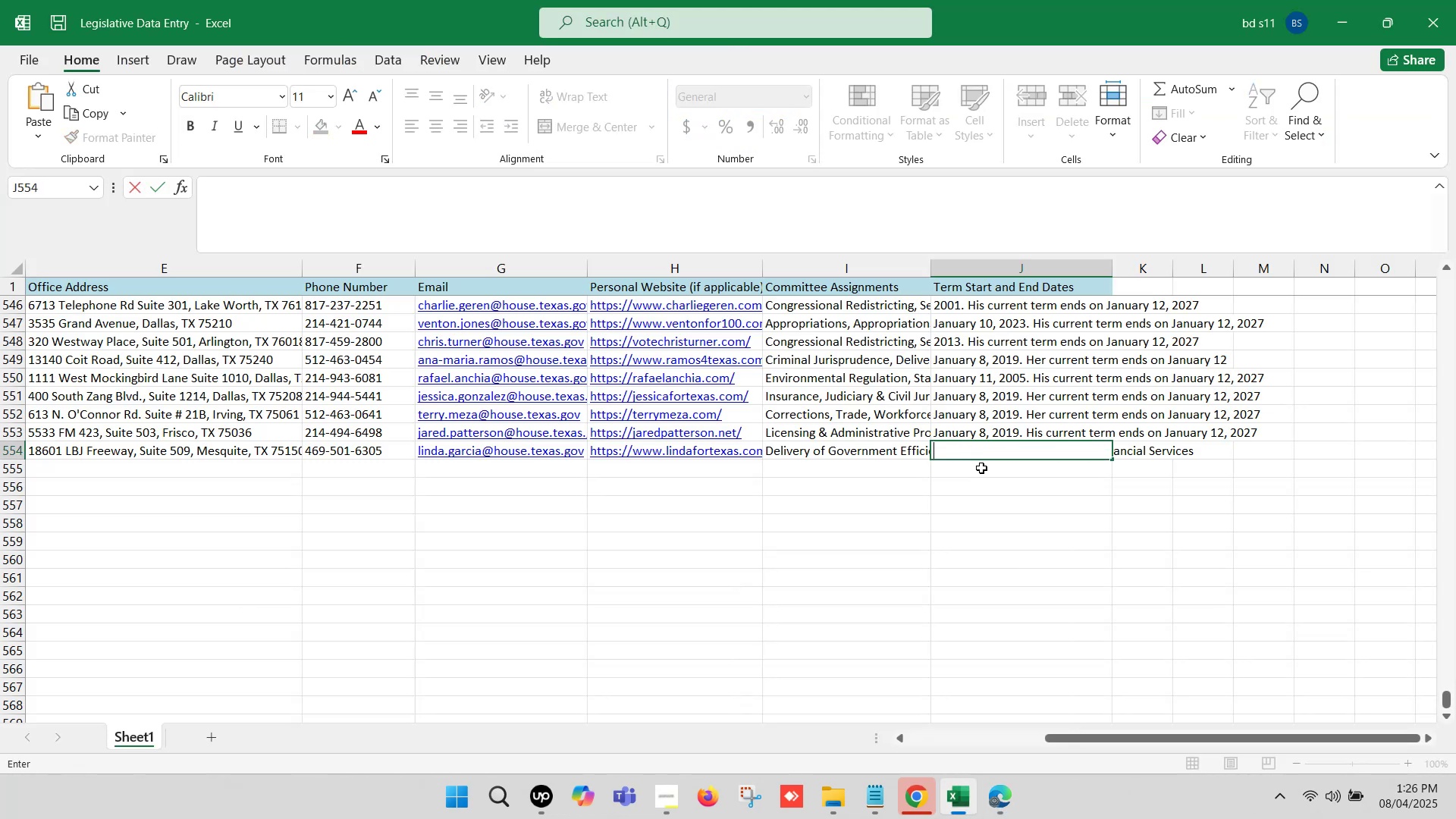 
key(Control+V)
 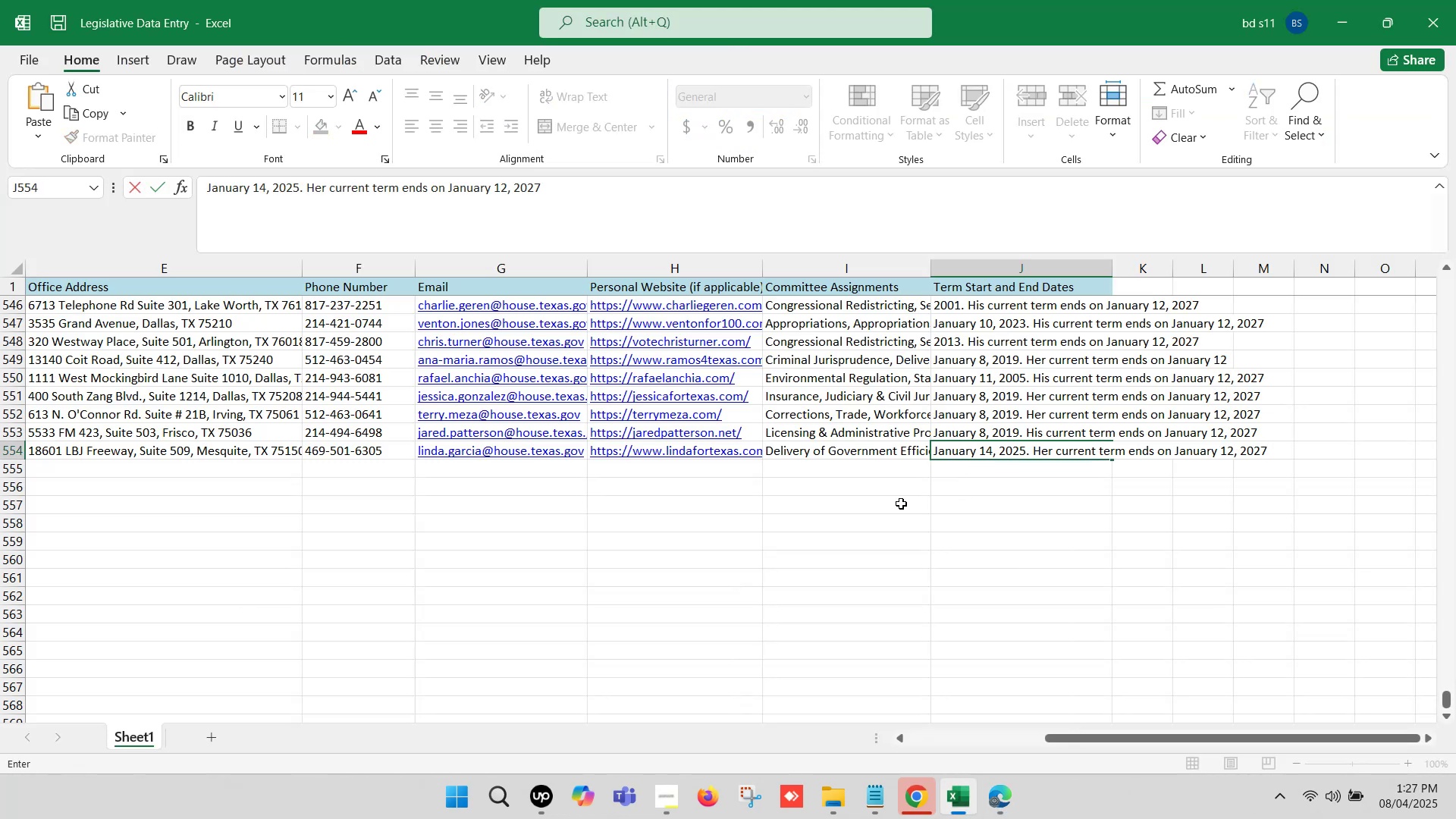 
left_click([898, 505])
 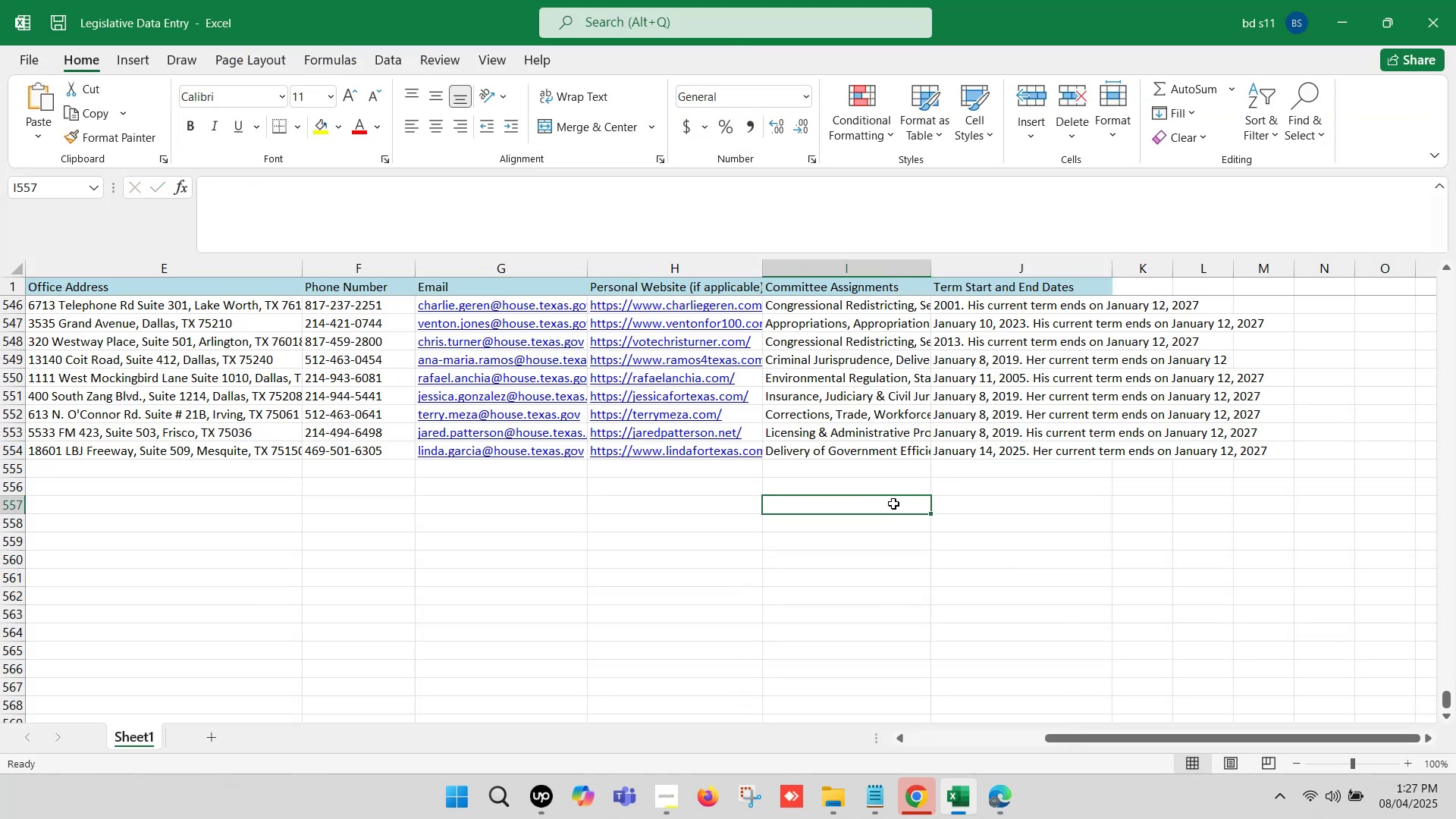 
key(Control+S)
 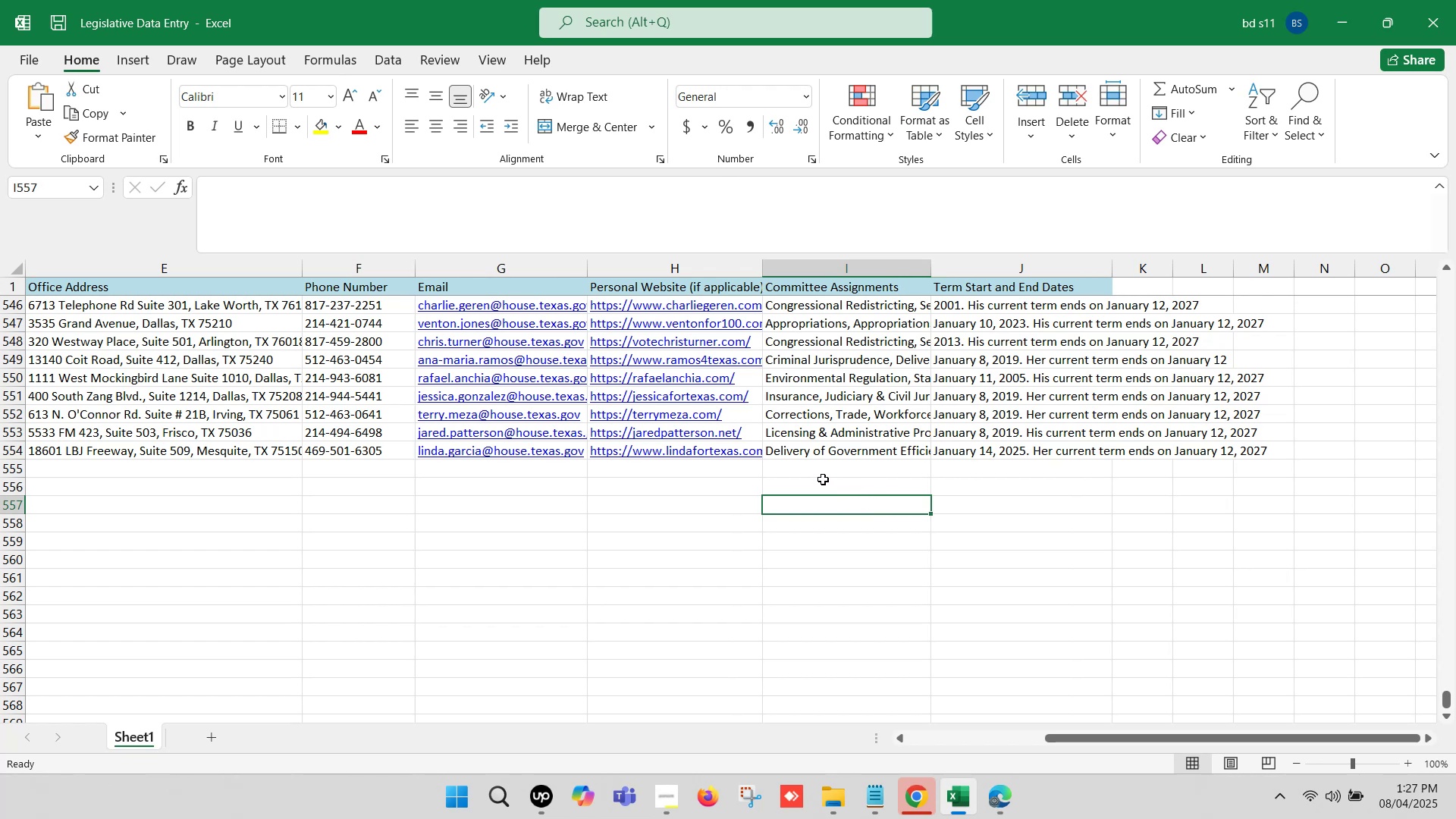 
left_click([822, 476])
 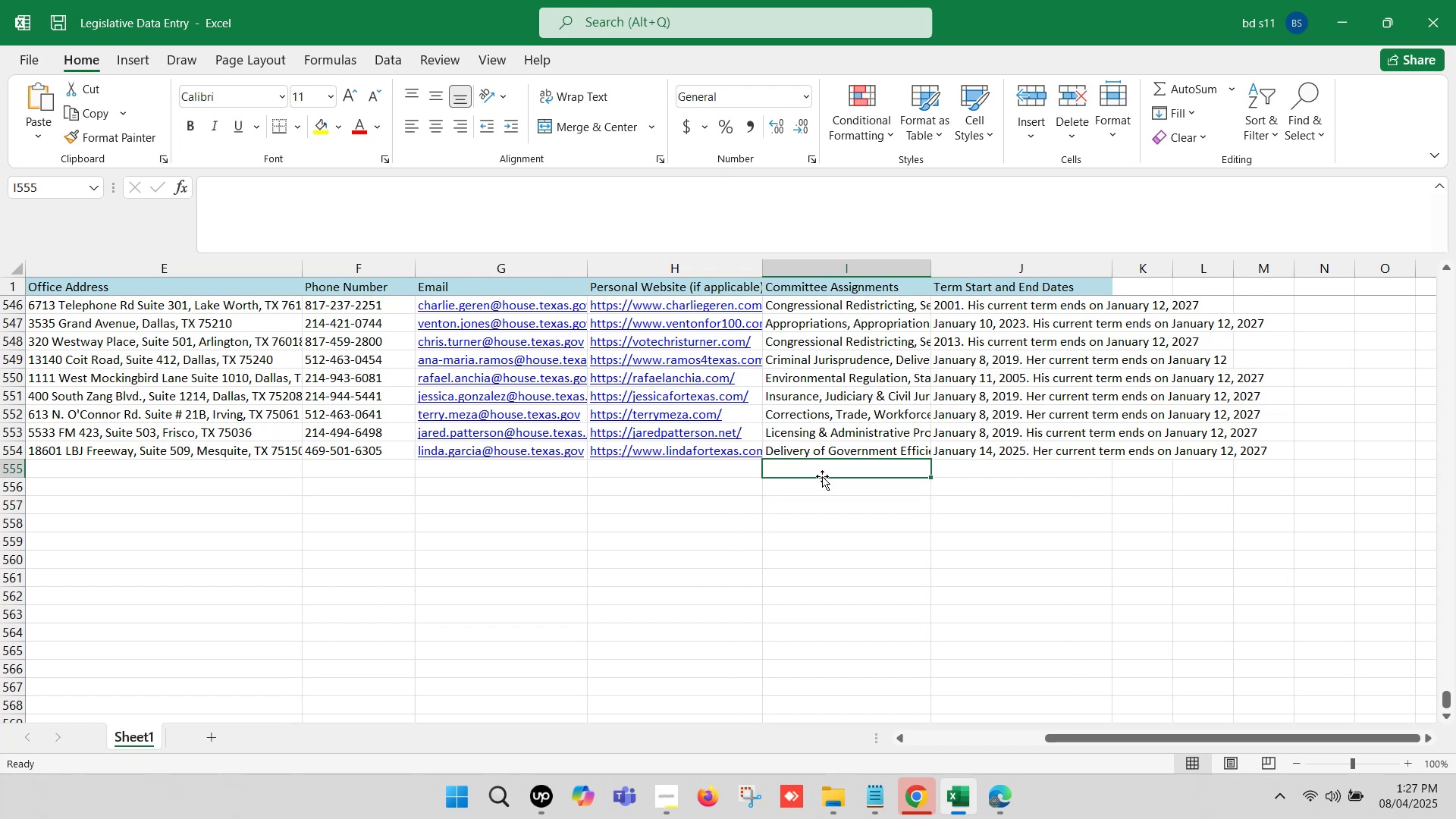 
hold_key(key=ArrowLeft, duration=1.37)
 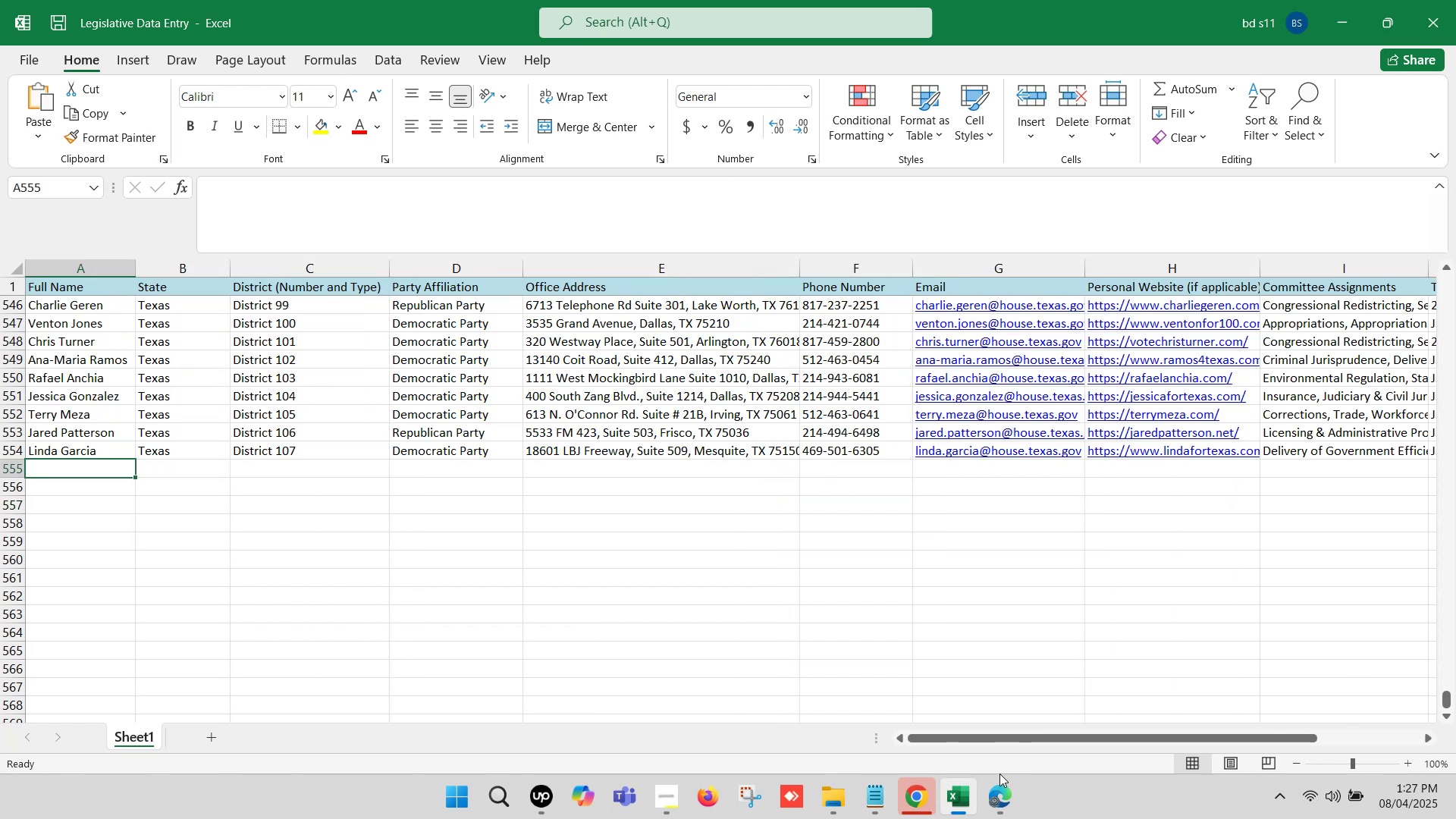 
left_click([997, 782])
 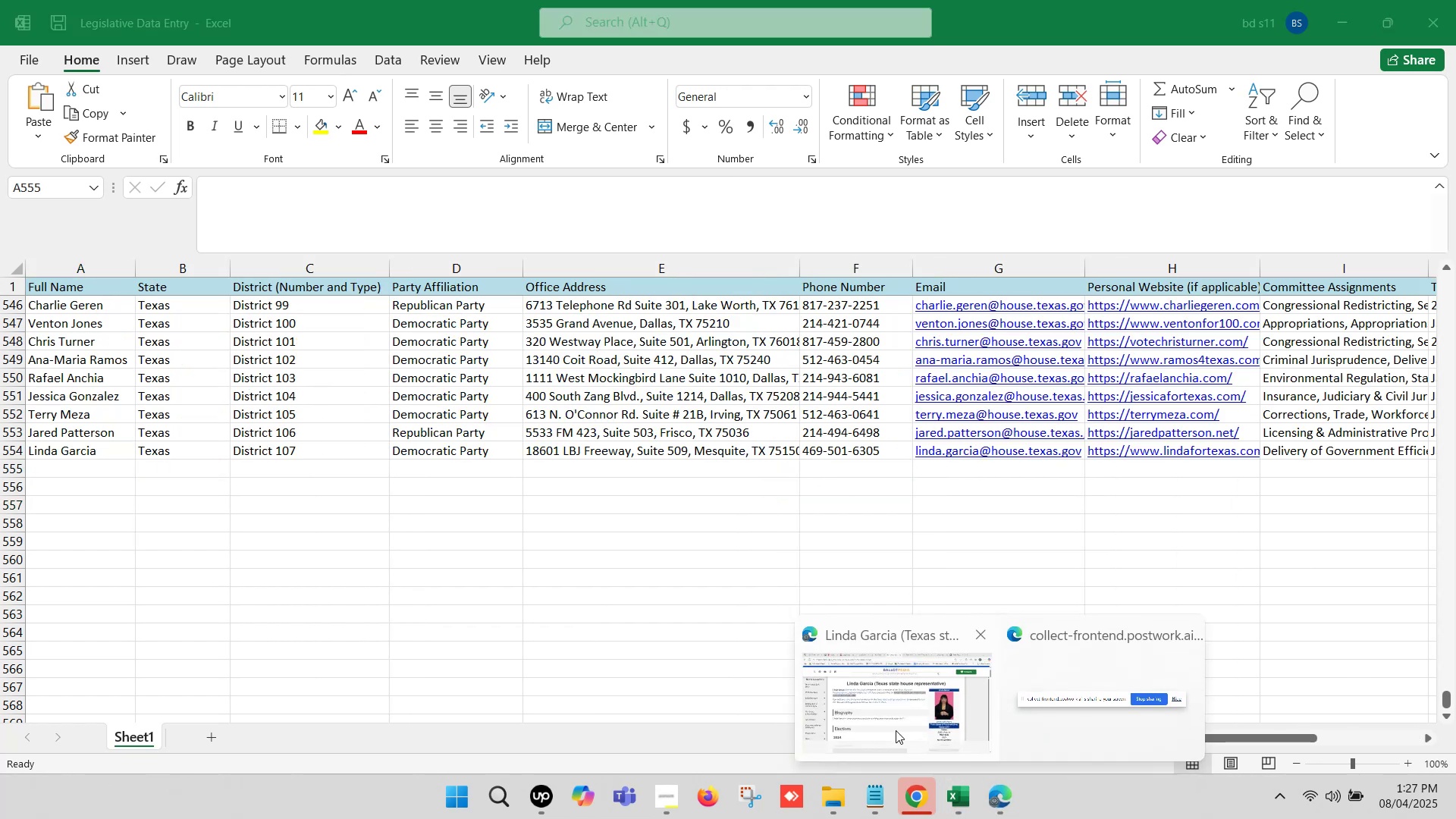 
left_click([891, 725])
 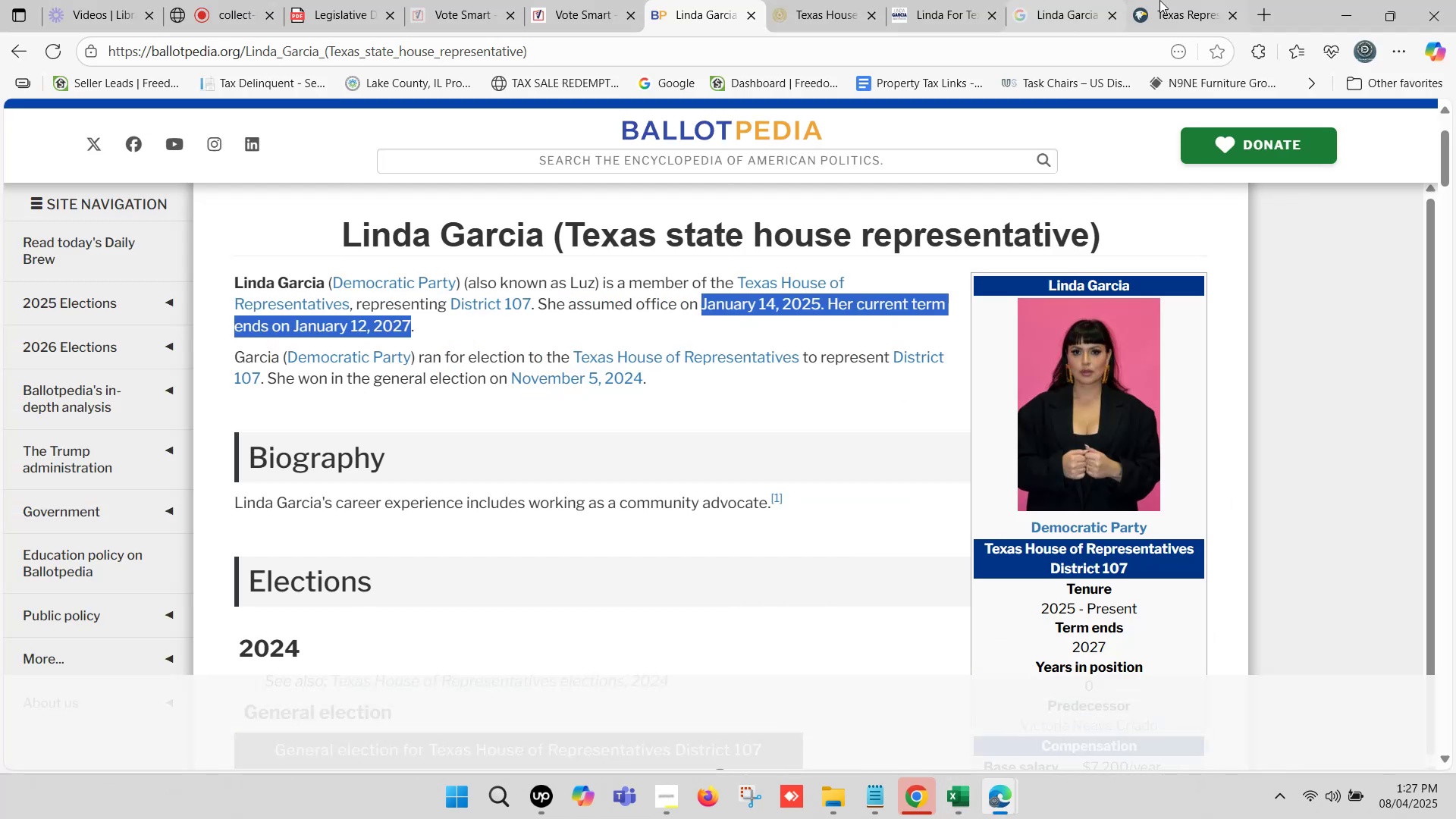 
left_click([1173, 0])
 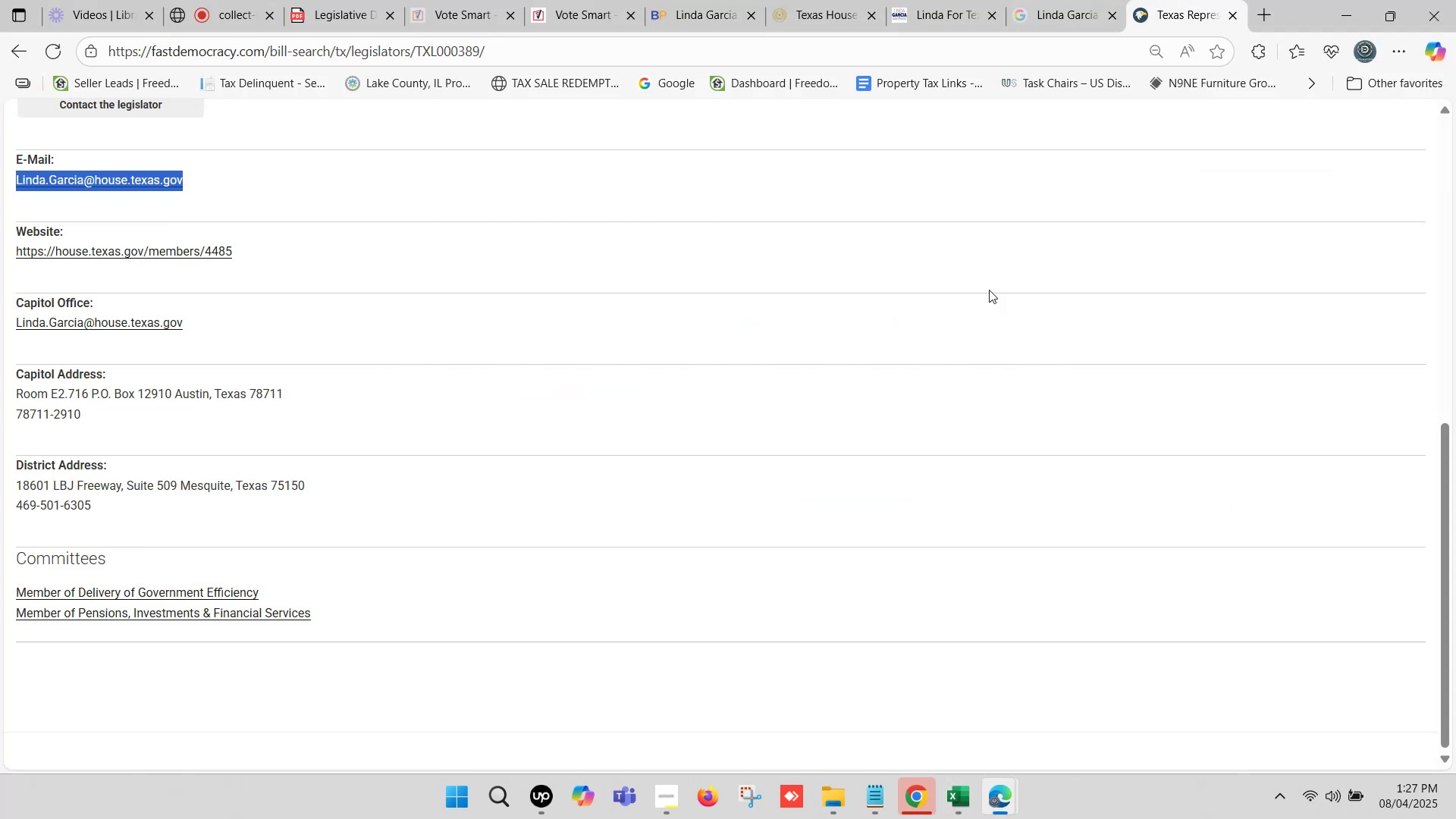 
scroll: coordinate [977, 300], scroll_direction: up, amount: 1.0
 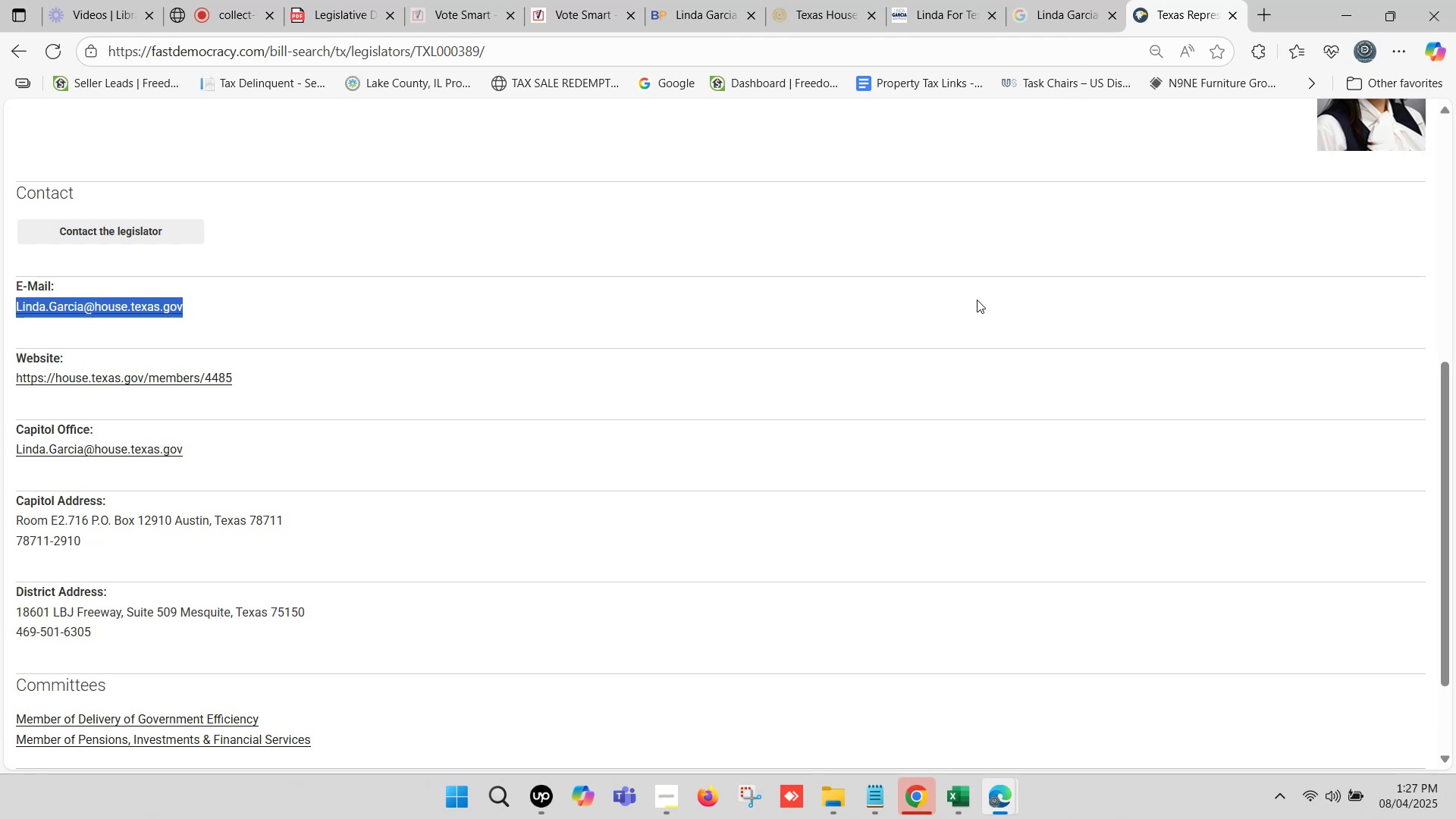 
wait(6.49)
 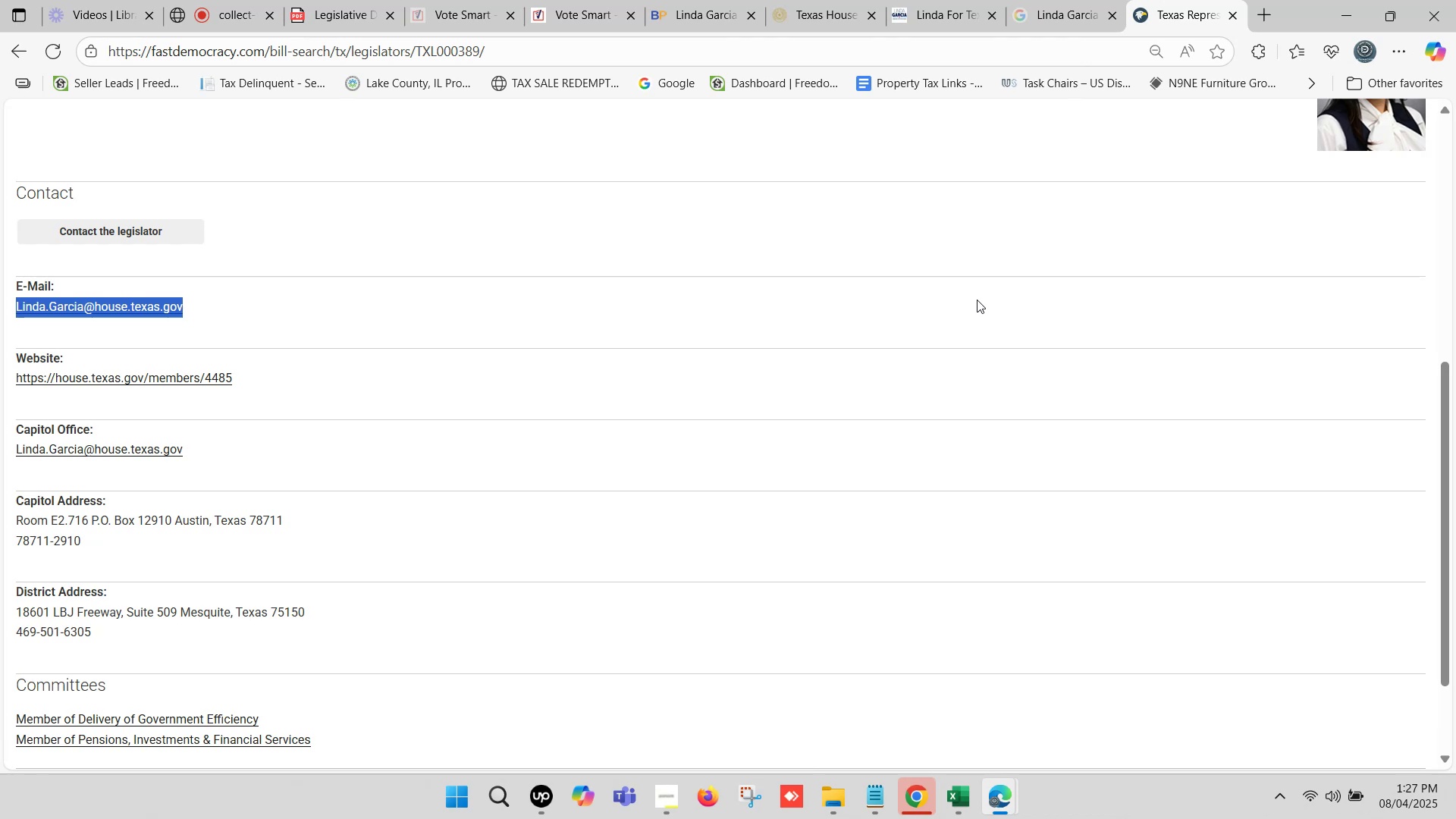 
left_click([1207, 0])
 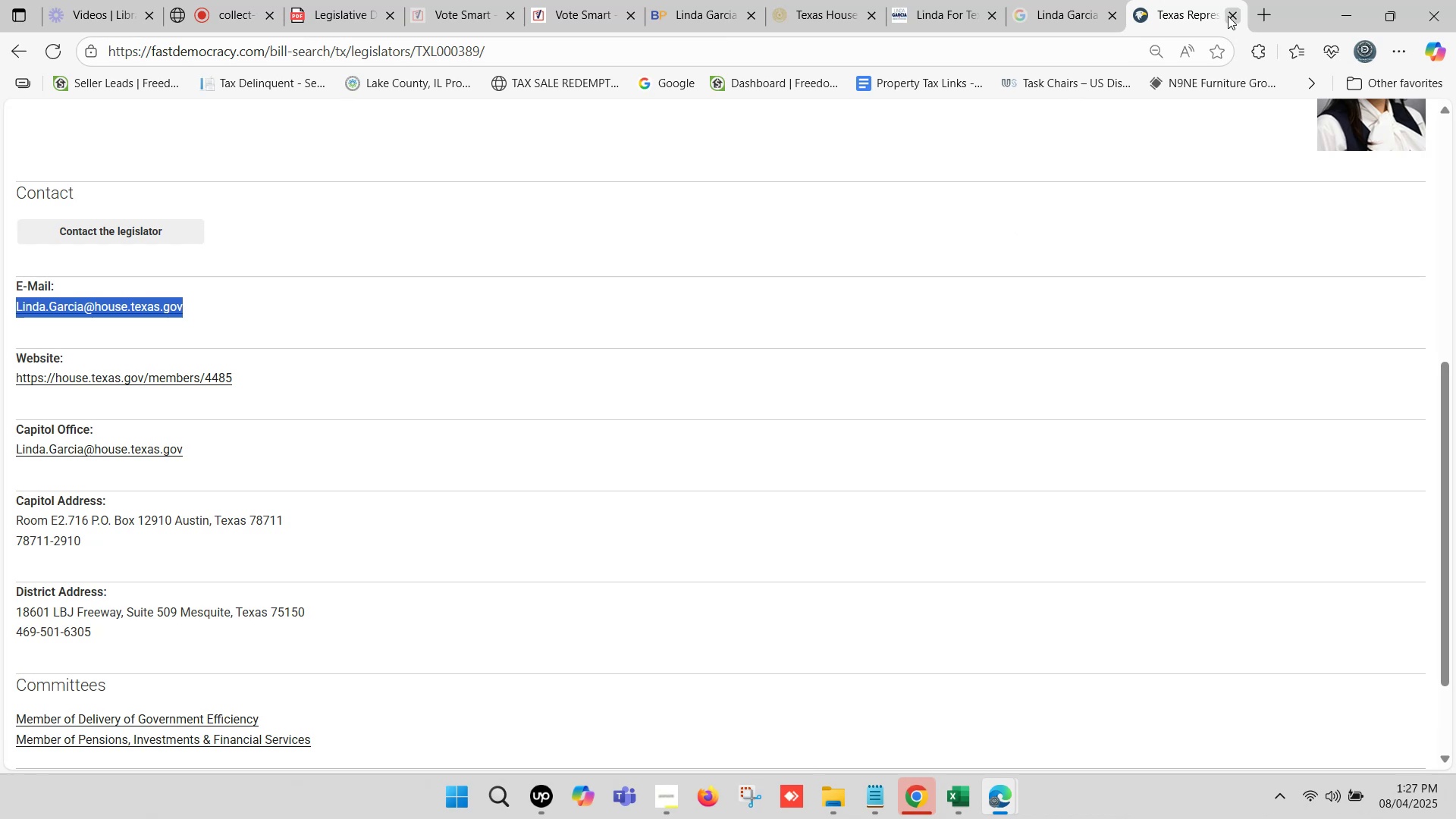 
left_click([1228, 16])
 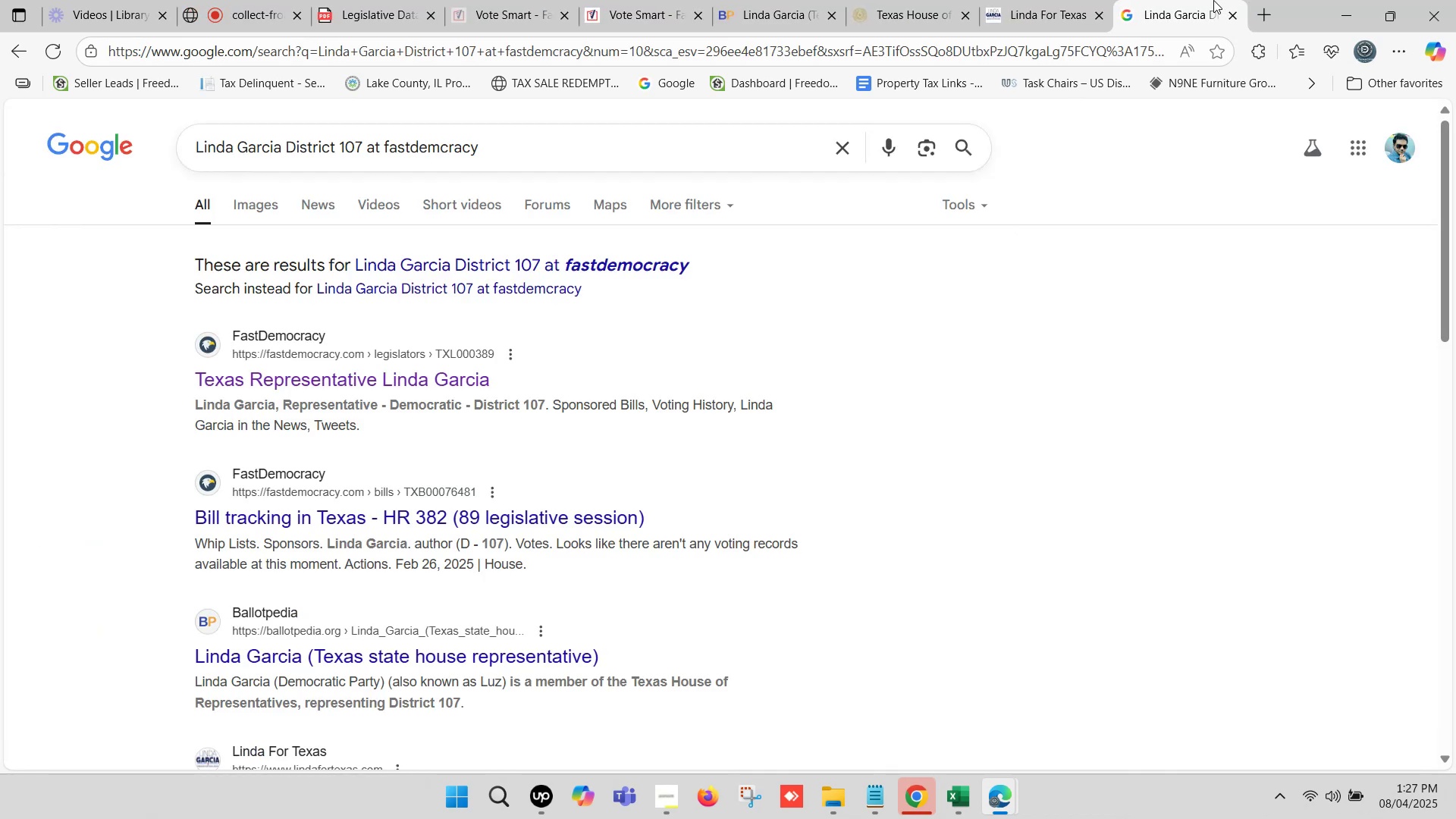 
left_click([1209, 0])
 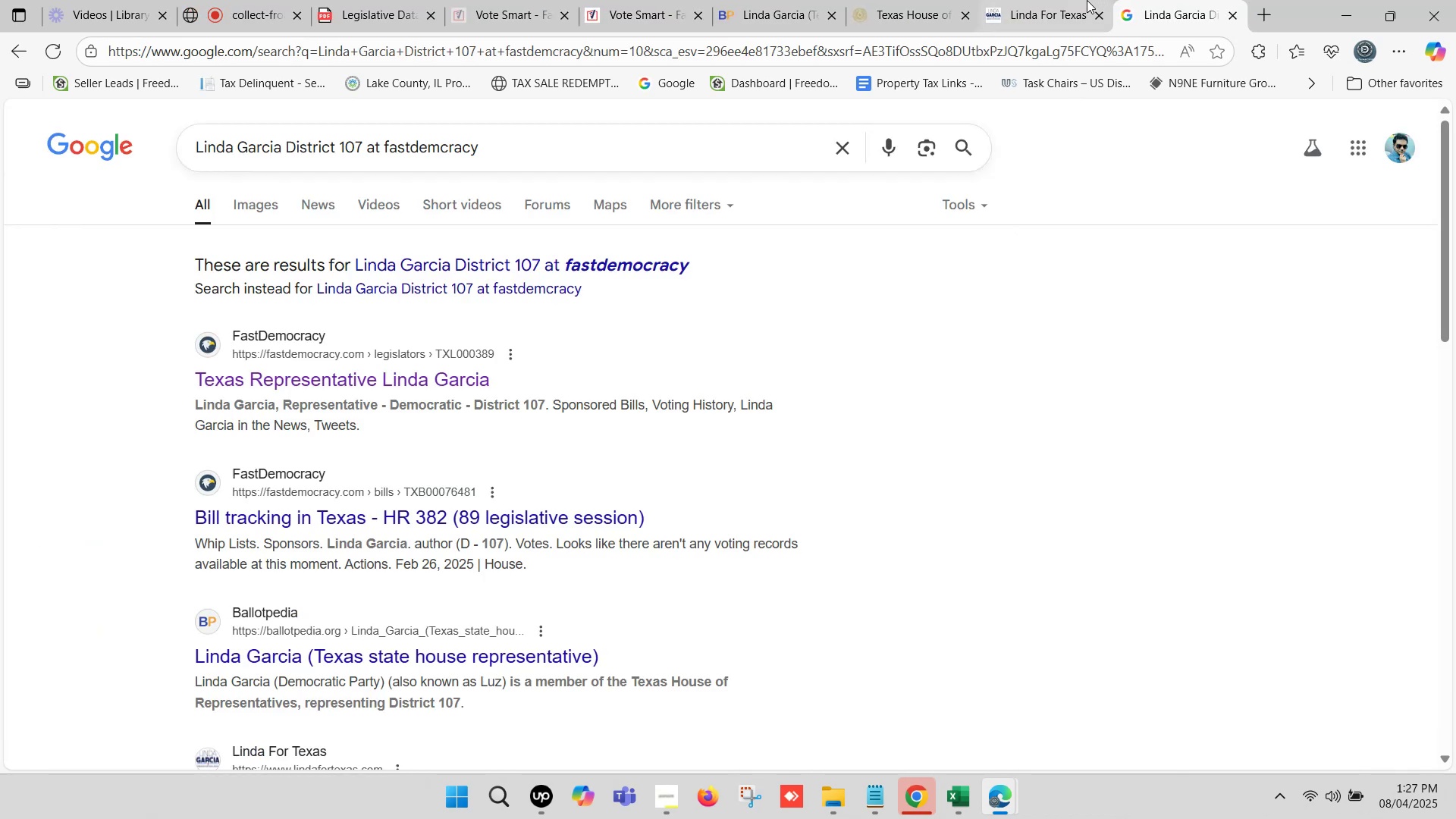 
left_click([1068, 0])
 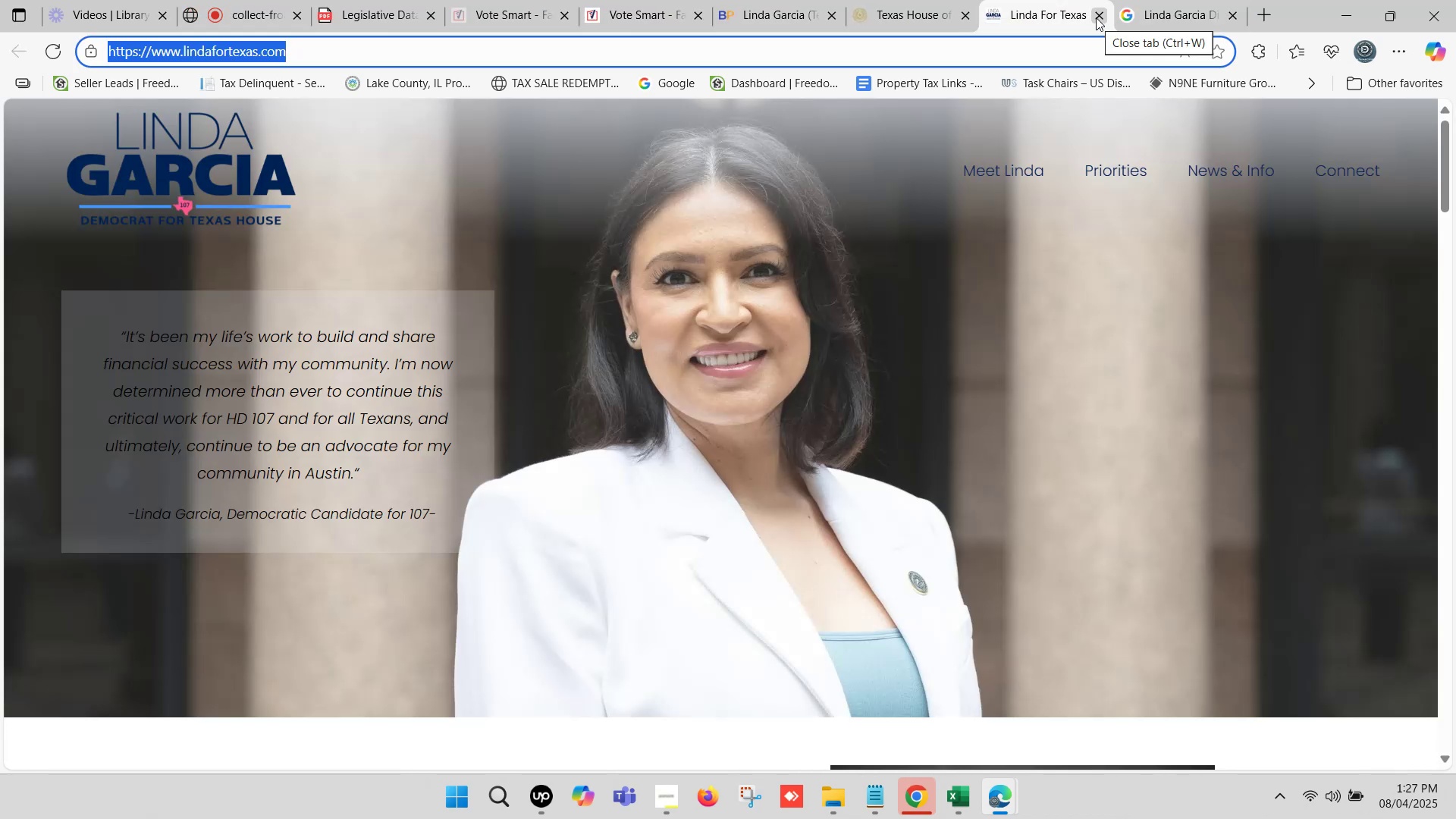 
left_click([1096, 17])
 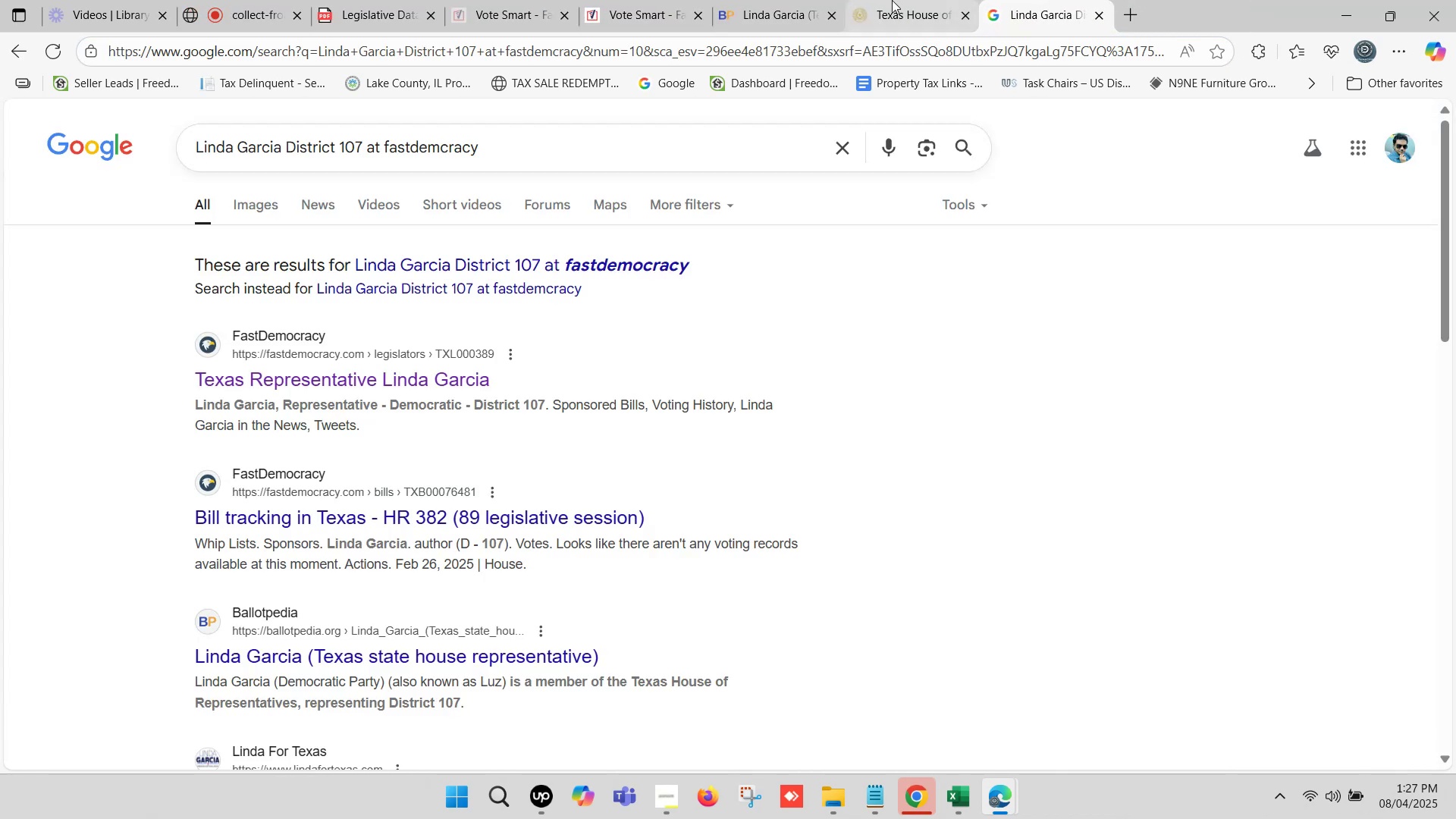 
left_click([886, 0])
 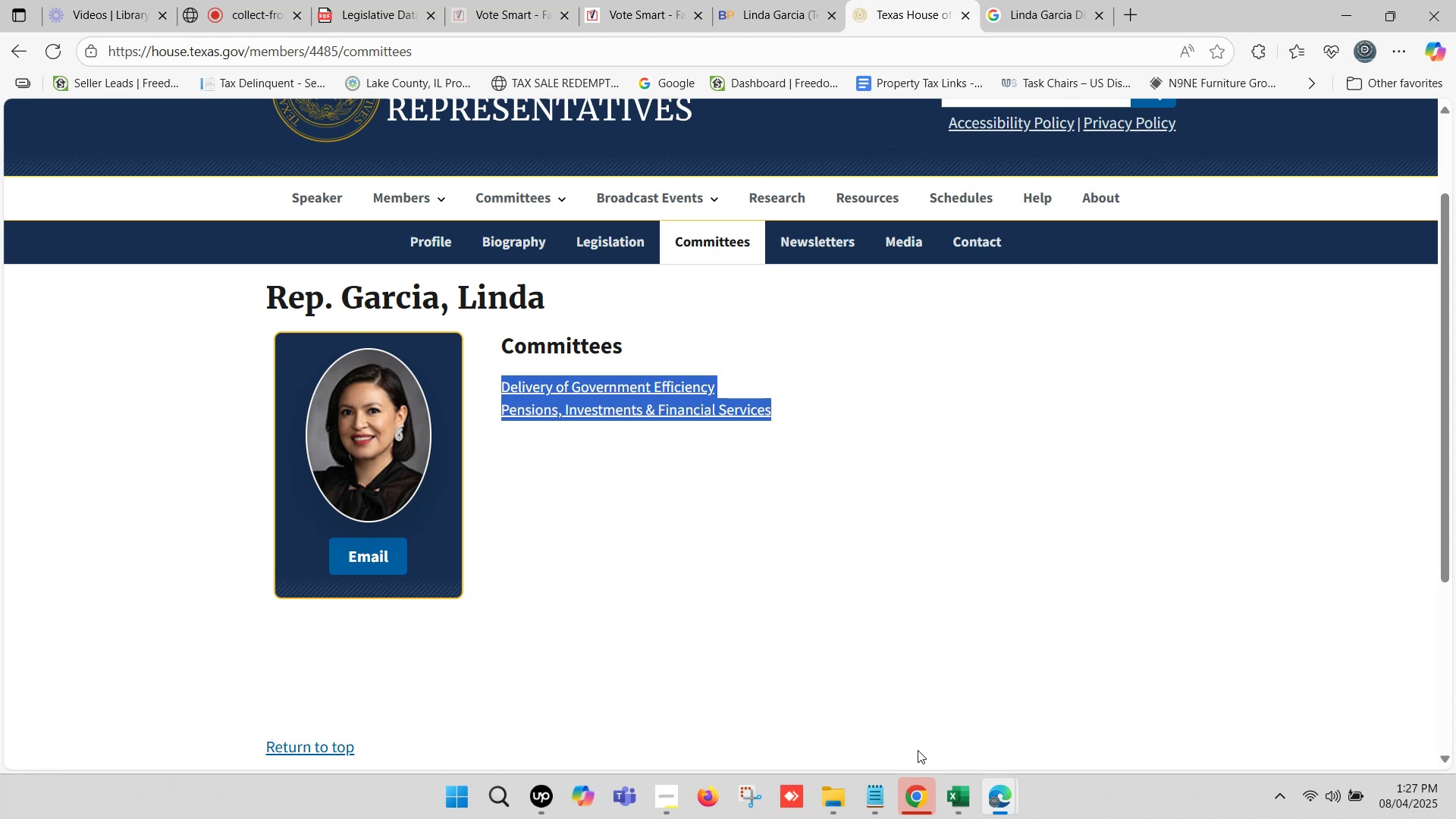 
left_click([957, 792])
 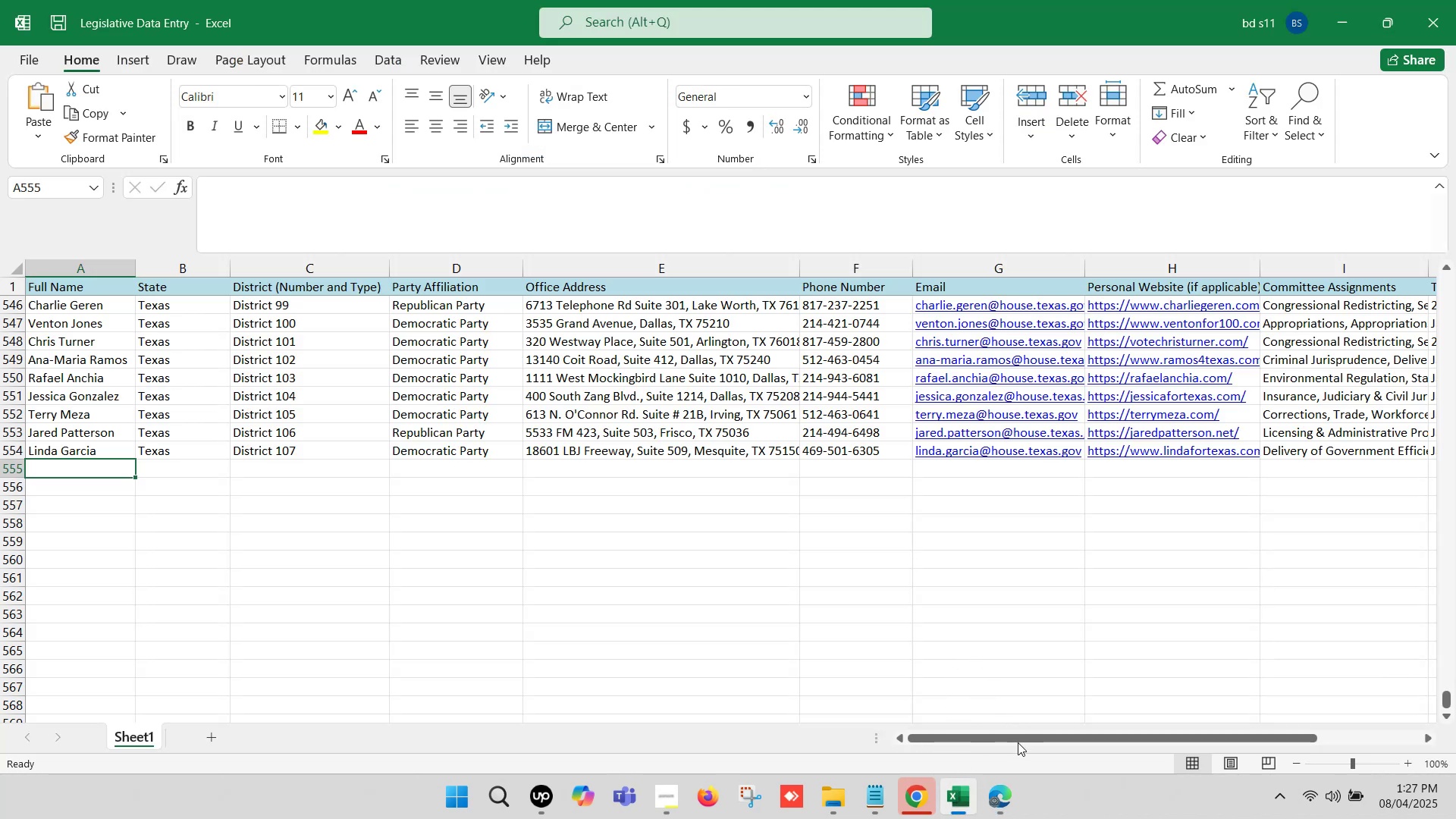 
left_click([1000, 795])
 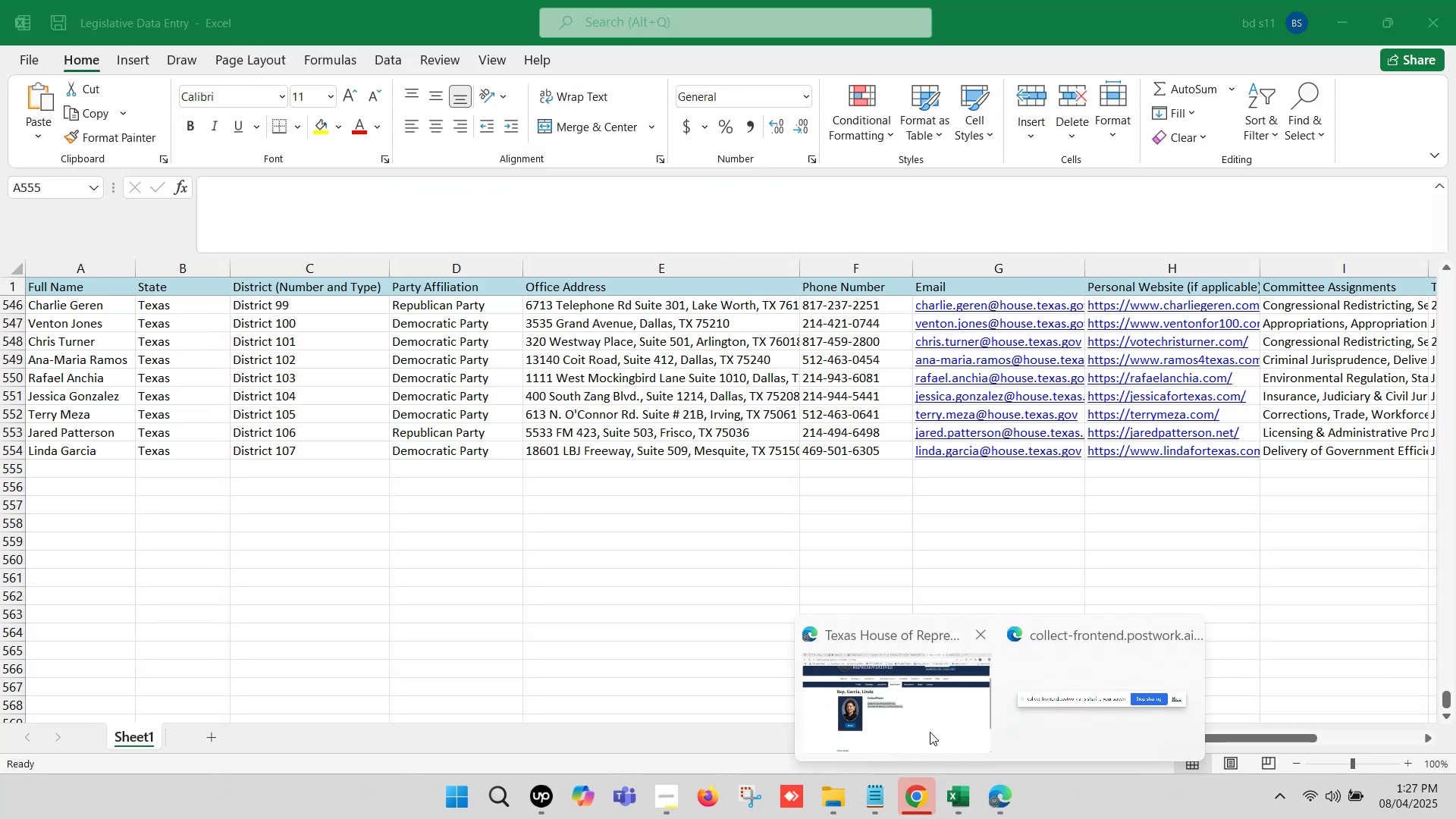 
left_click([930, 732])
 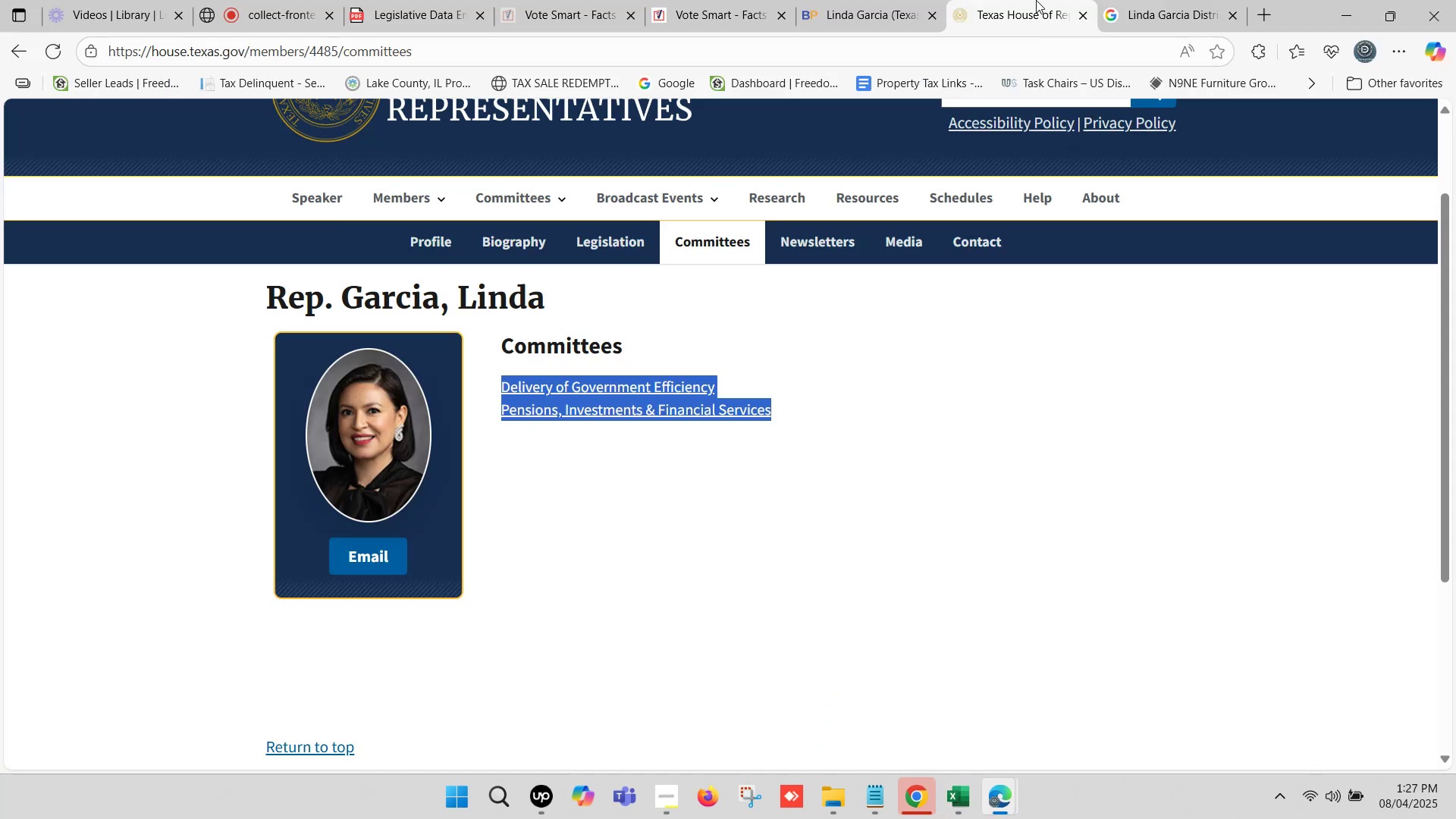 
left_click([1034, 0])
 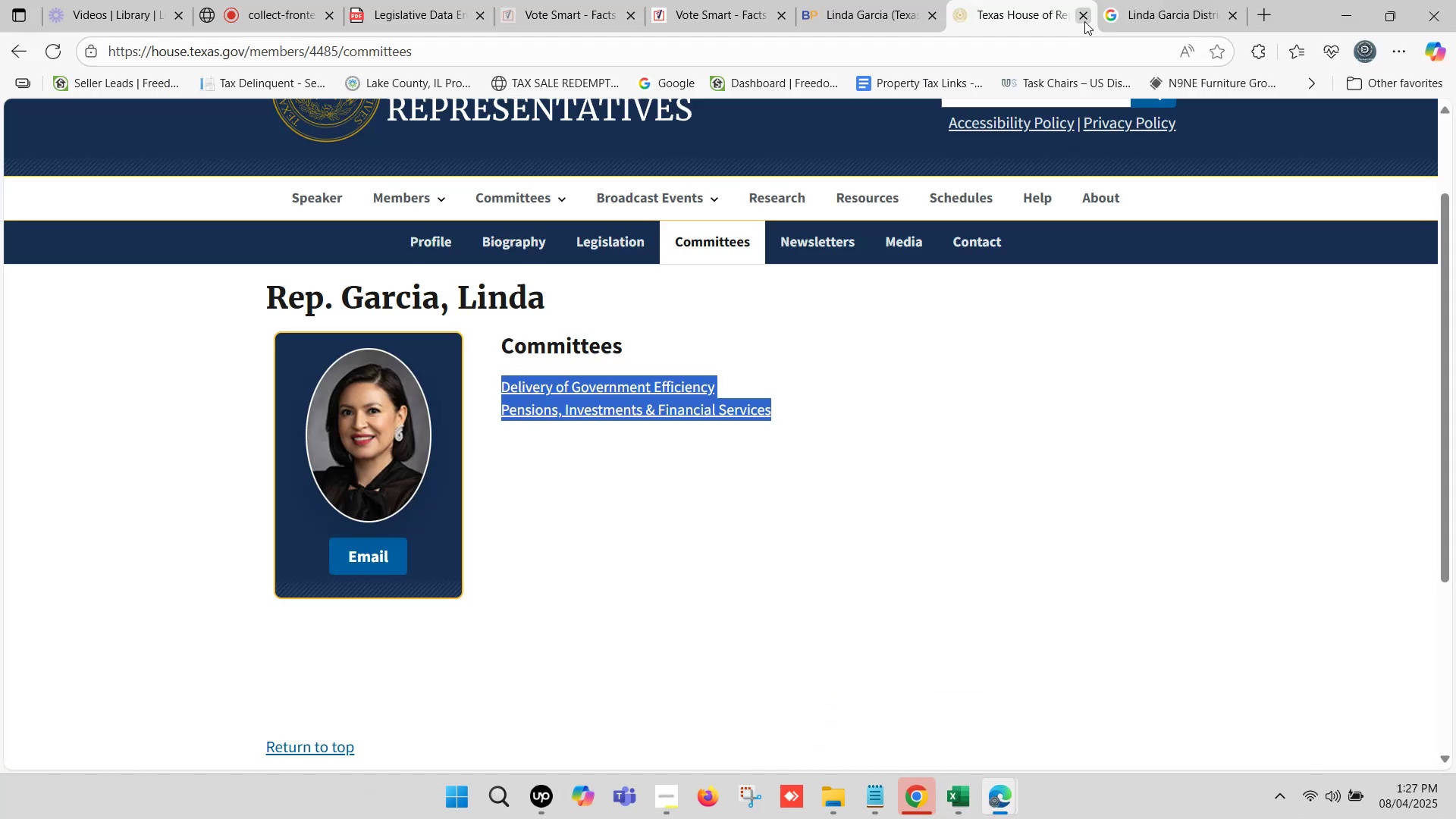 
left_click([1084, 18])
 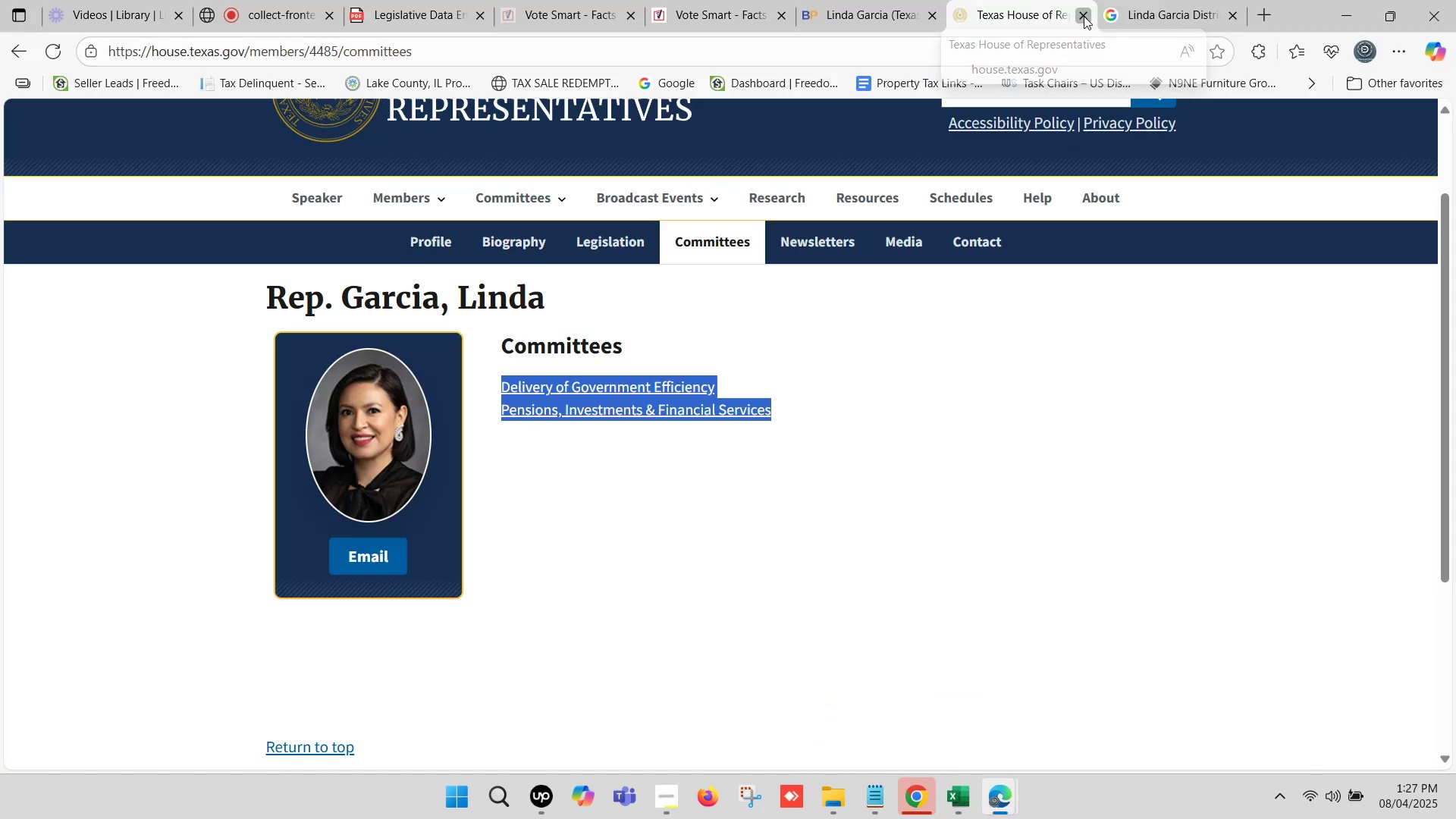 
left_click([900, 0])
 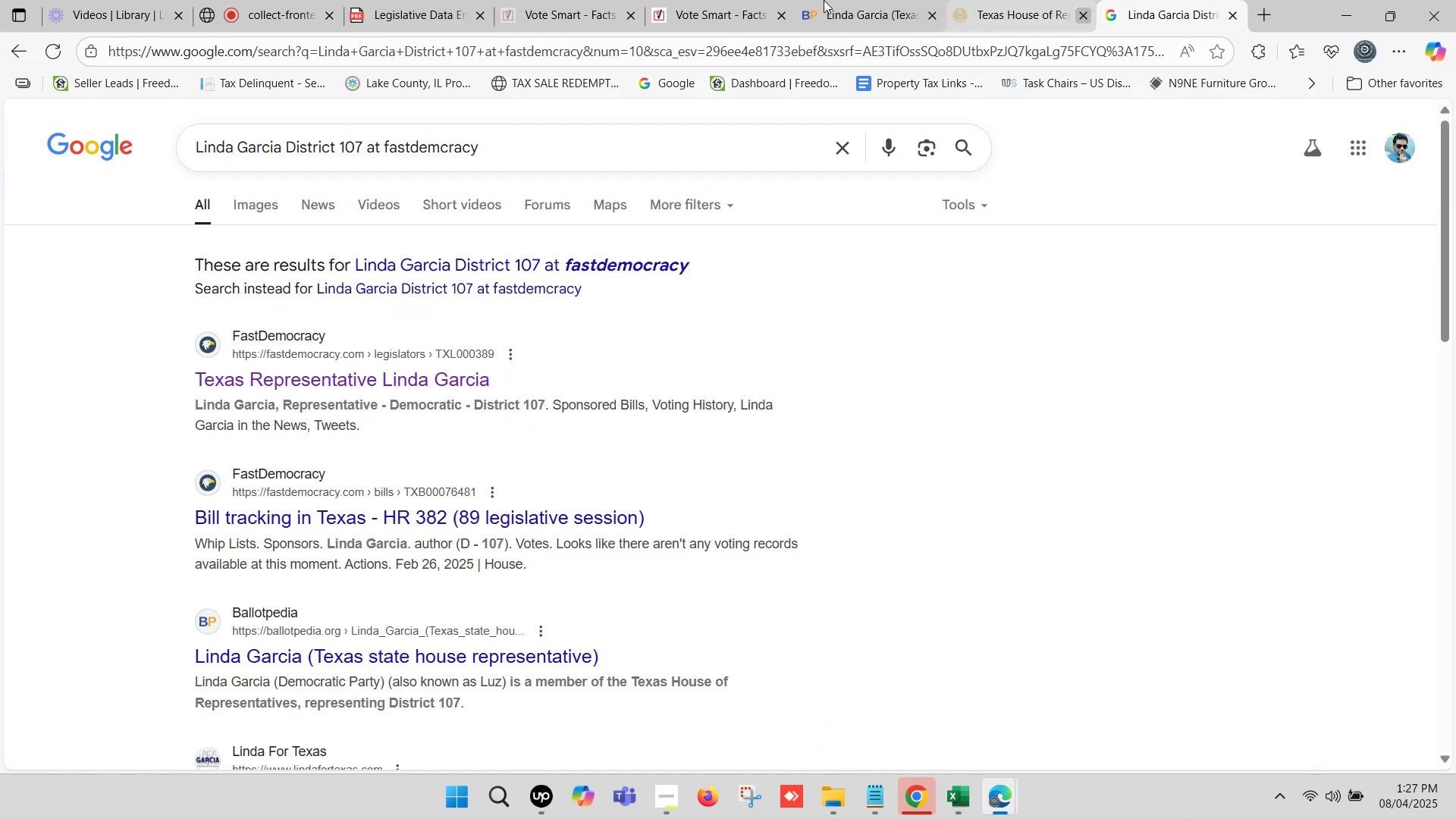 
left_click([783, 0])
 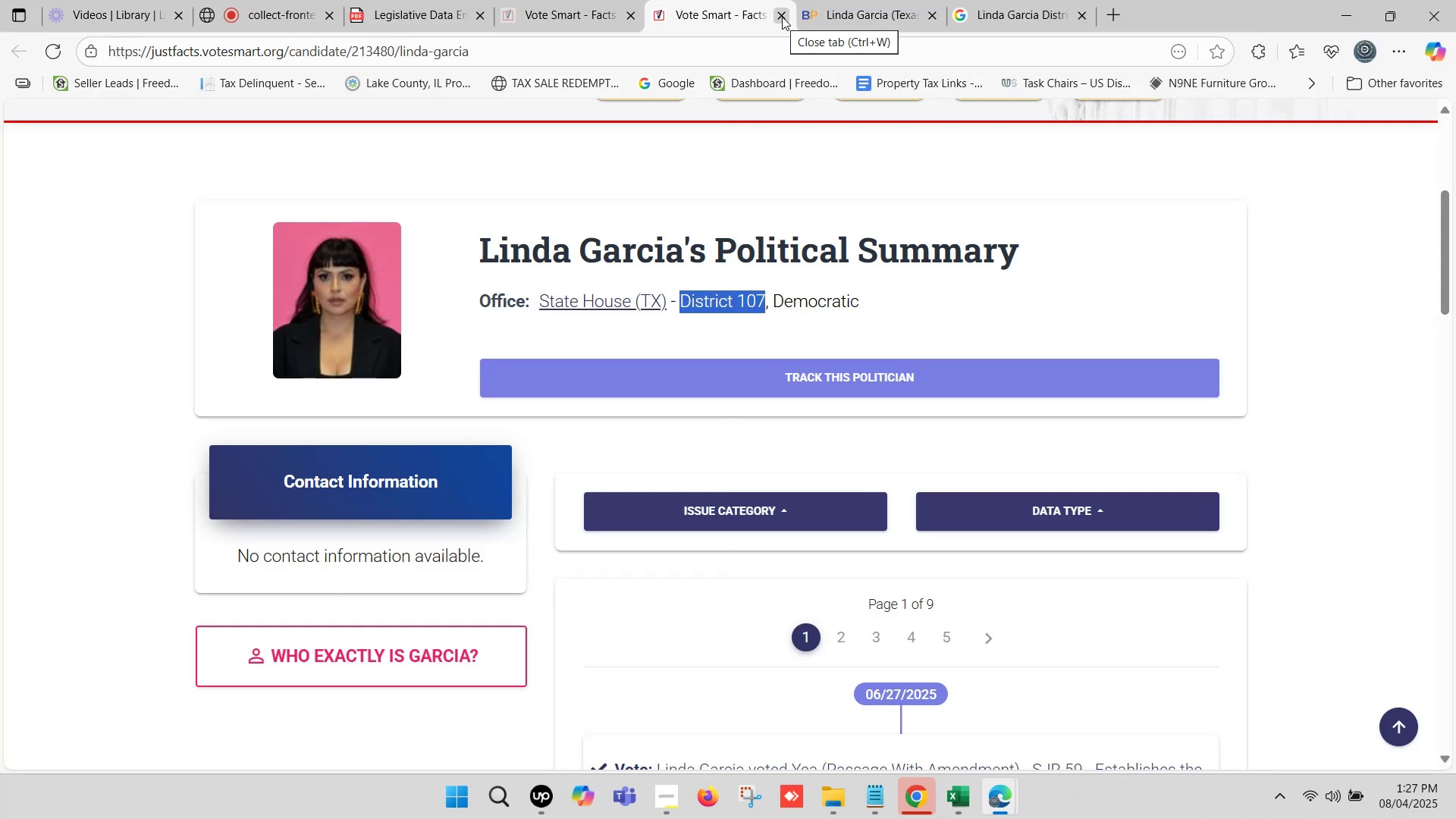 
left_click([782, 17])
 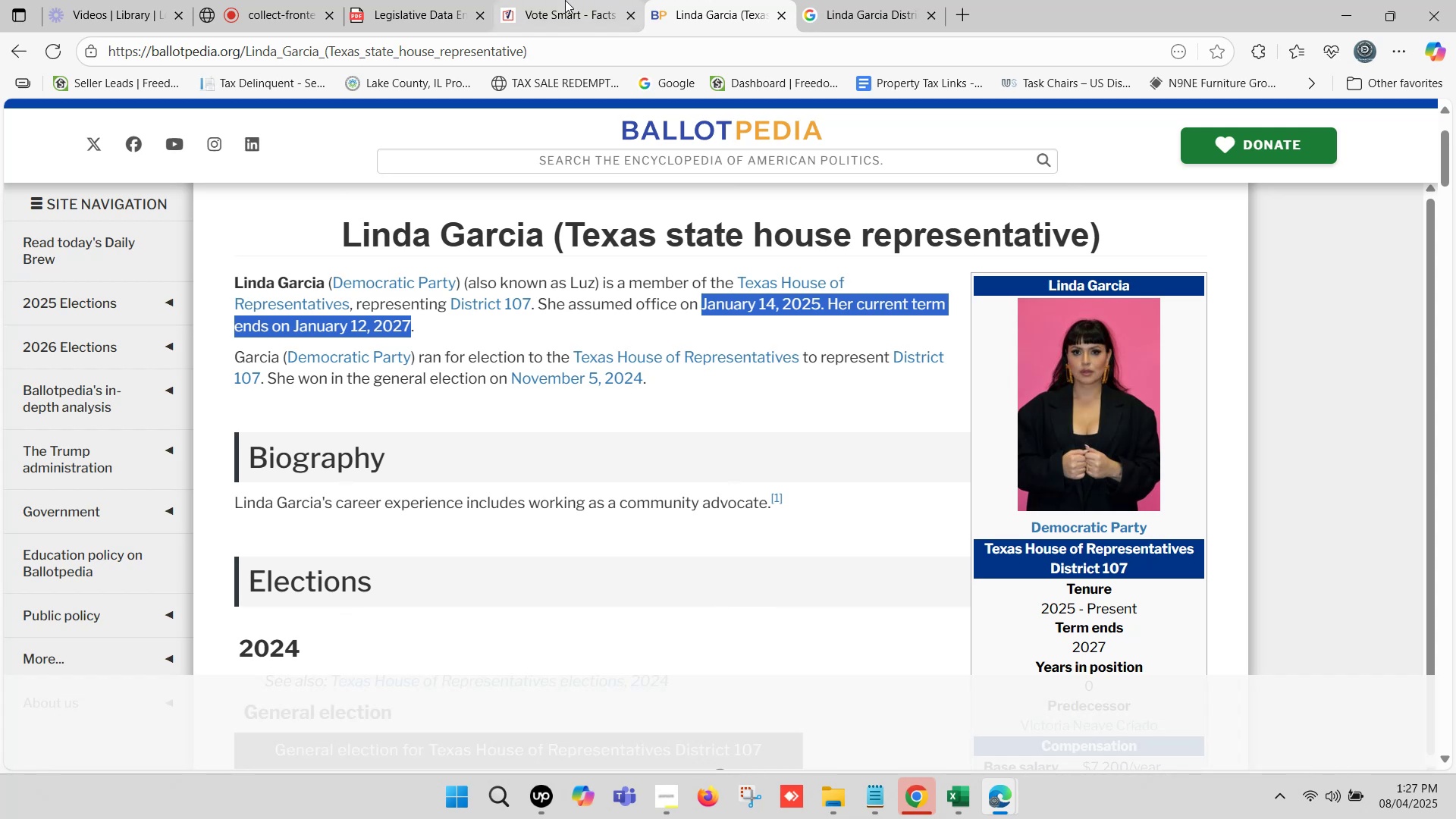 
left_click([556, 0])
 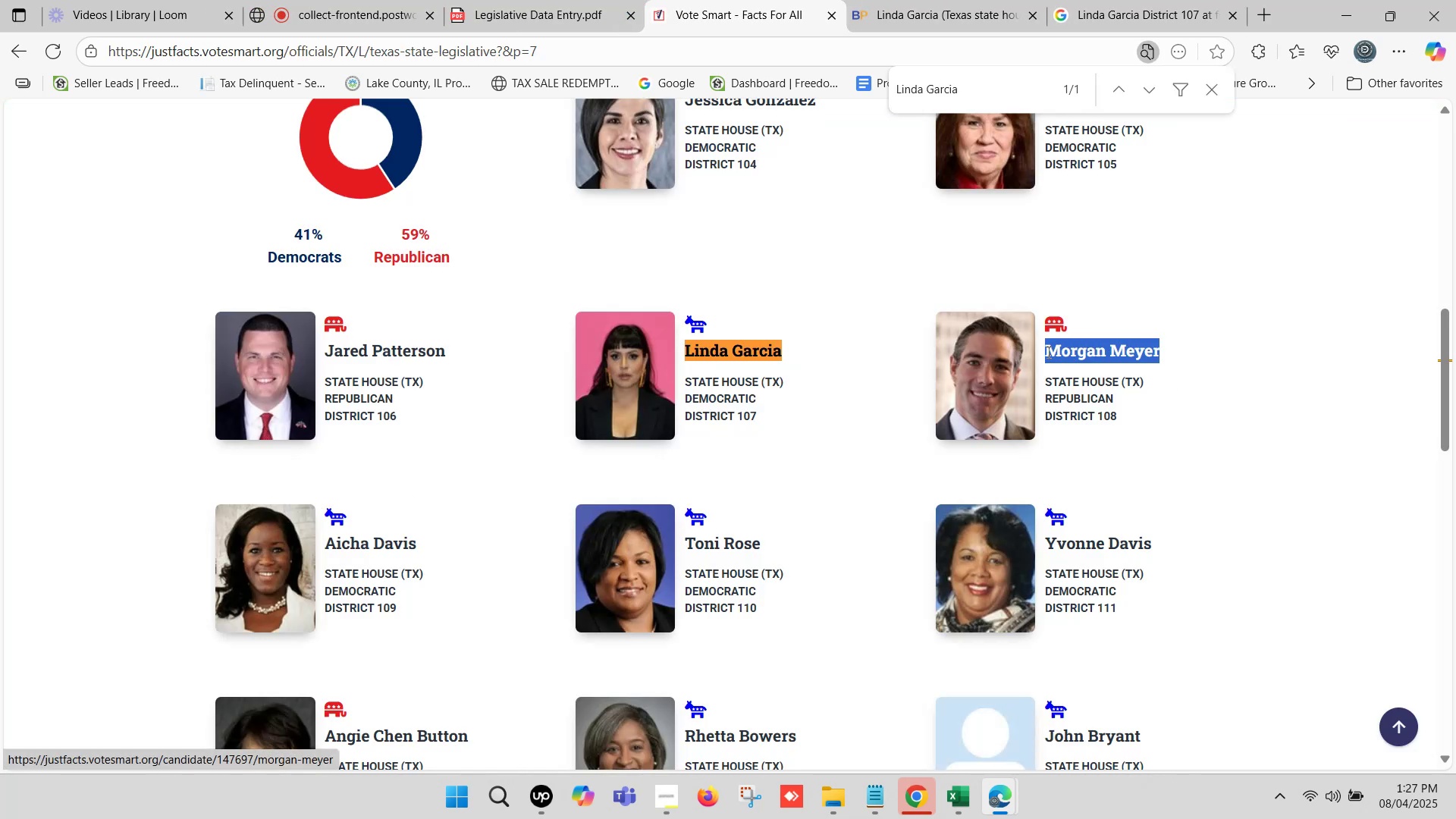 
key(Control+C)
 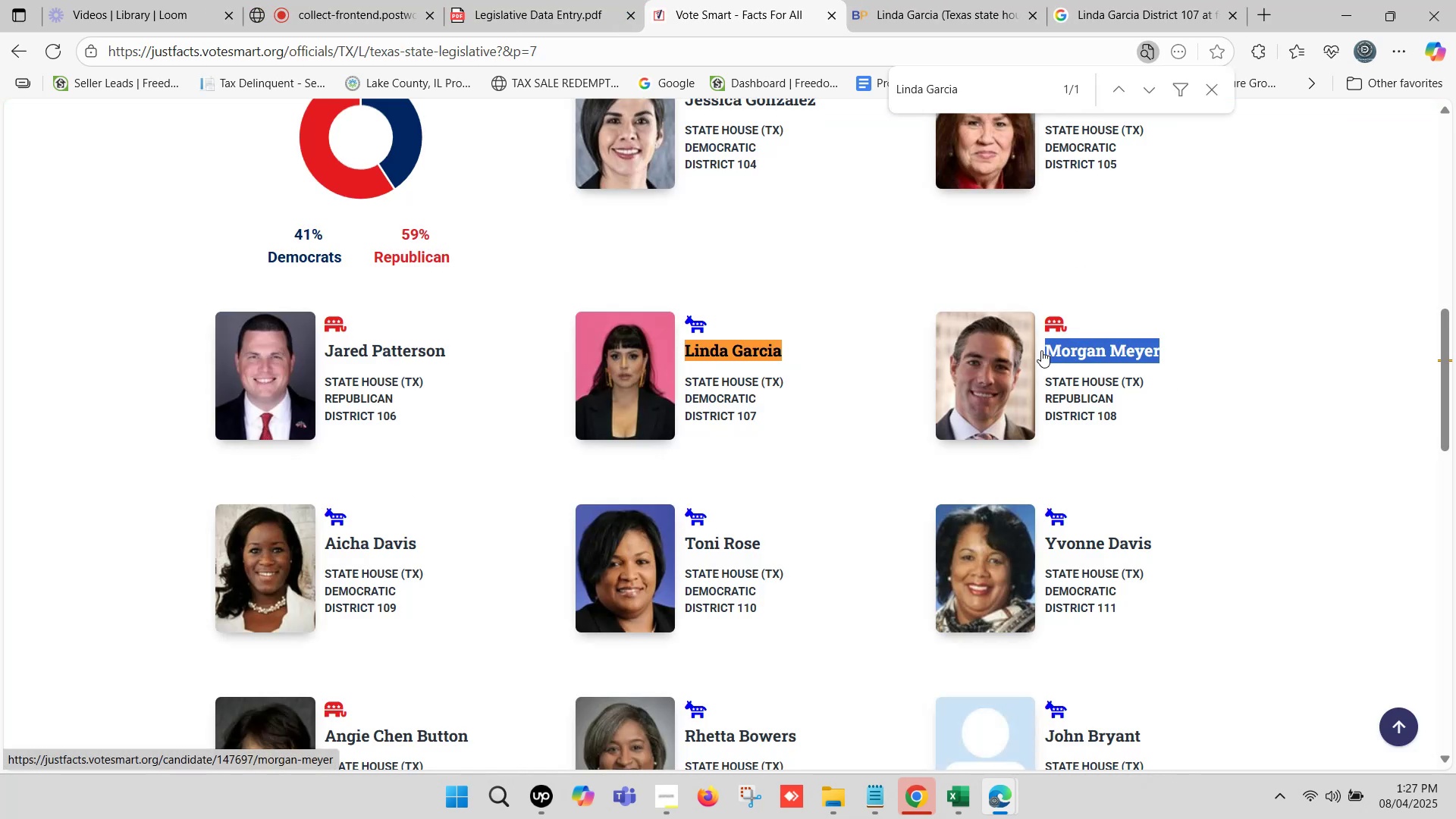 
key(Control+F)
 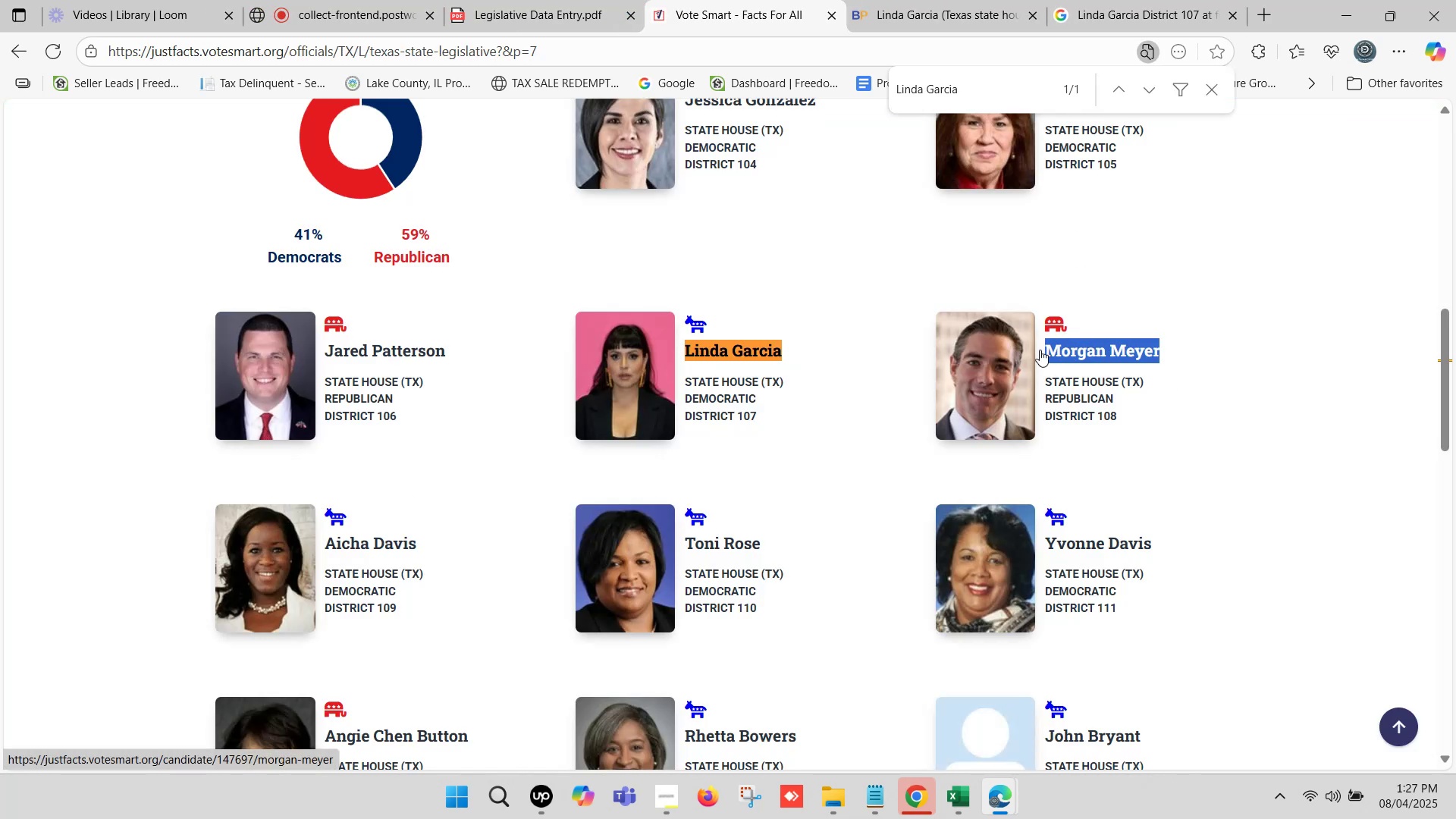 
key(Control+V)
 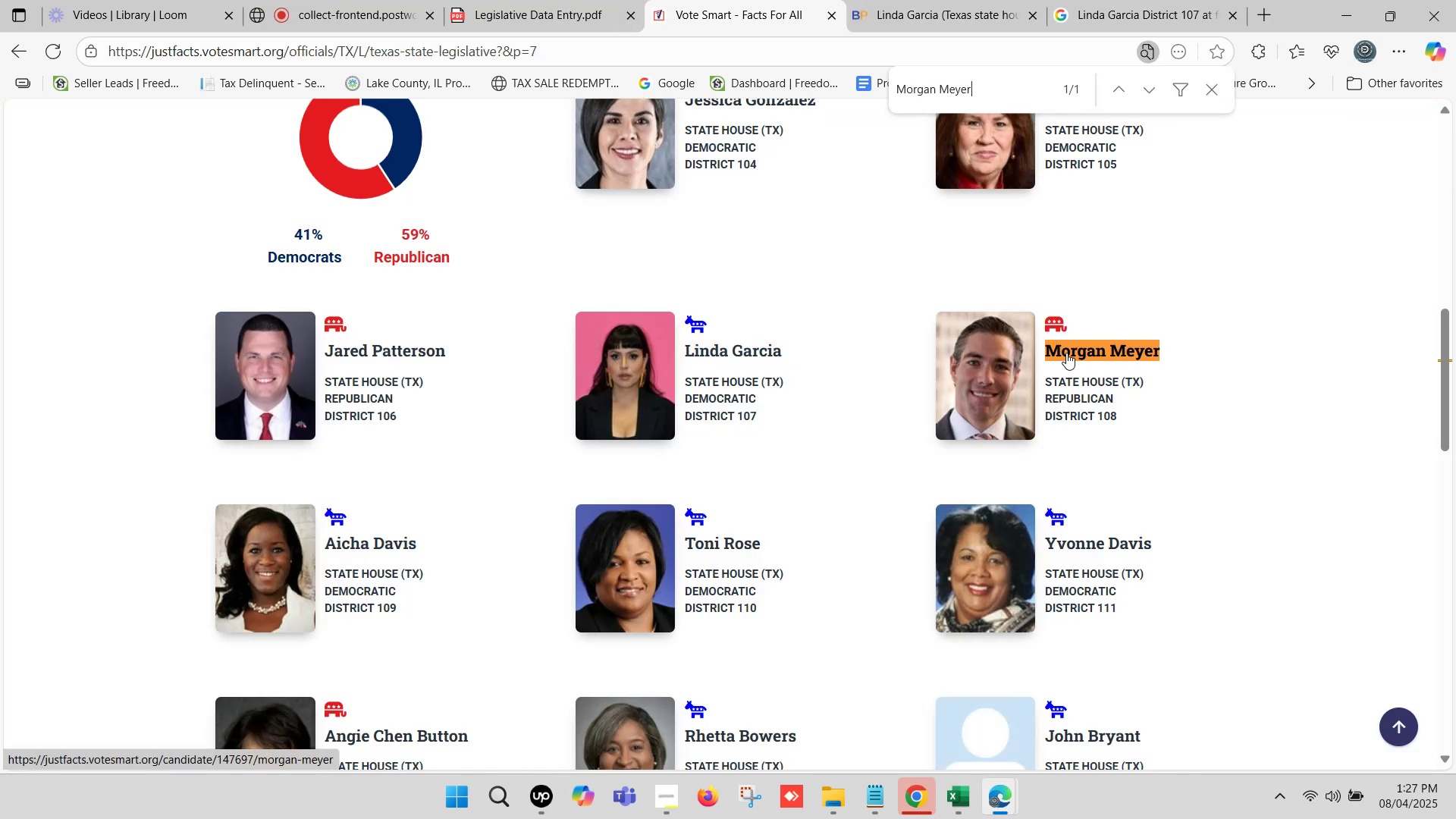 
right_click([1066, 353])
 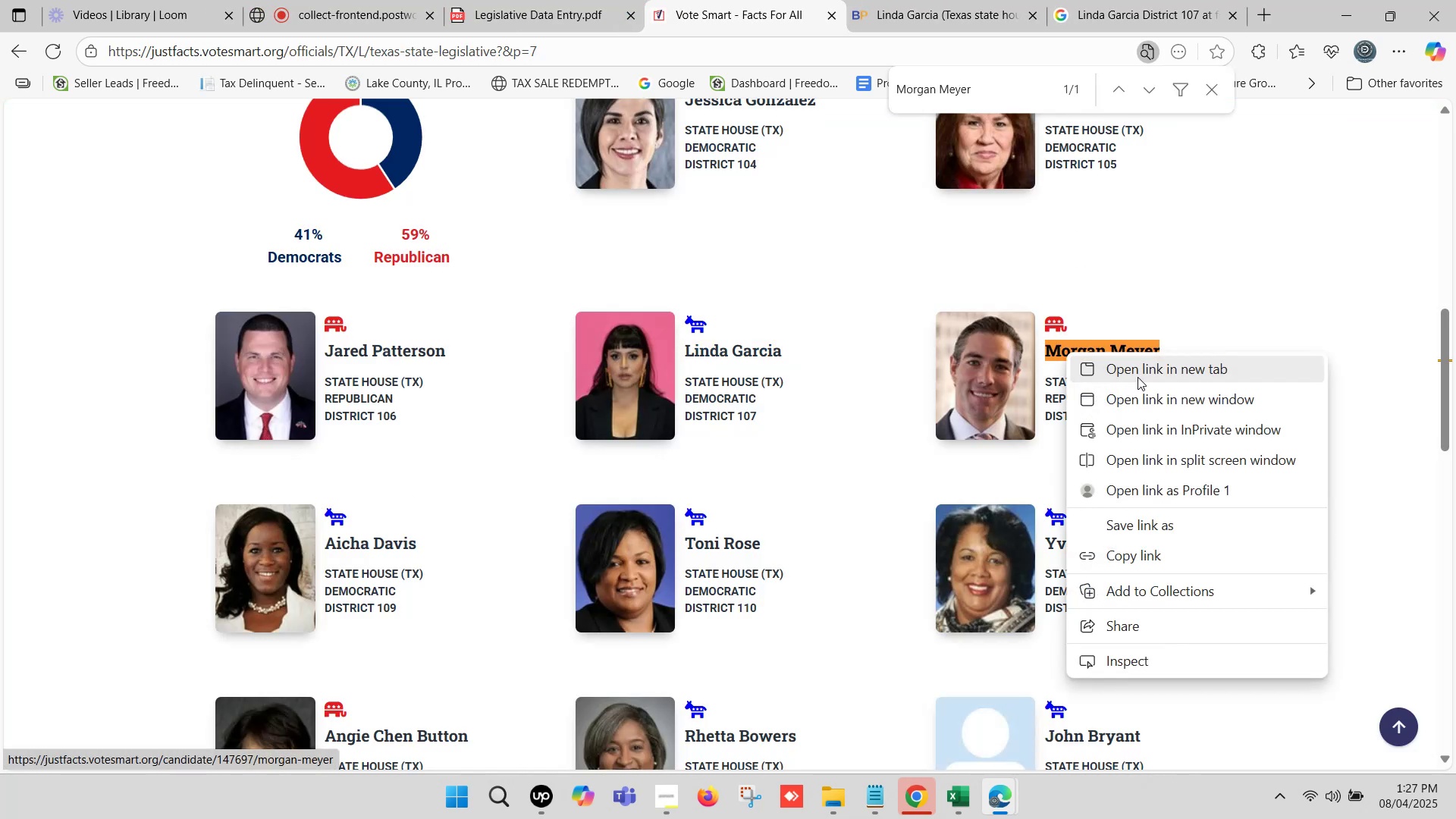 
left_click([1138, 377])
 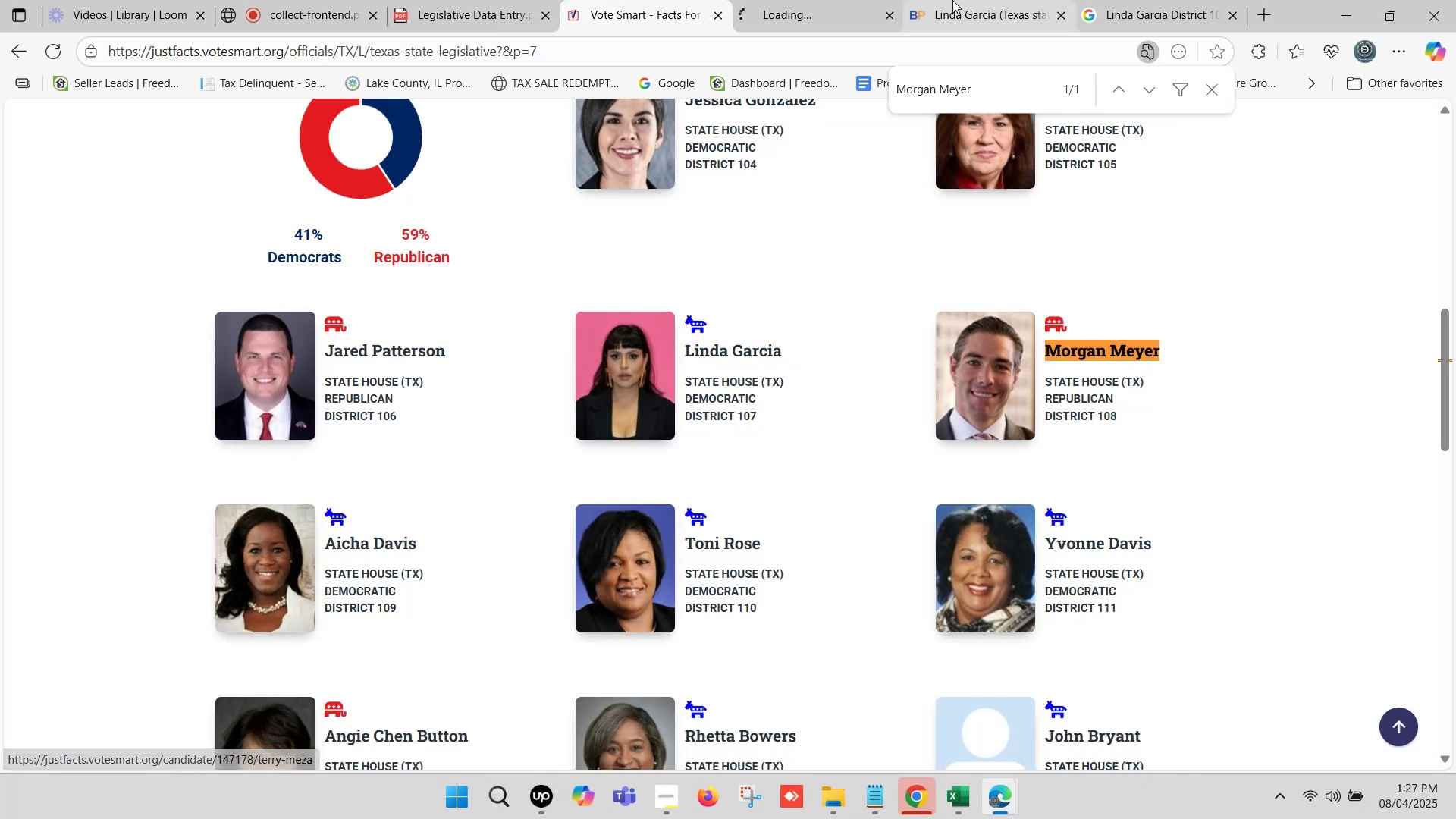 
left_click([960, 0])
 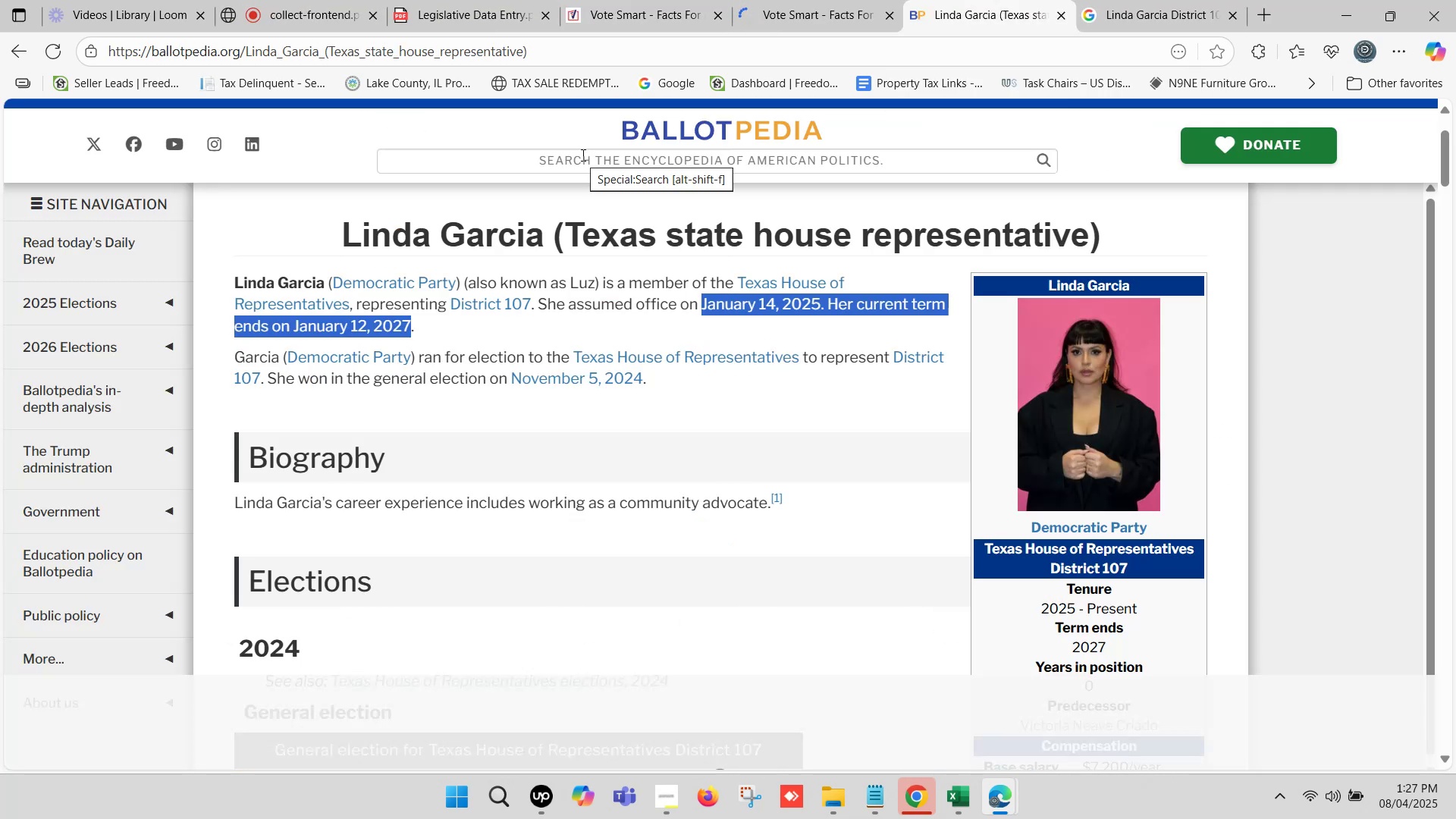 
key(Control+ControlLeft)
 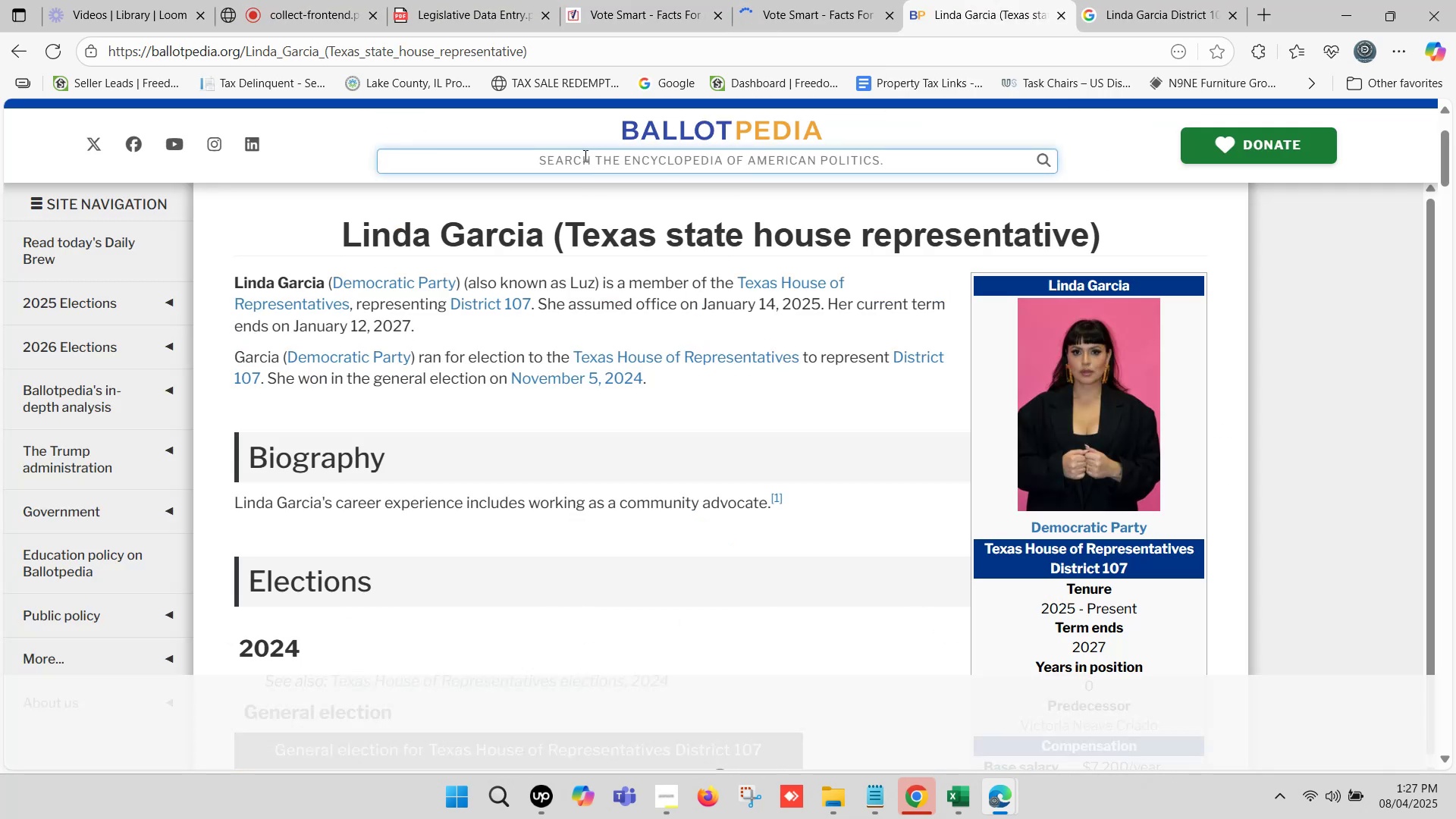 
key(Control+V)
 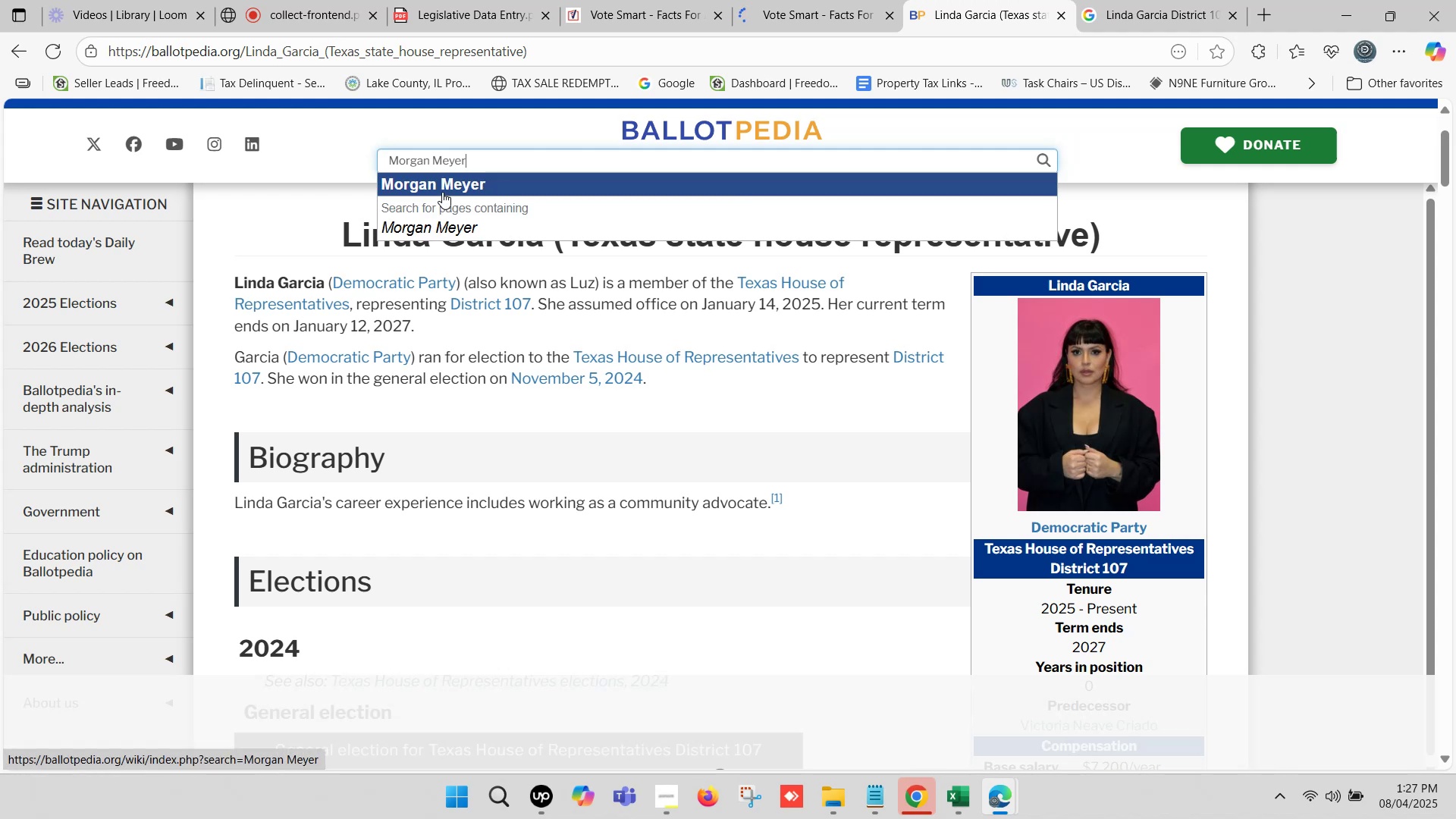 
left_click([459, 183])
 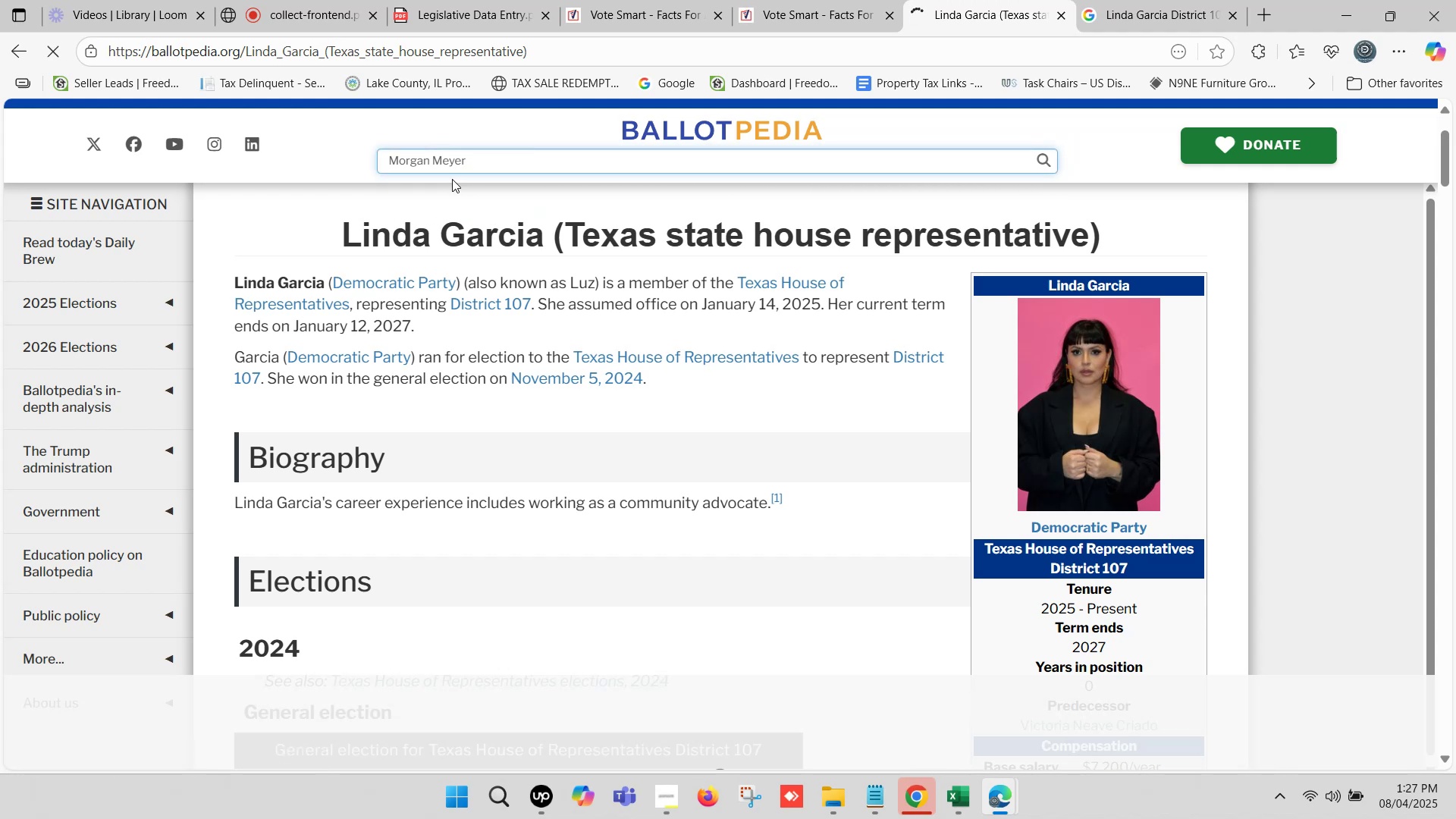 
wait(8.24)
 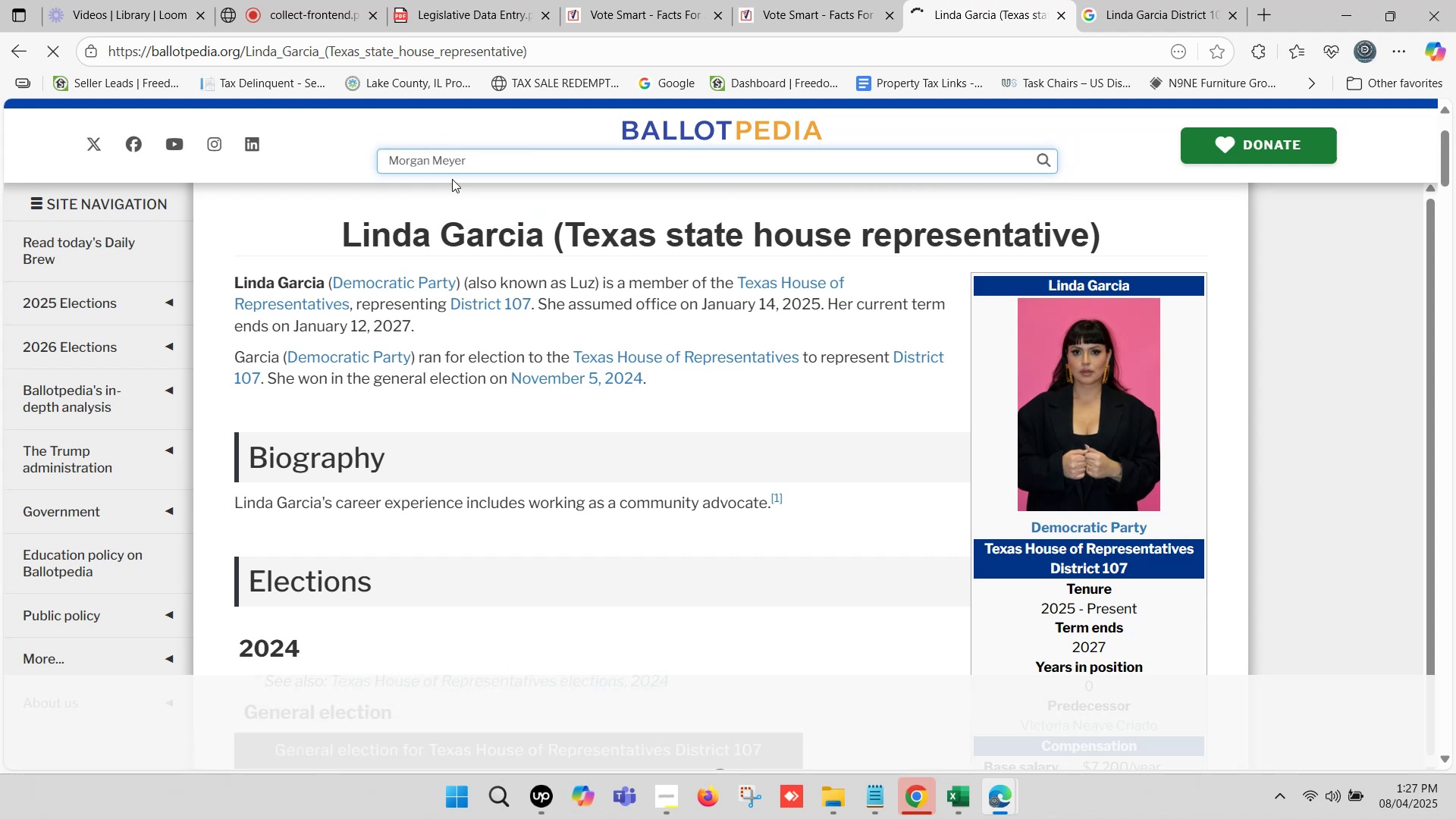 
scroll: coordinate [397, 421], scroll_direction: down, amount: 1.0
 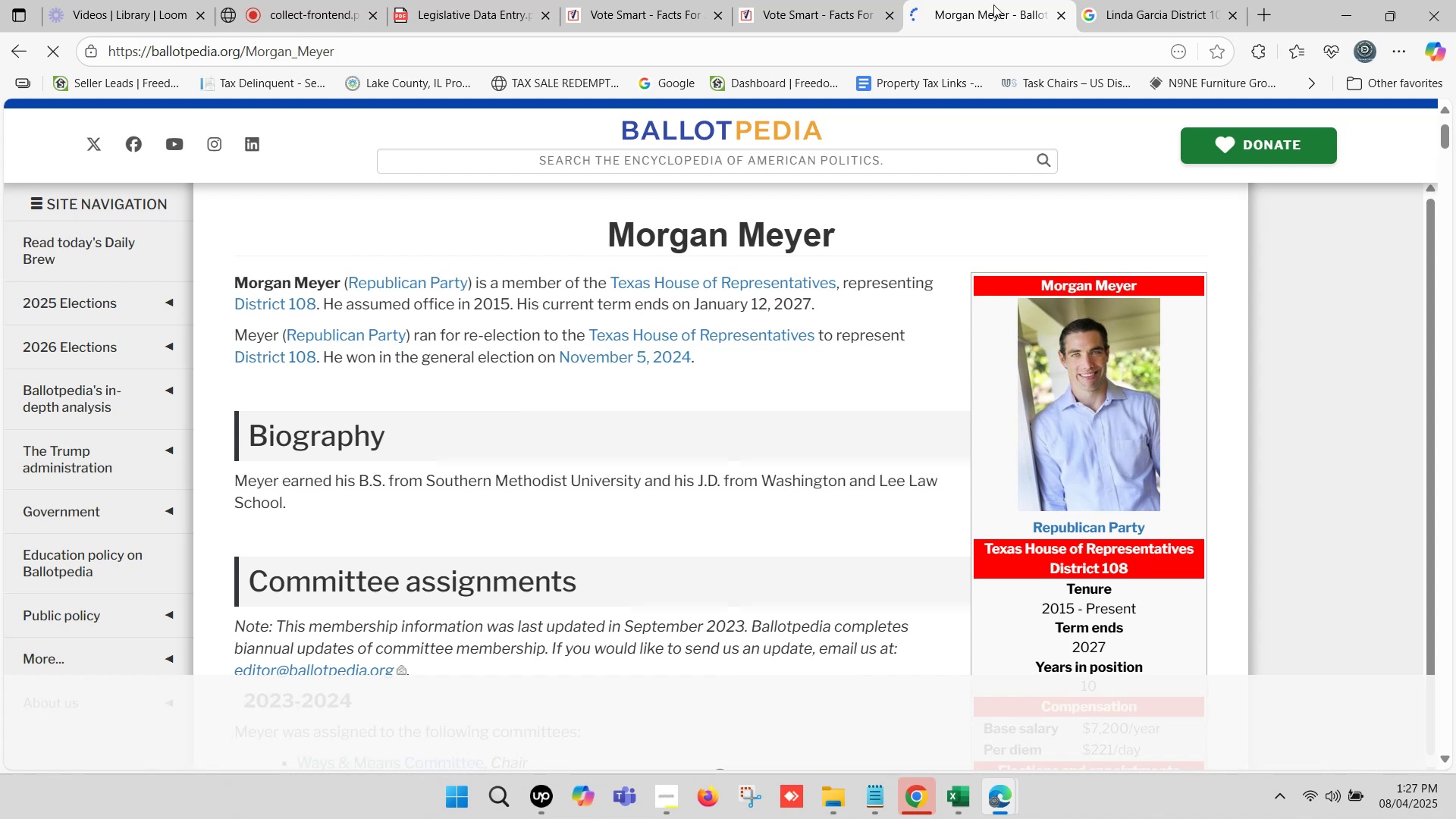 
left_click([1109, 0])
 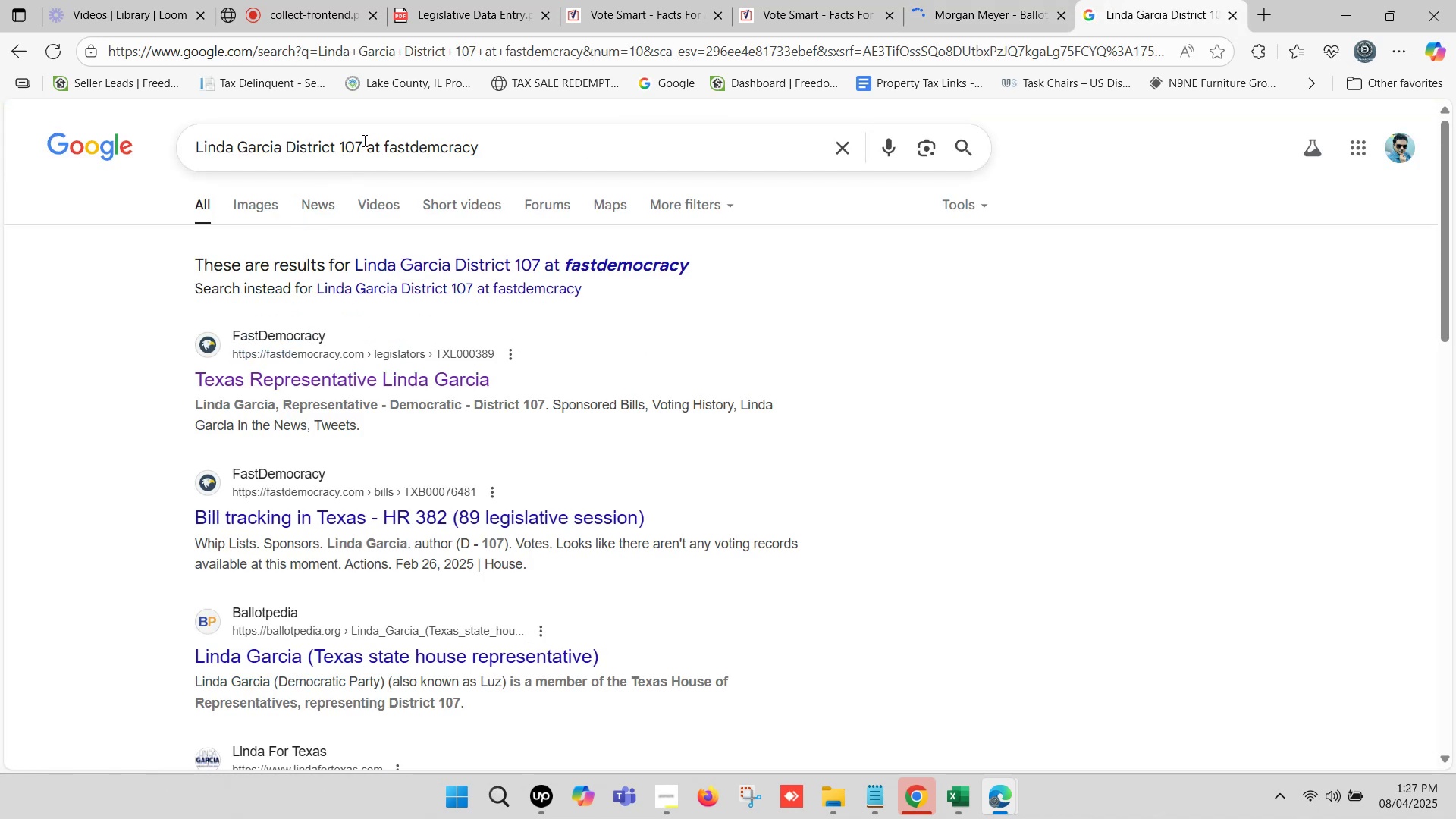 
key(Control+V)
 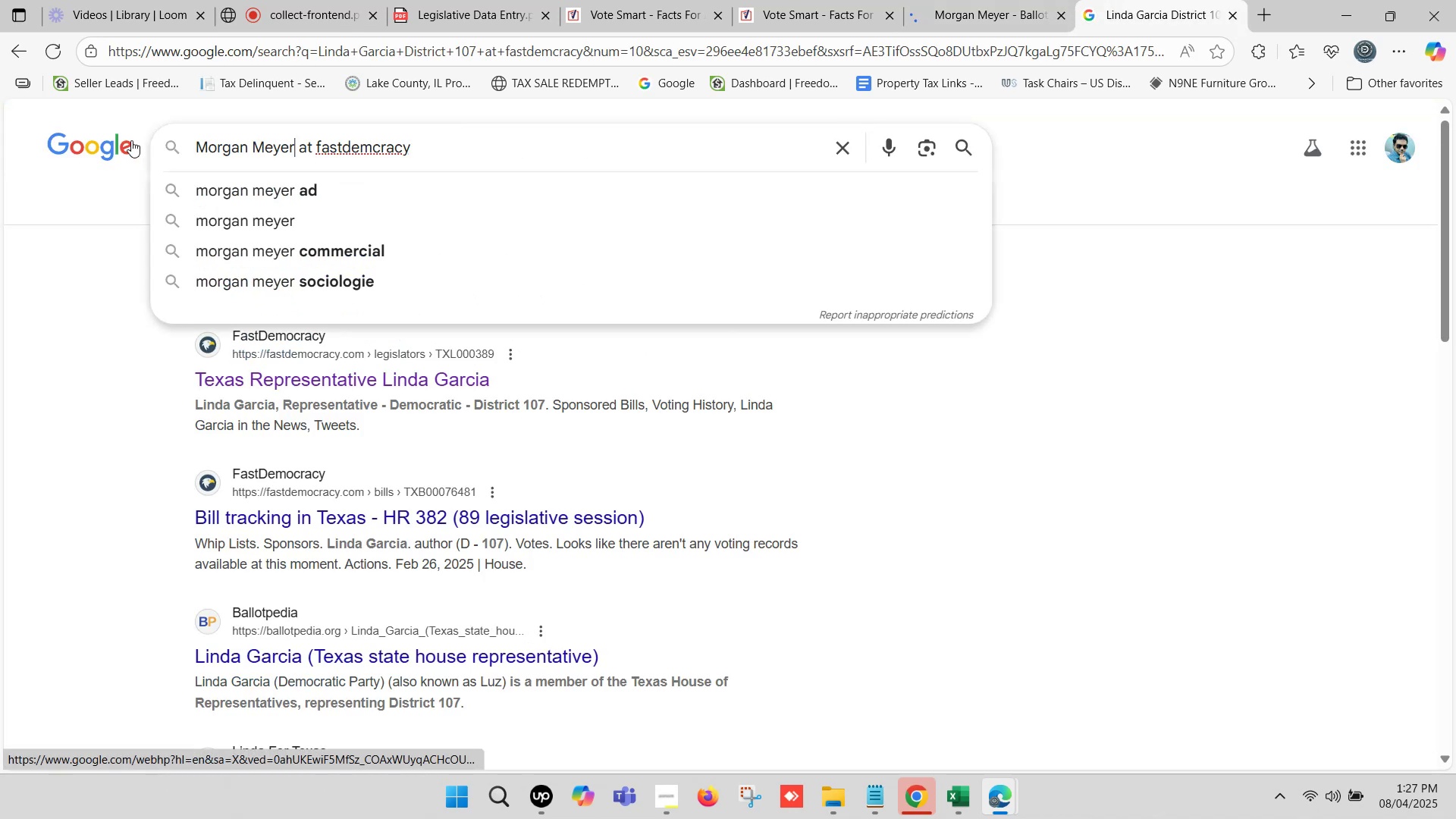 
key(Enter)
 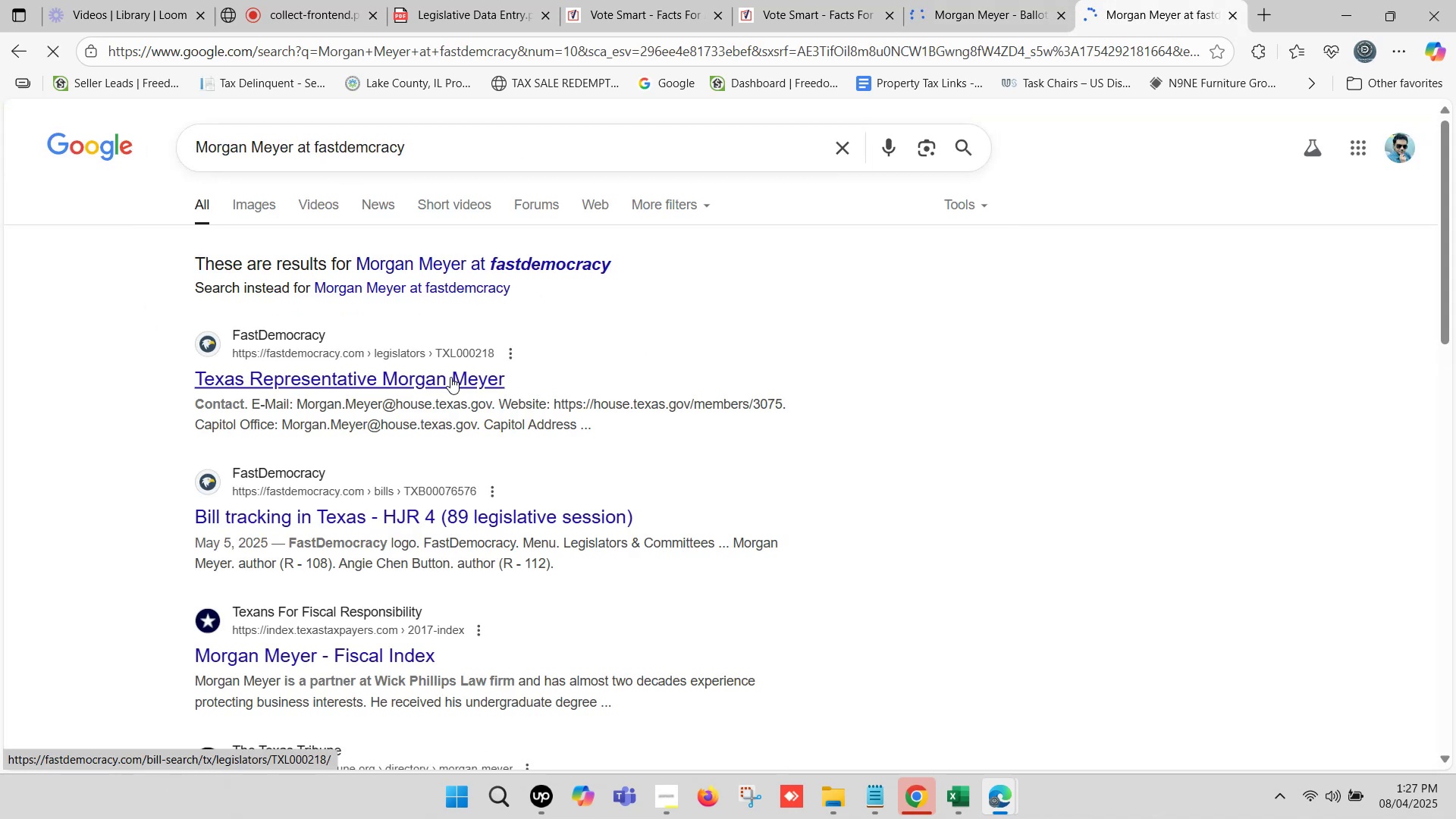 
right_click([447, 377])
 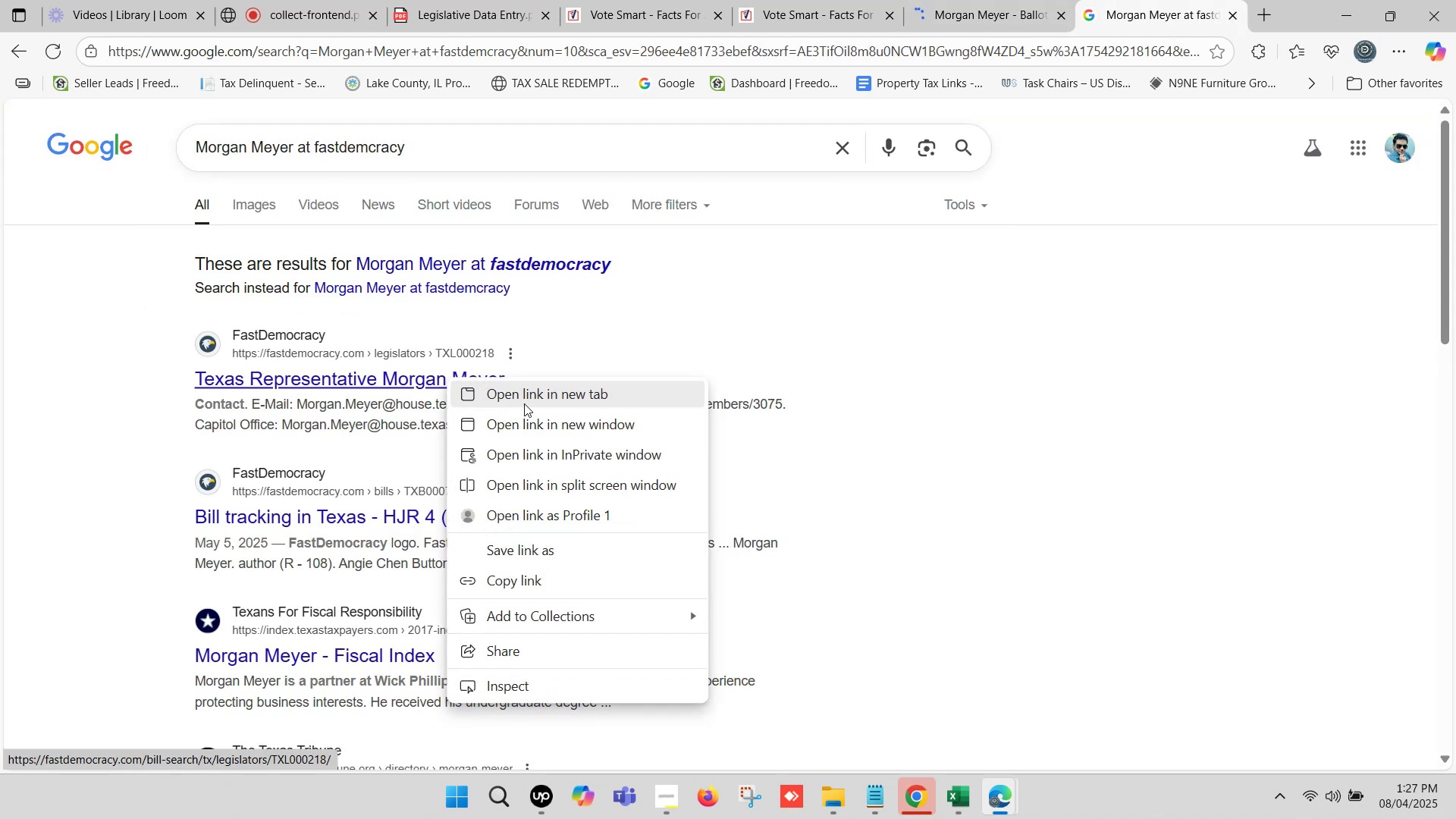 
left_click([524, 403])
 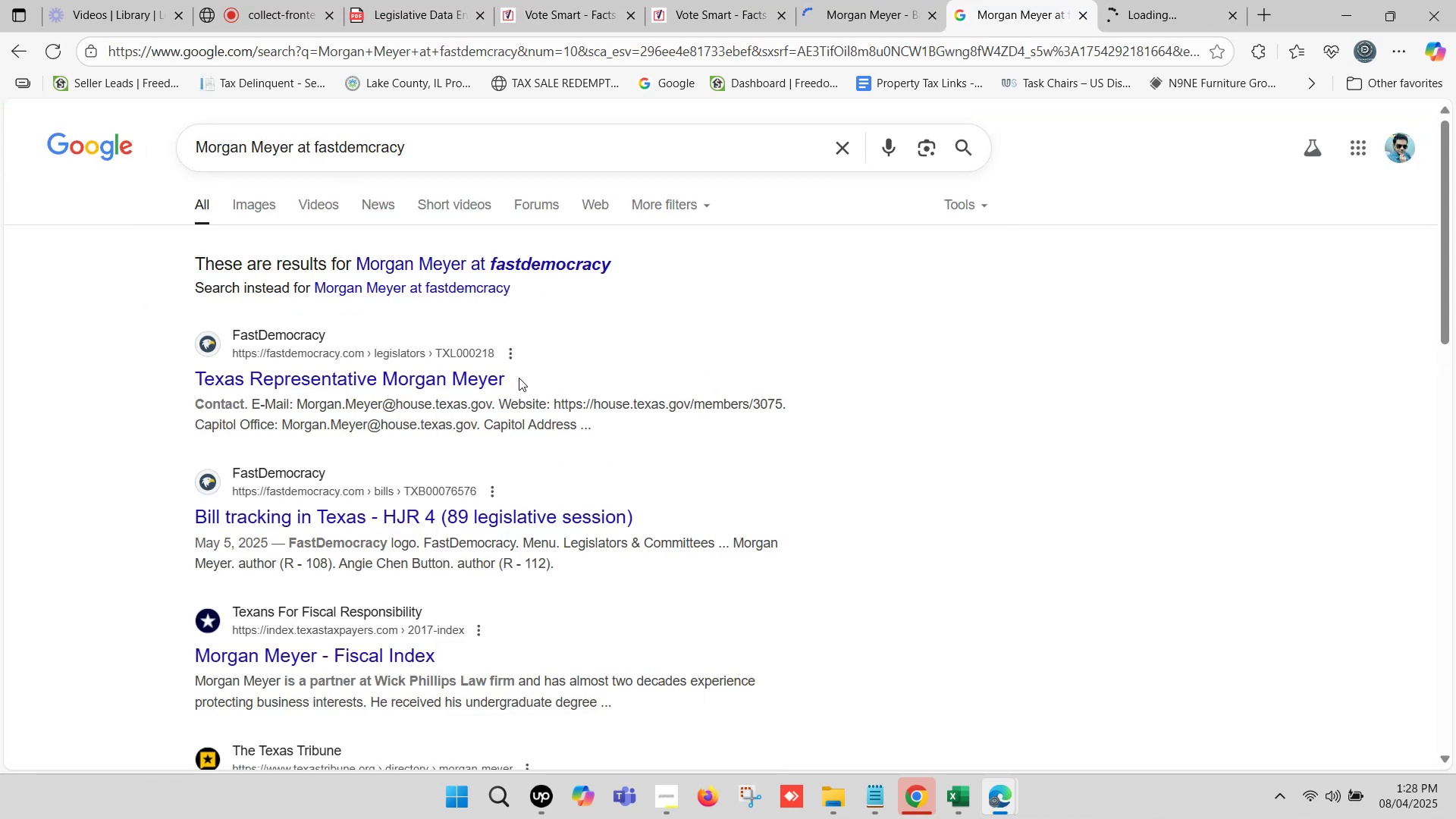 
left_click([559, 0])
 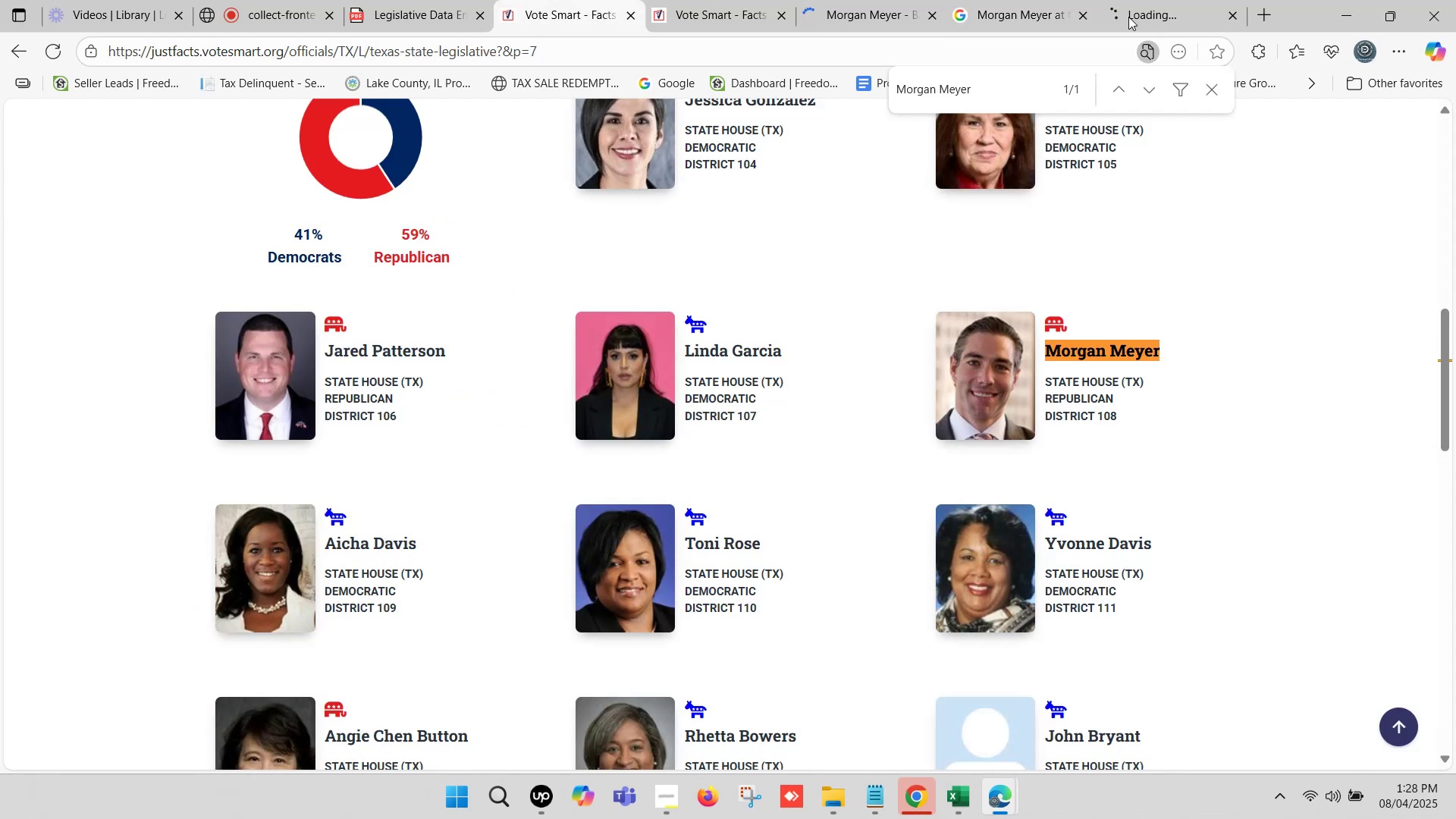 
left_click([1144, 0])
 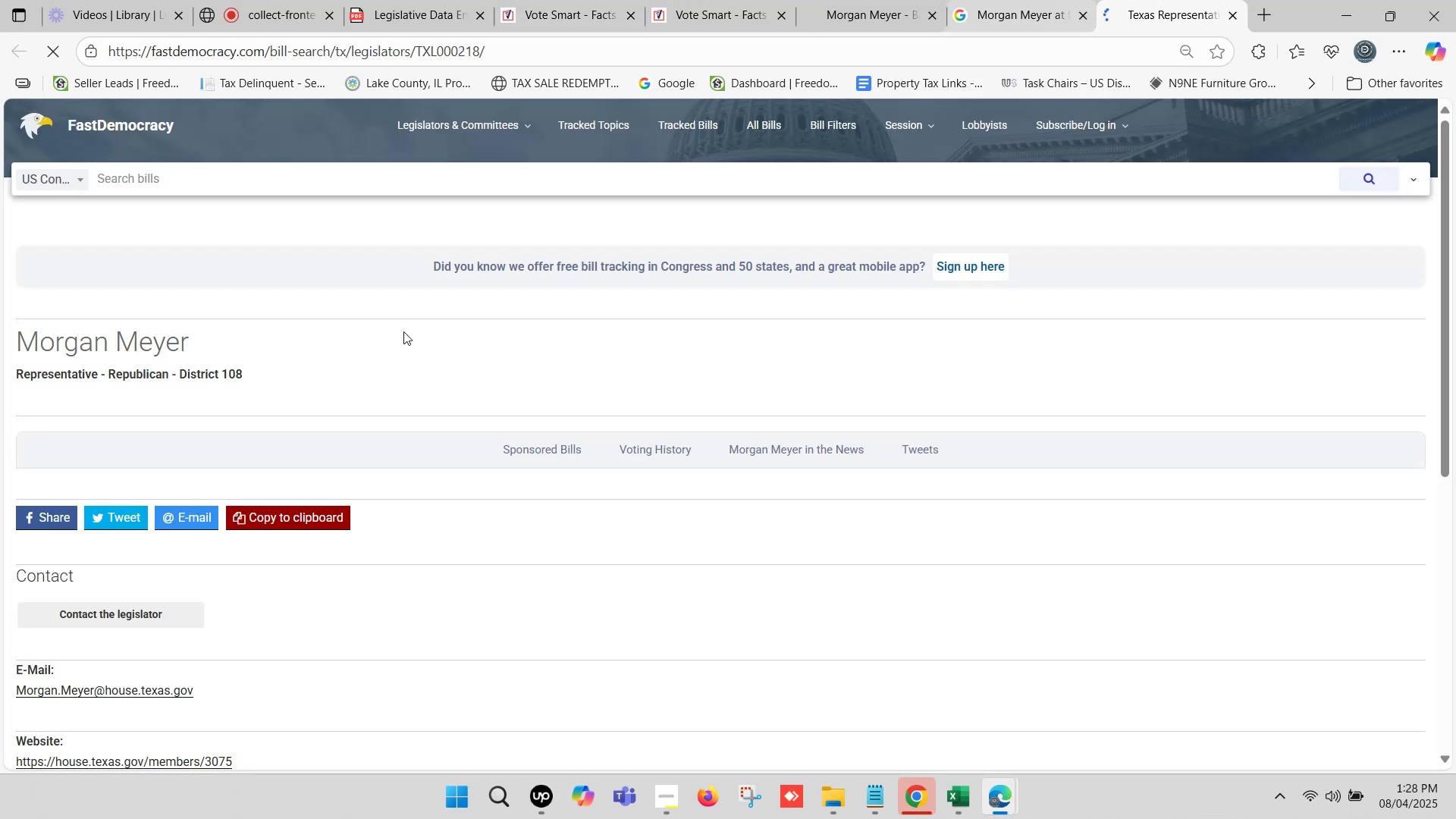 
scroll: coordinate [437, 311], scroll_direction: down, amount: 5.0
 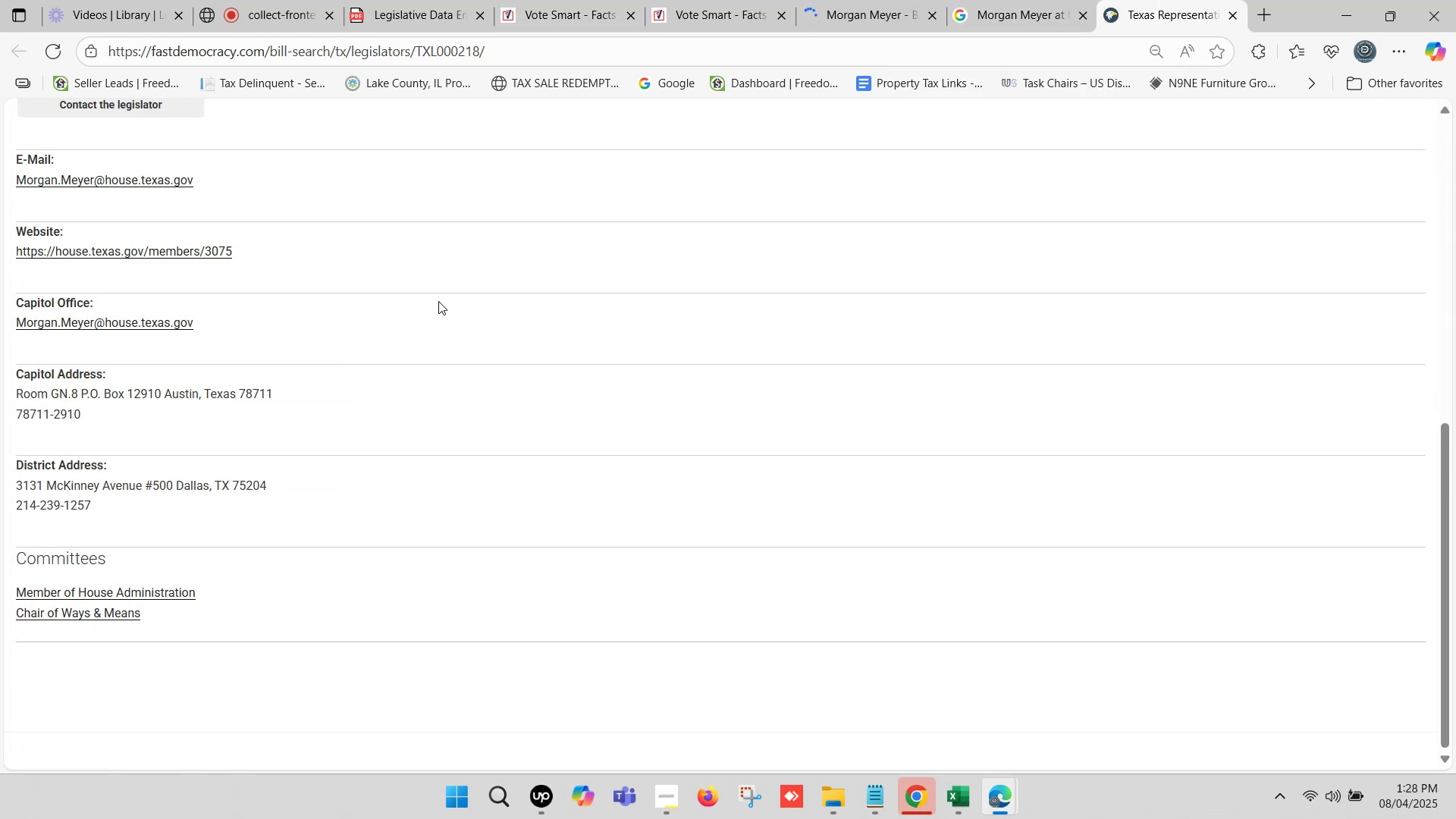 
scroll: coordinate [438, 301], scroll_direction: up, amount: 3.0
 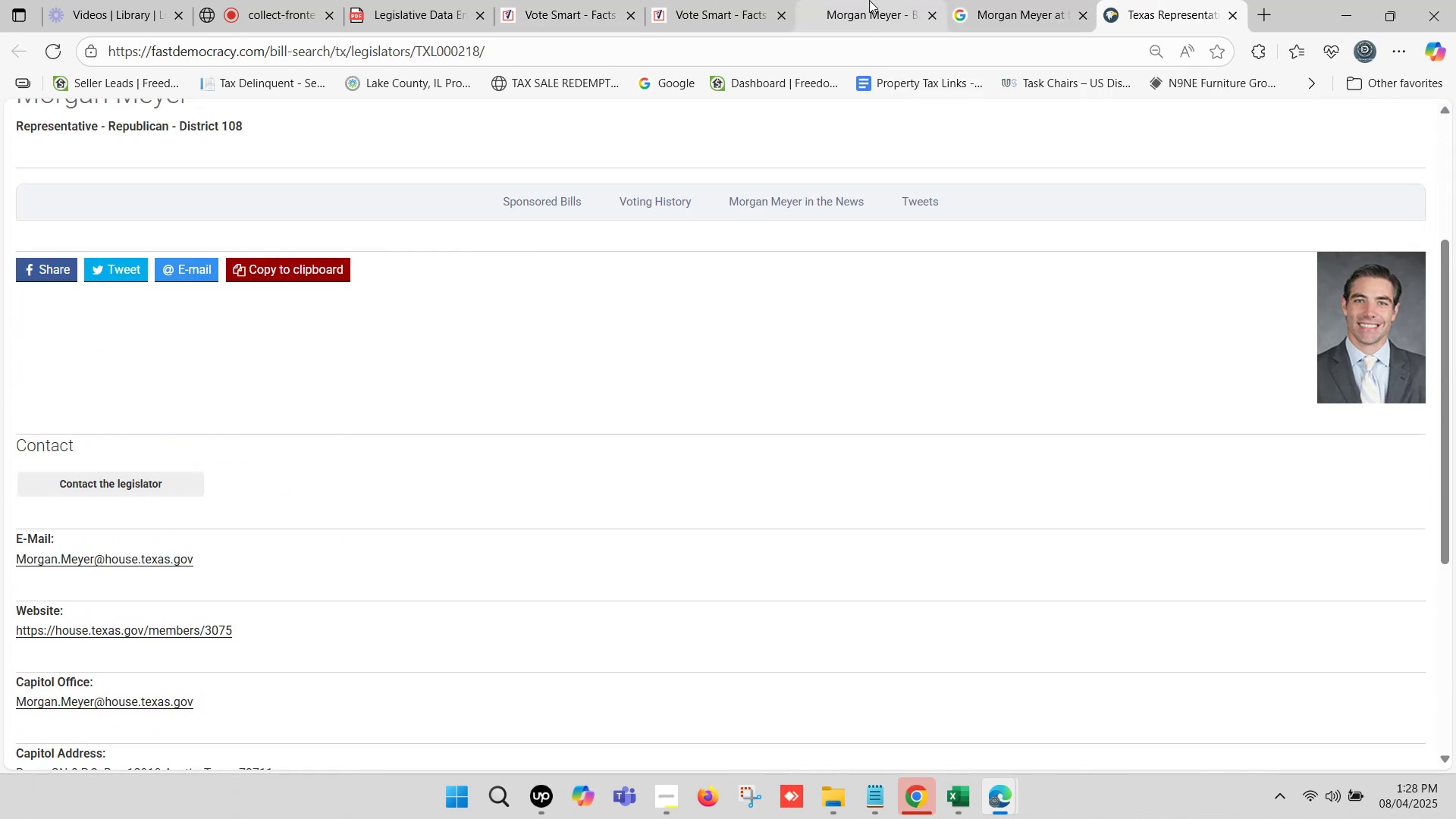 
left_click([868, 0])
 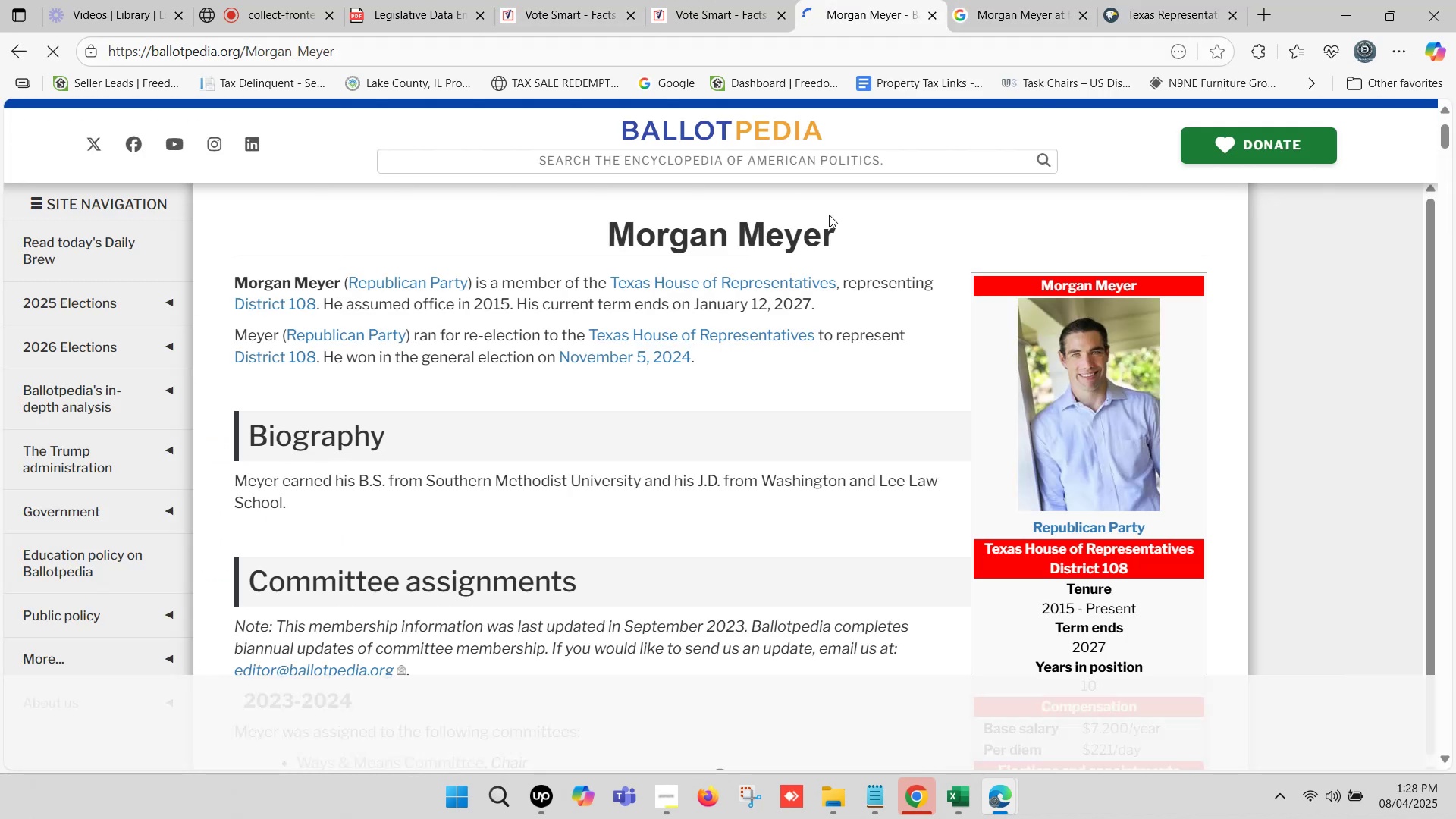 
scroll: coordinate [1064, 312], scroll_direction: down, amount: 5.0
 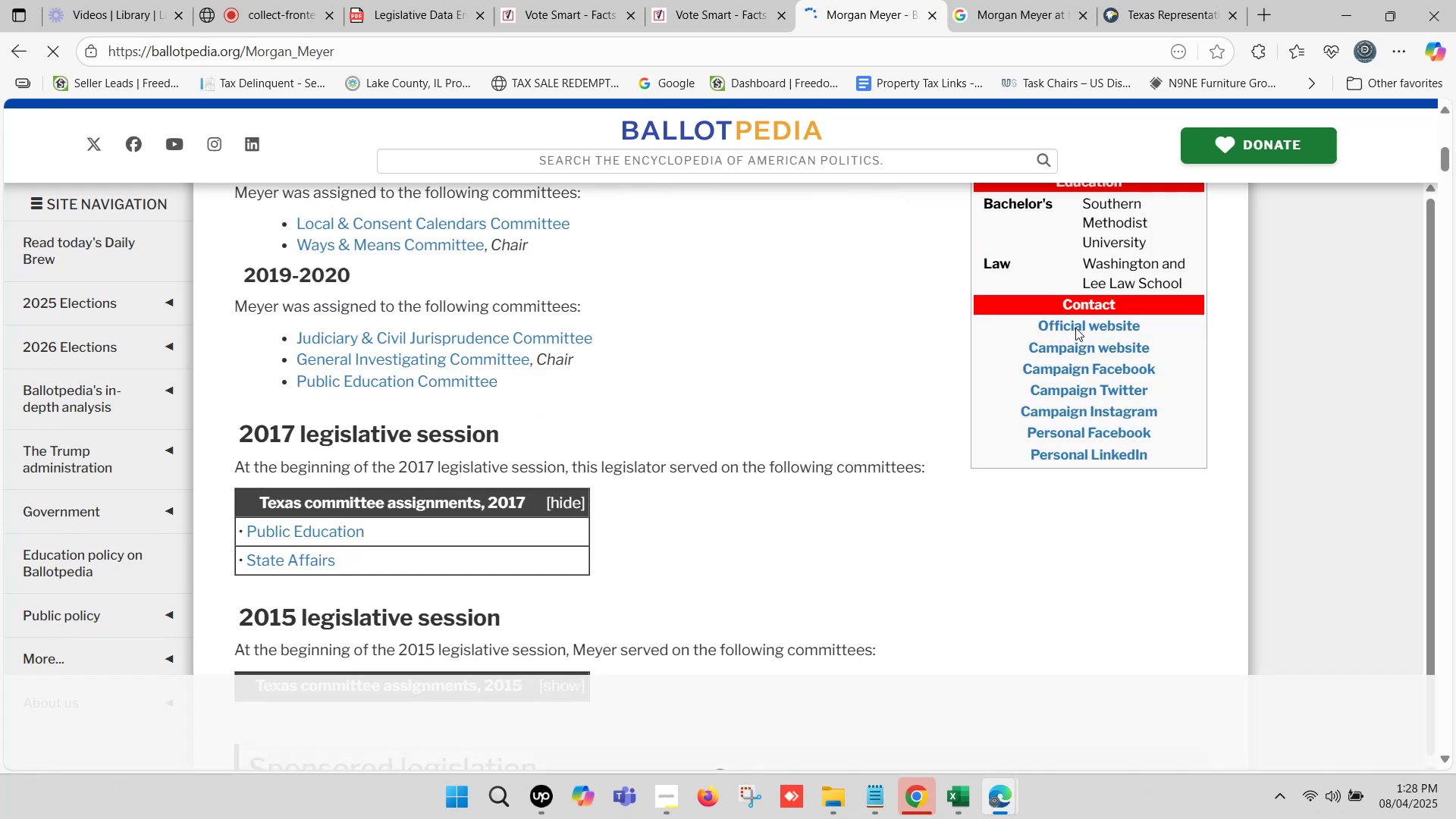 
hold_key(key=ControlLeft, duration=1.55)
left_click([1096, 325])
 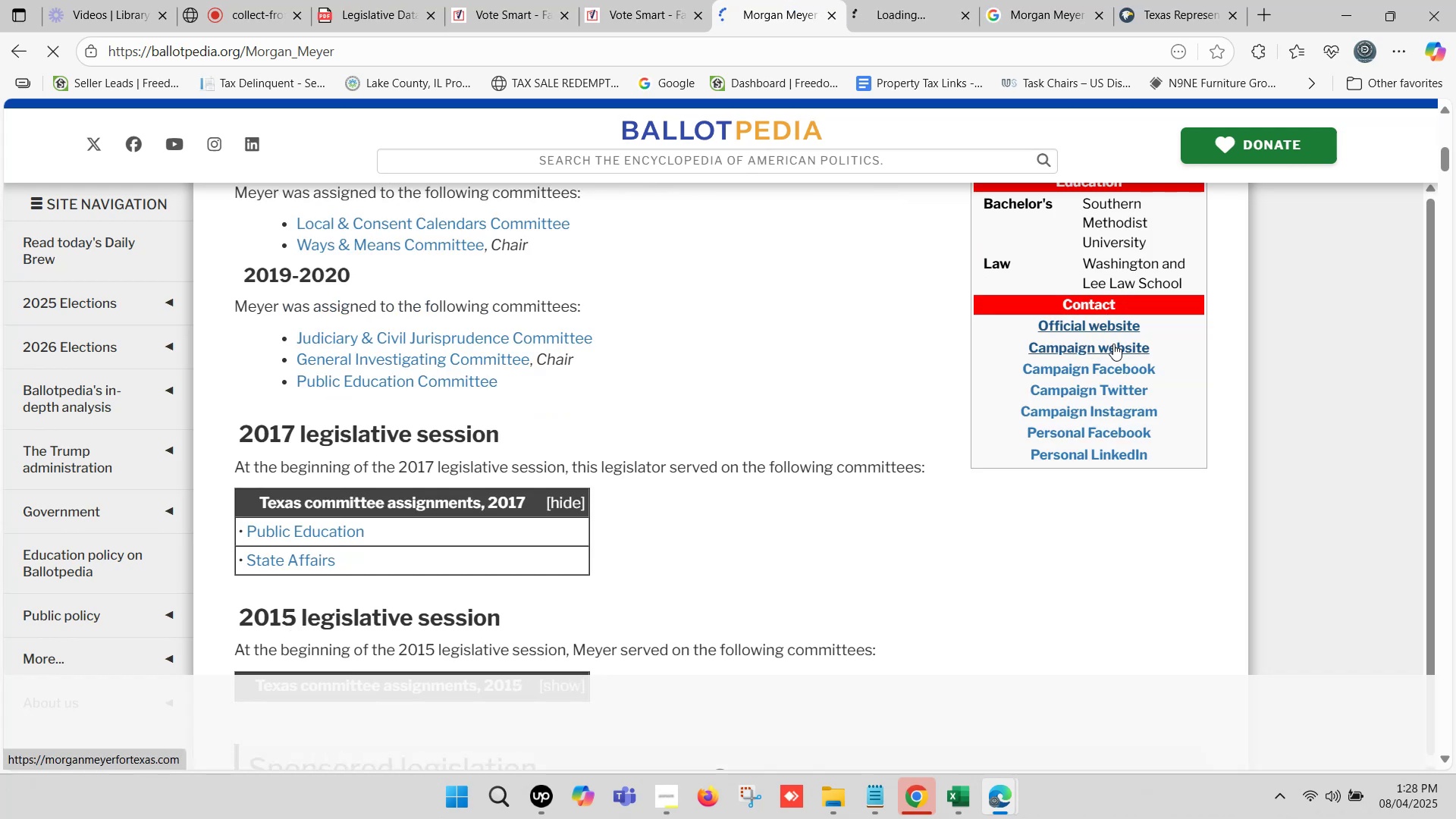 
hold_key(key=ControlLeft, duration=0.66)
left_click([1114, 344])
 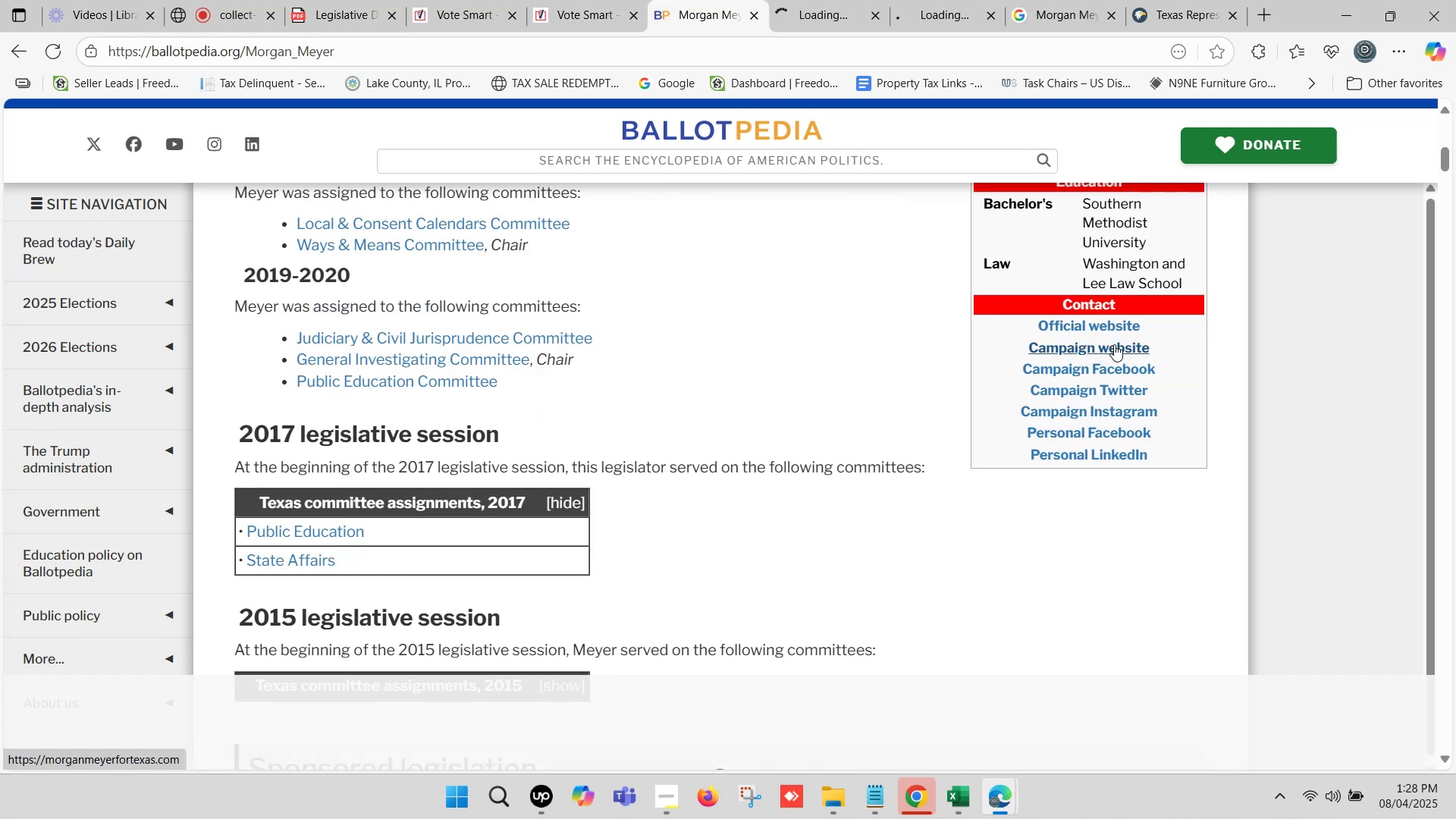 
hold_key(key=ControlLeft, duration=14.9)
left_click([805, 0])
 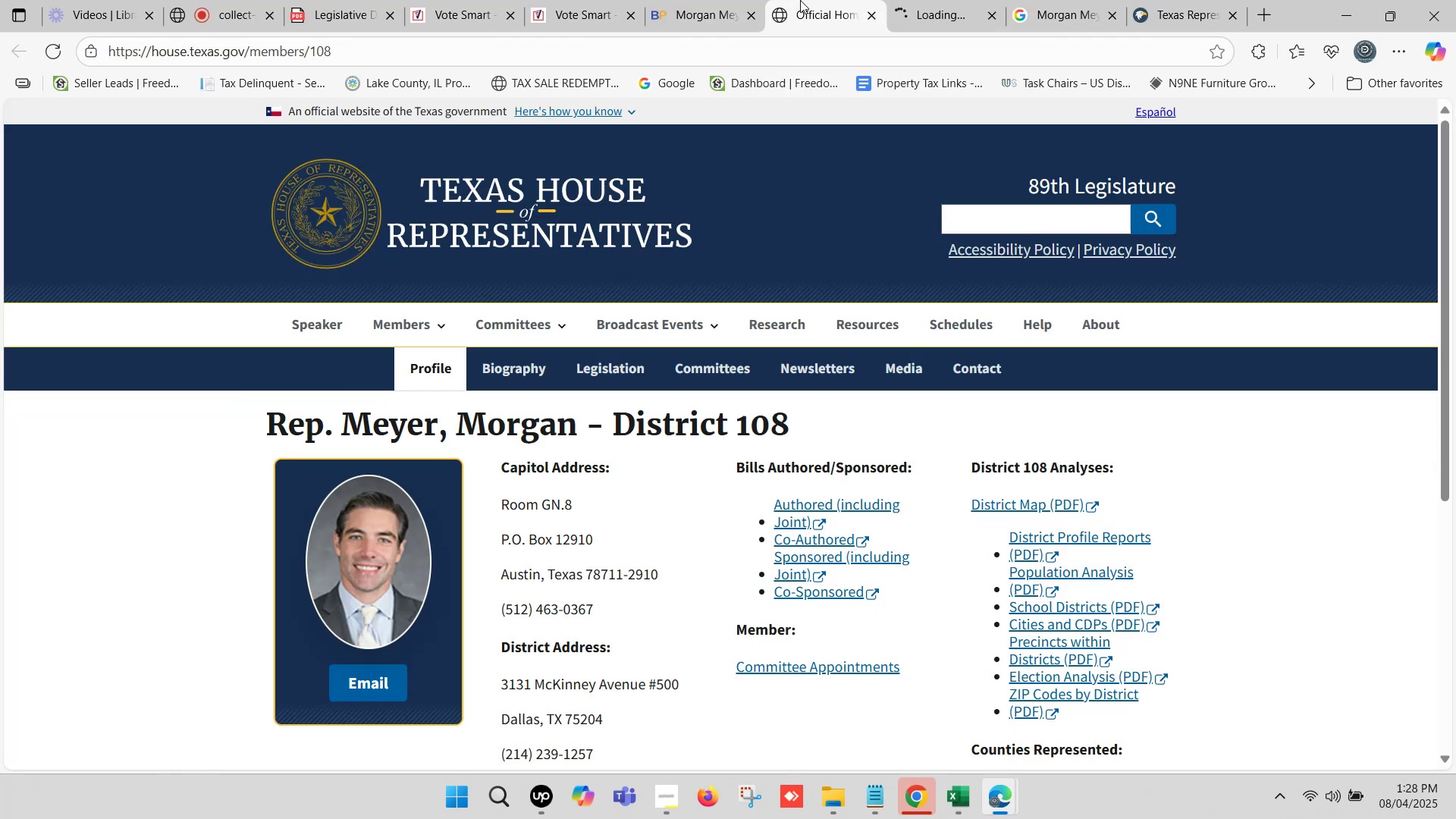 
scroll: coordinate [824, 424], scroll_direction: down, amount: 1.0
 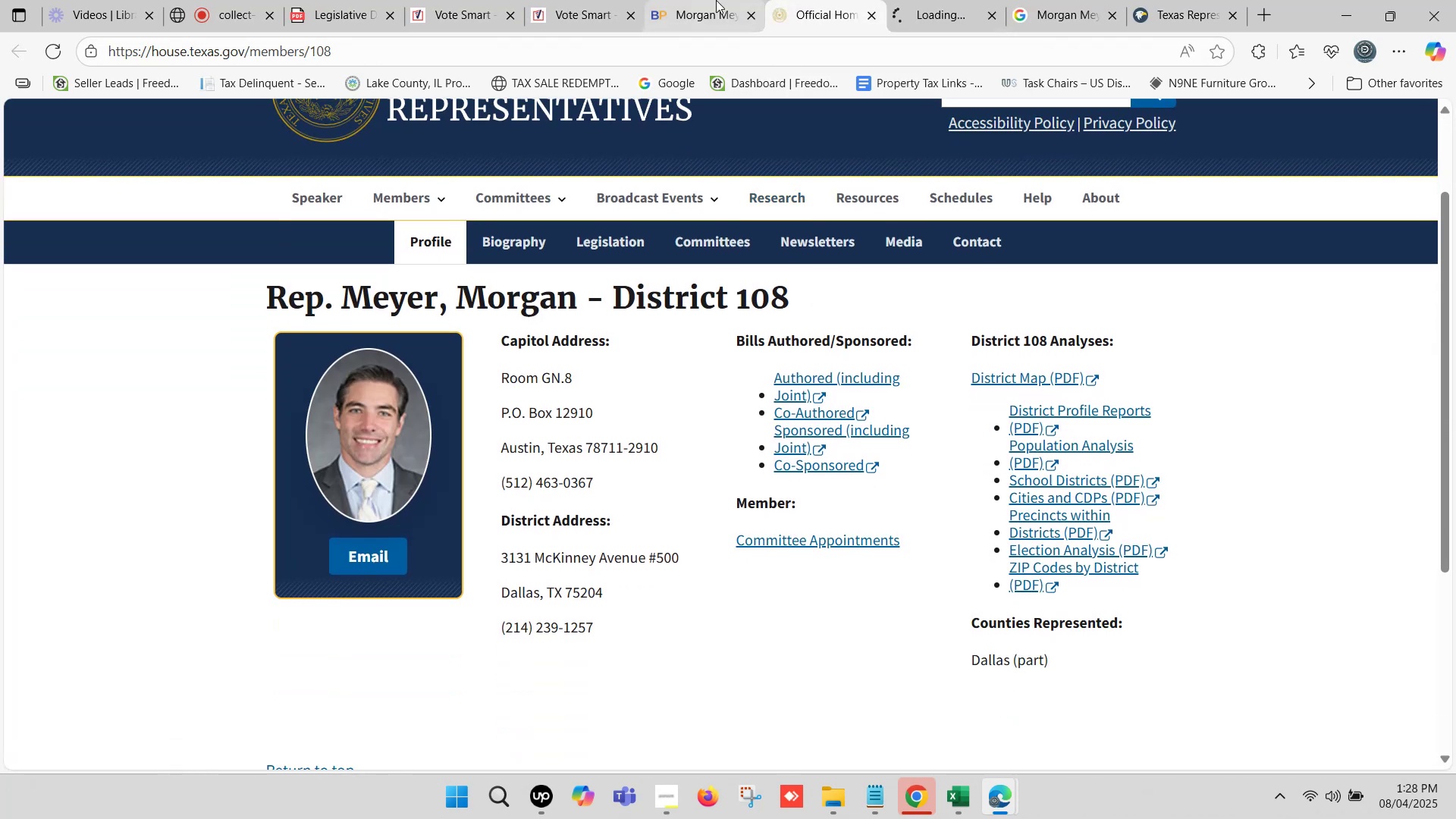 
left_click([716, 0])
 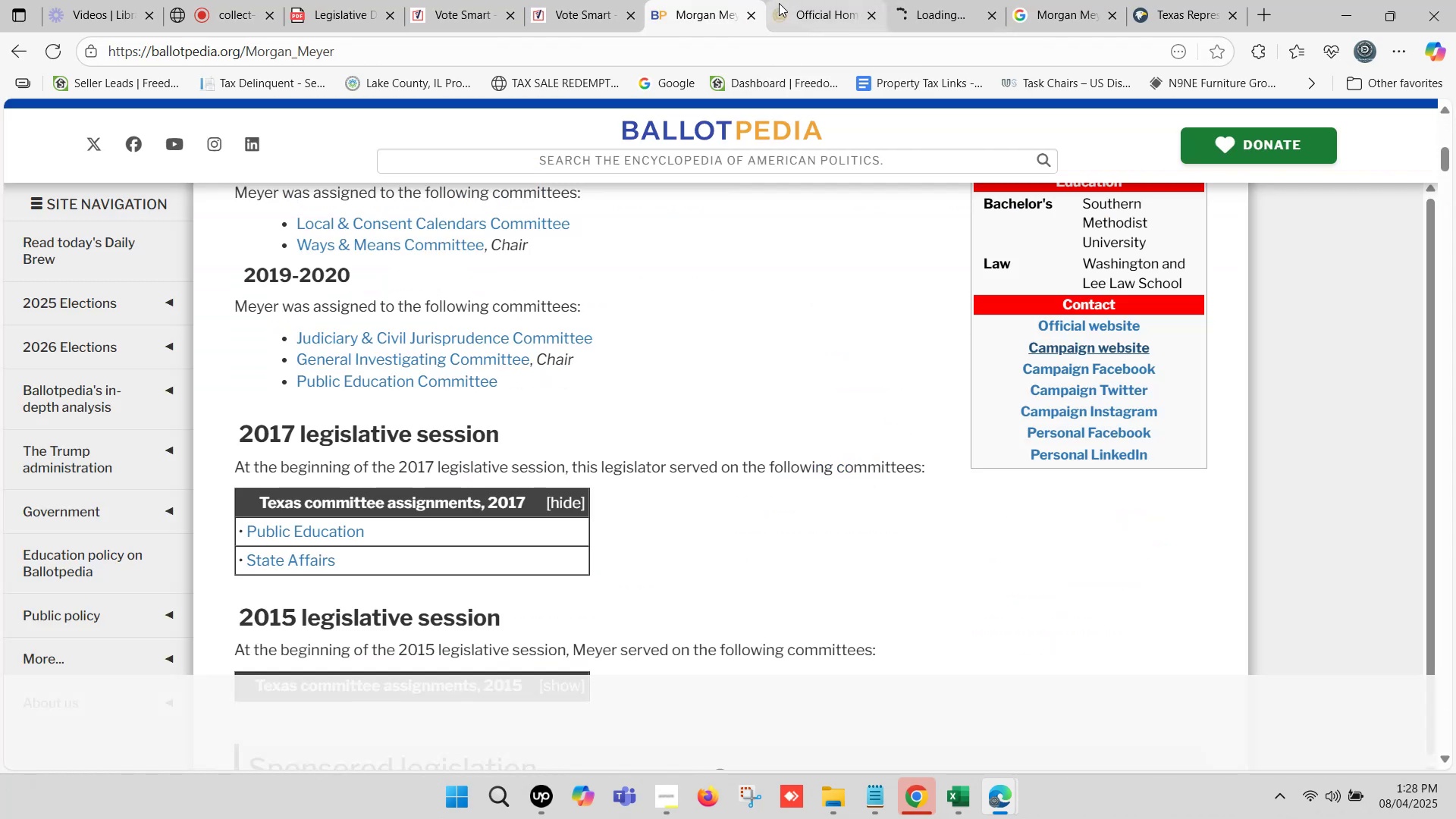 
scroll: coordinate [804, 322], scroll_direction: up, amount: 6.0
 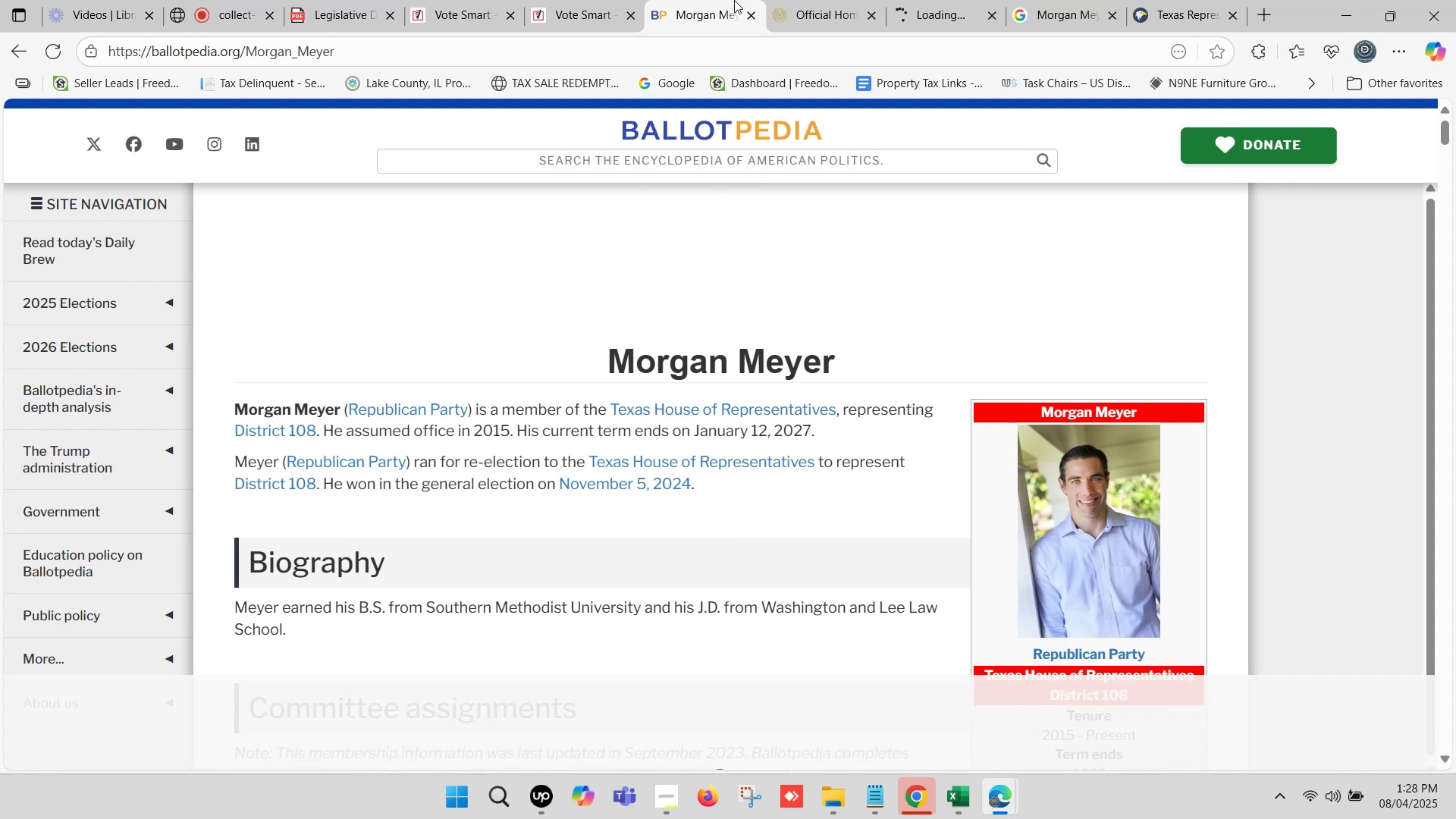 
left_click([827, 0])
 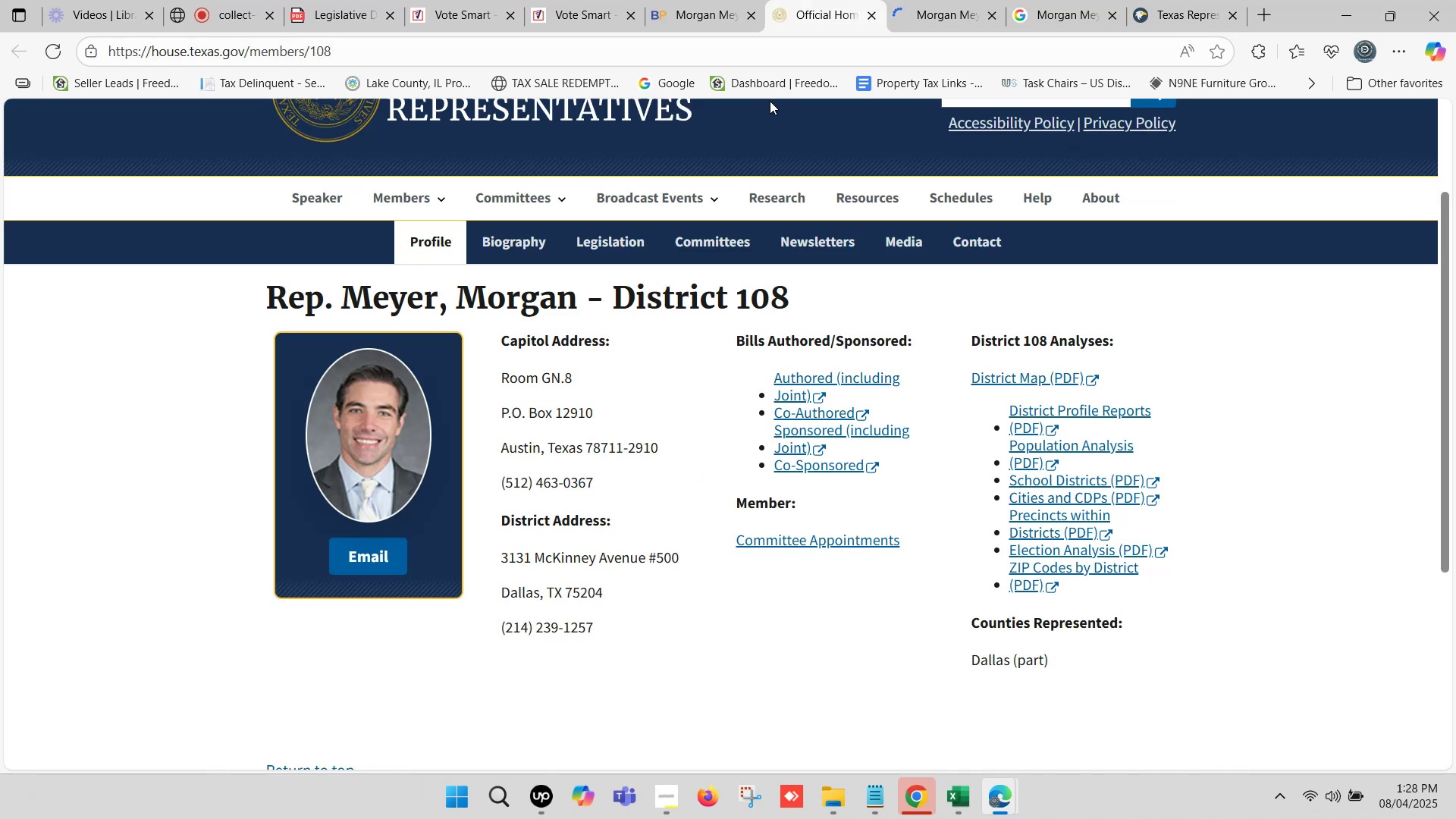 
left_click([722, 0])
 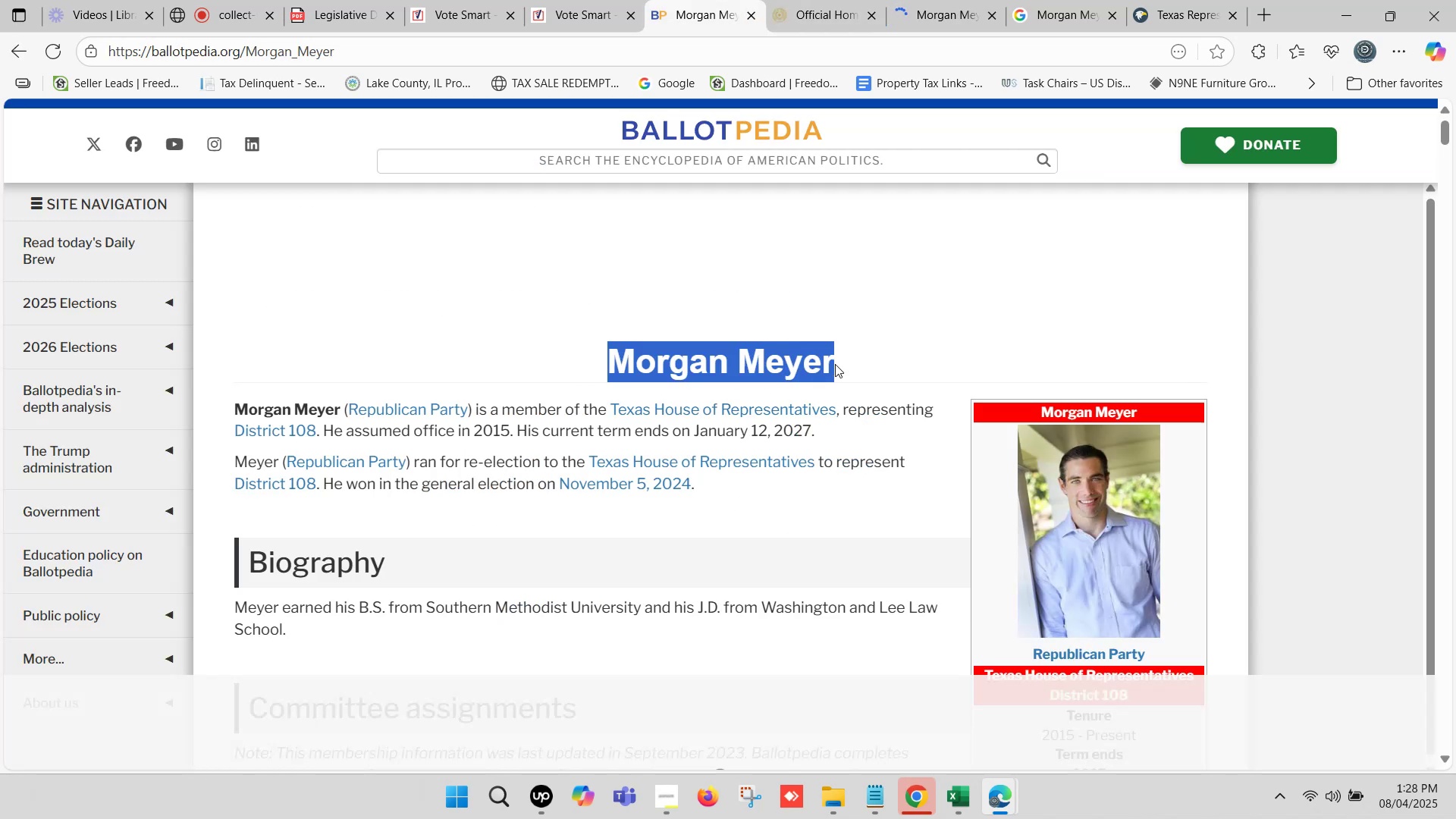 
key(Control+C)
 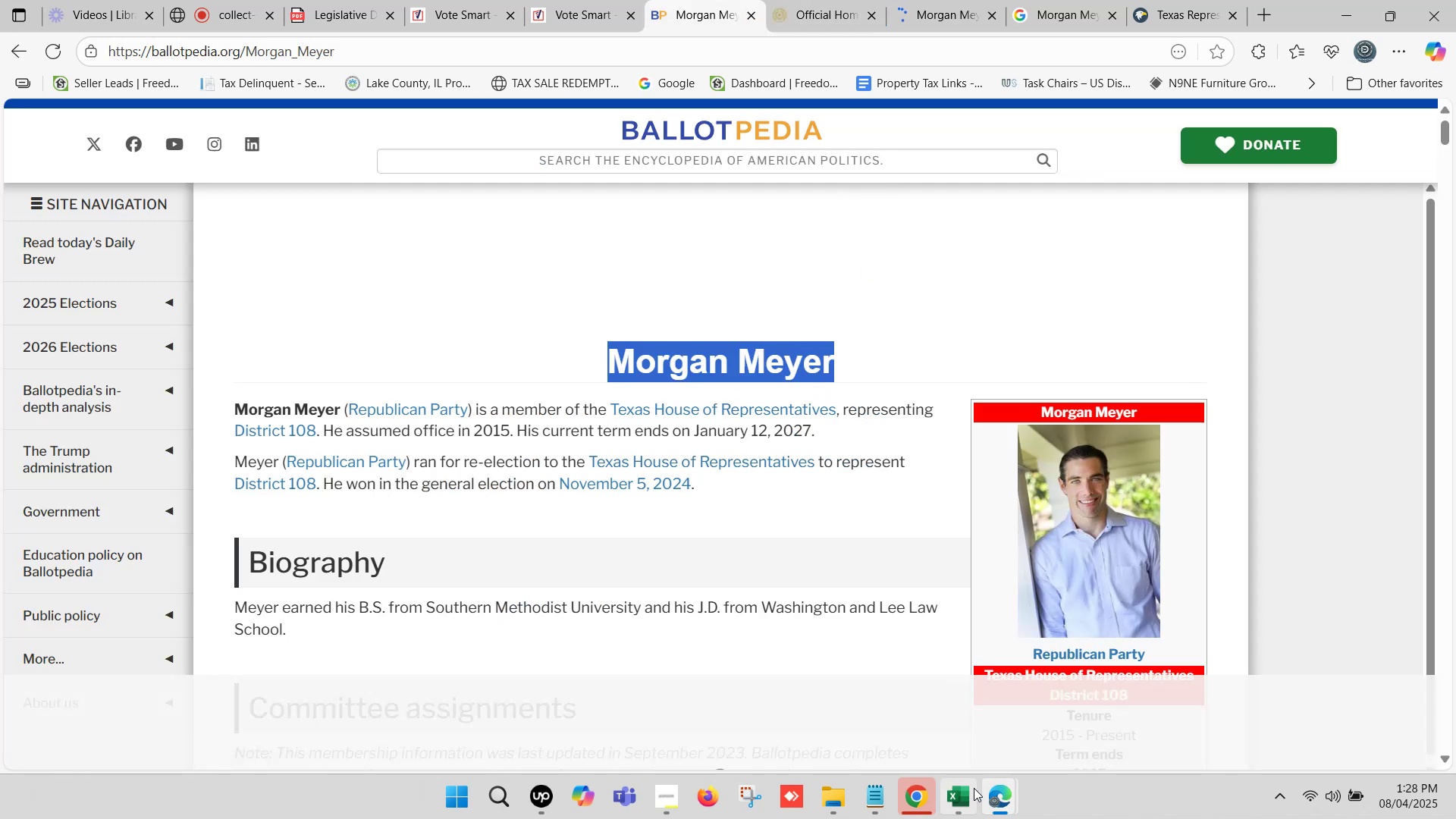 
left_click([967, 793])
 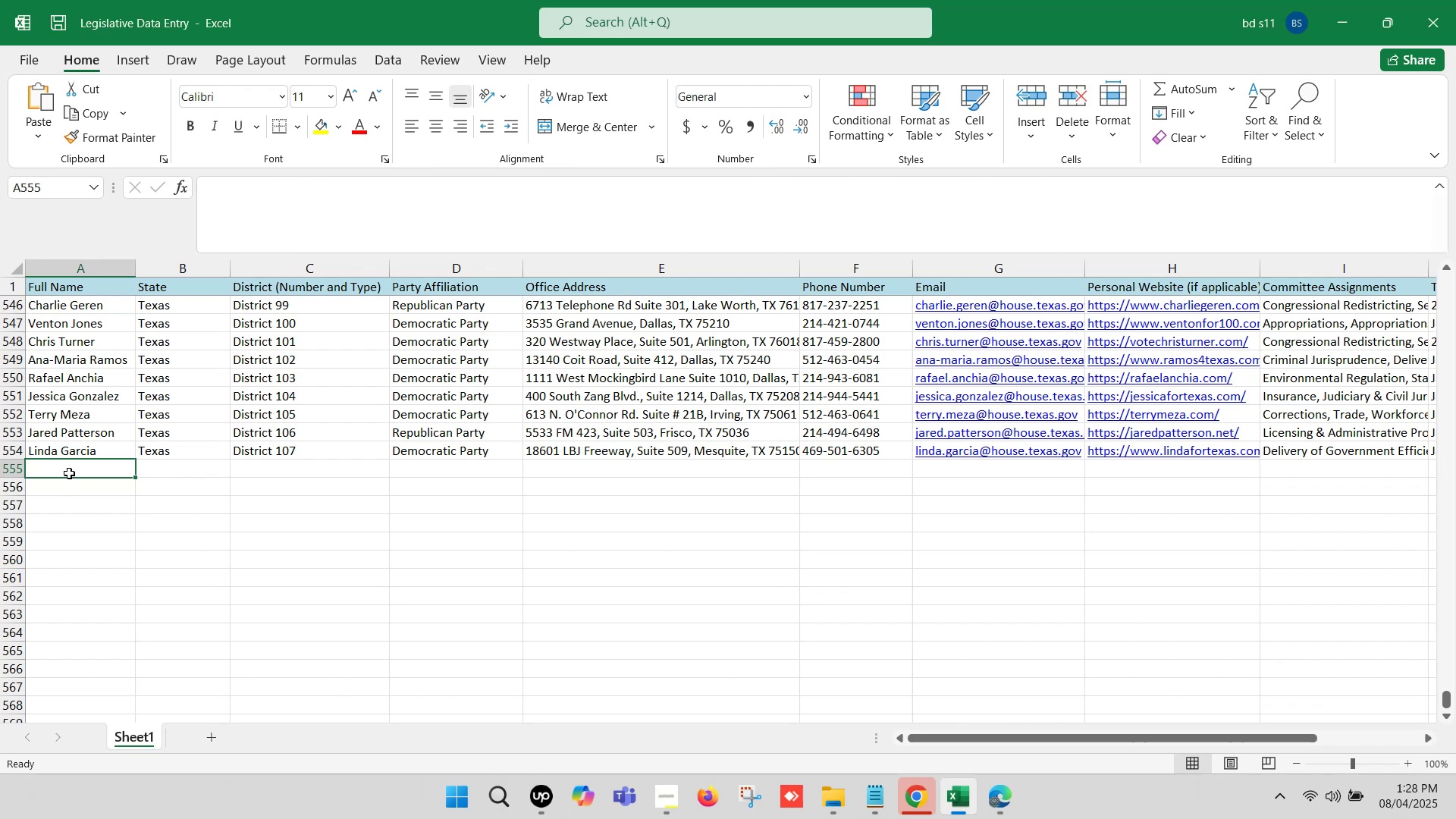 
double_click([69, 473])
 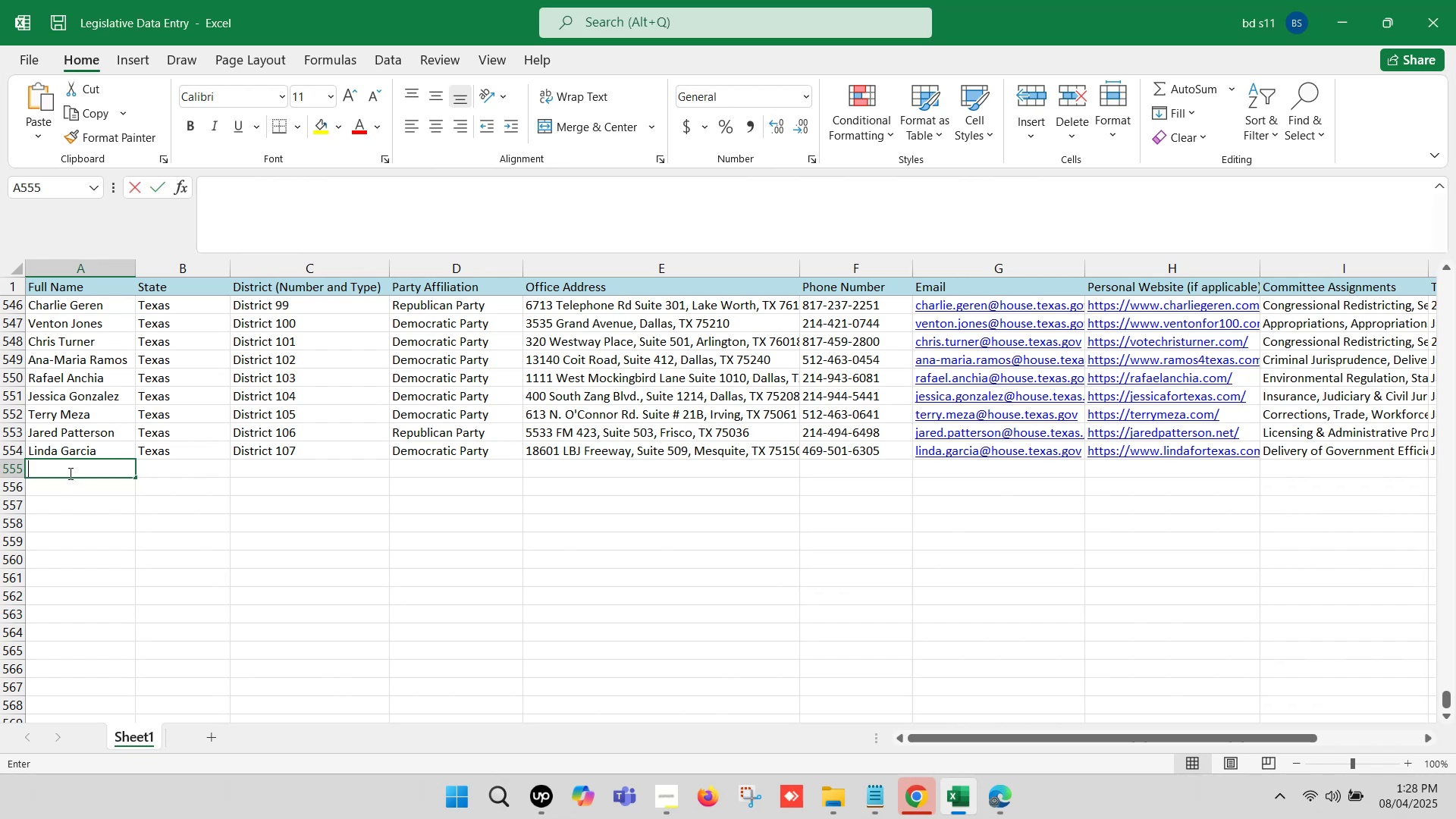 
key(Control+V)
 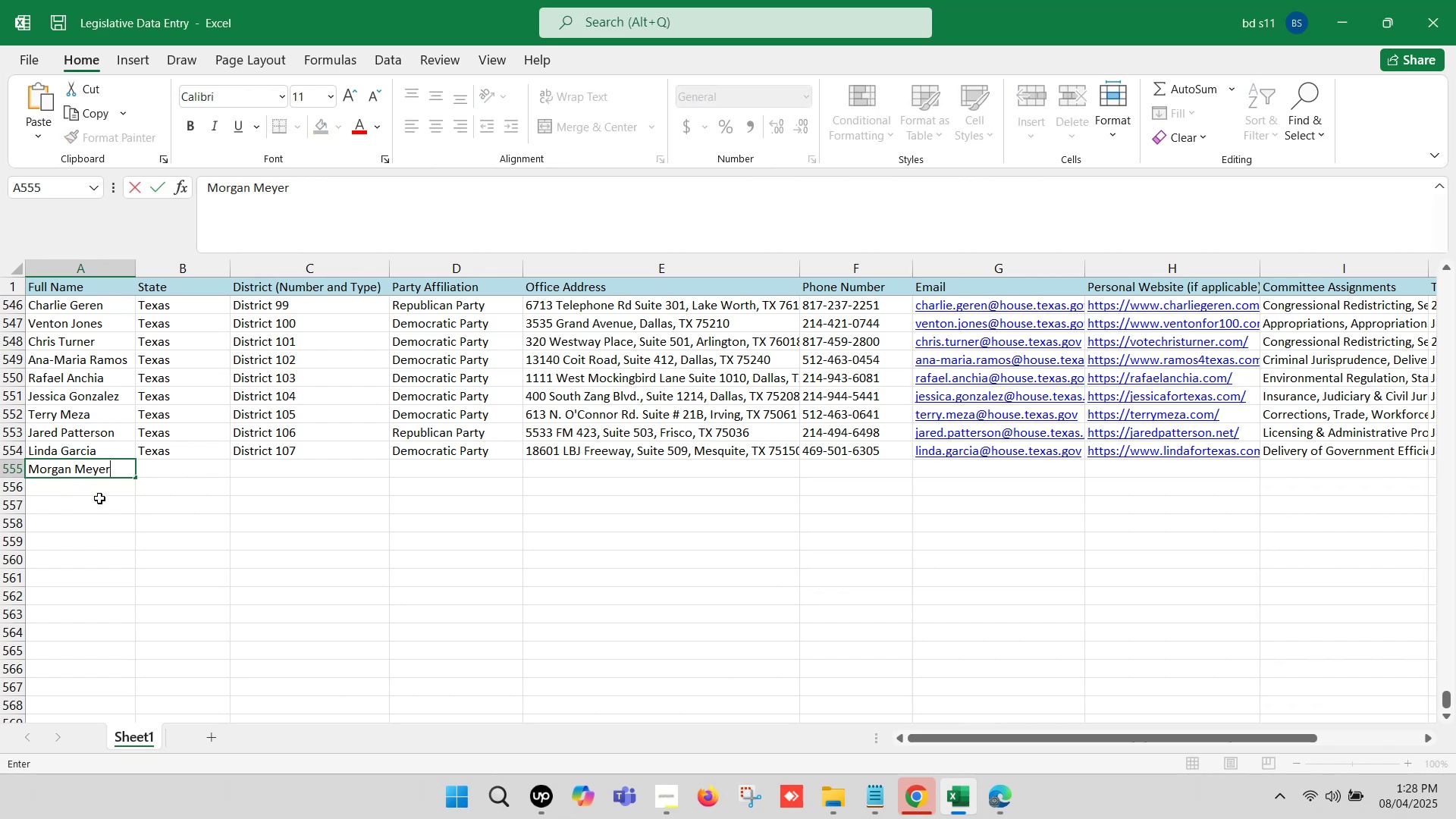 
left_click([100, 499])
 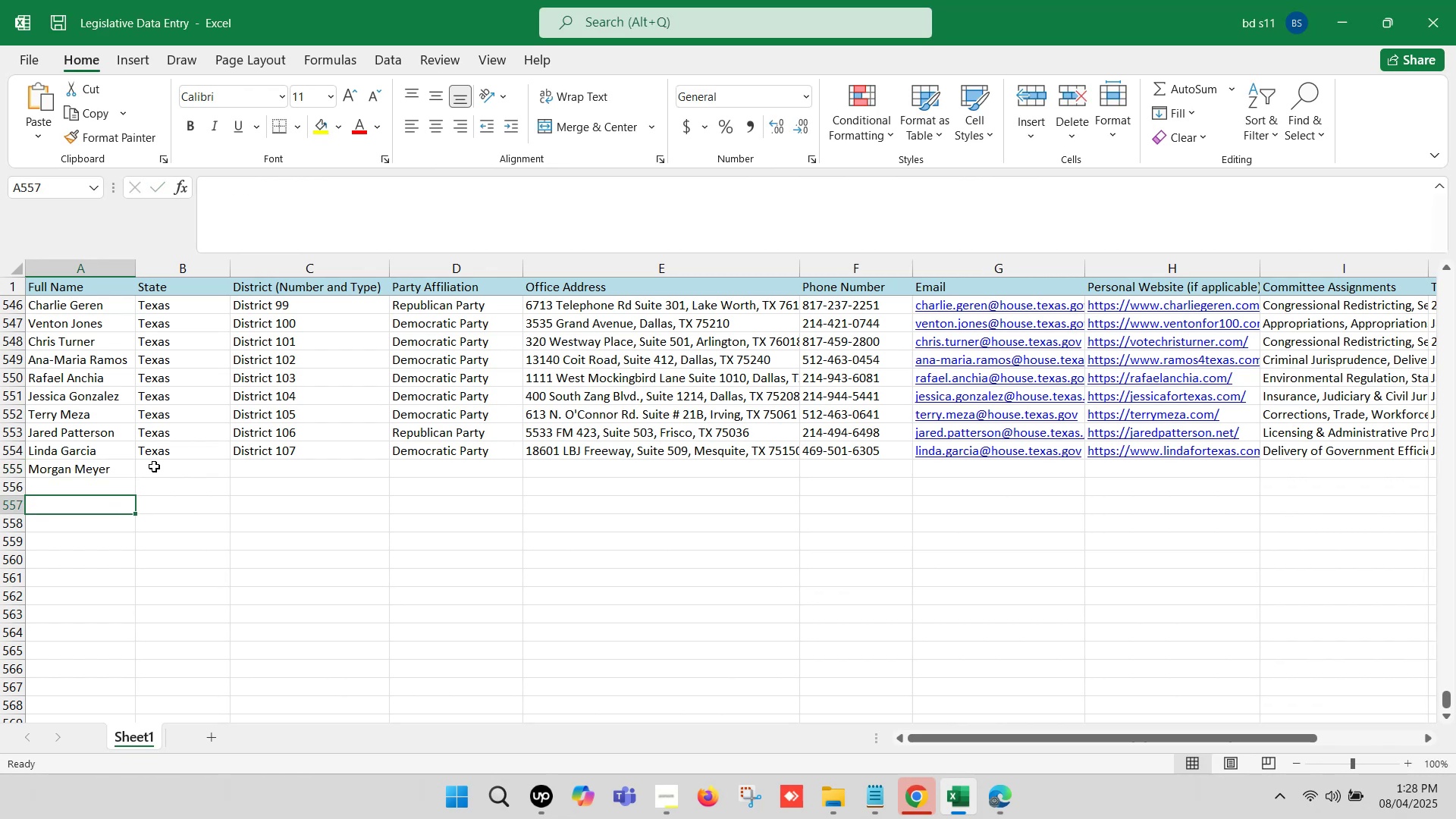 
left_click([155, 466])
 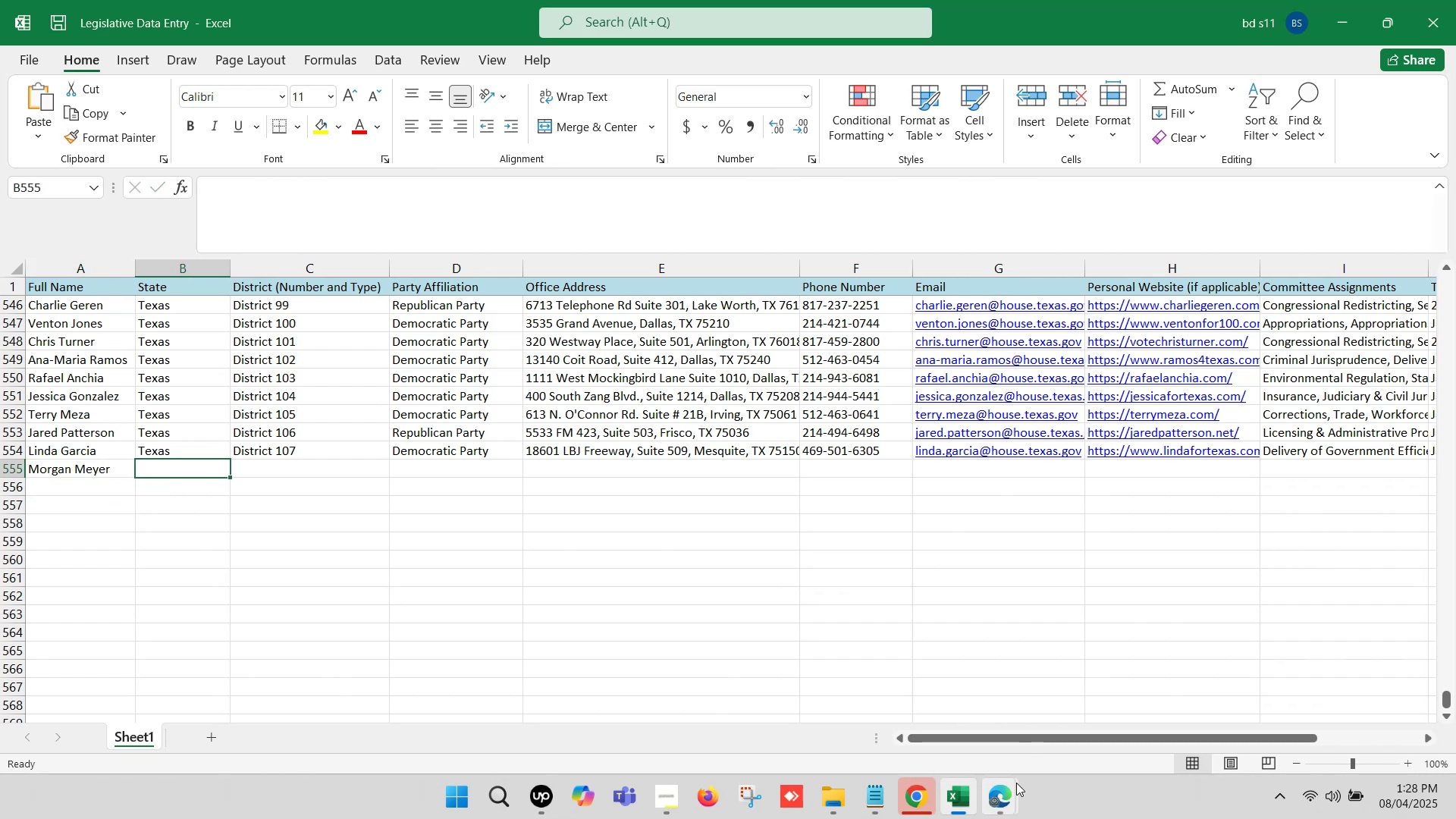 
left_click([1010, 789])
 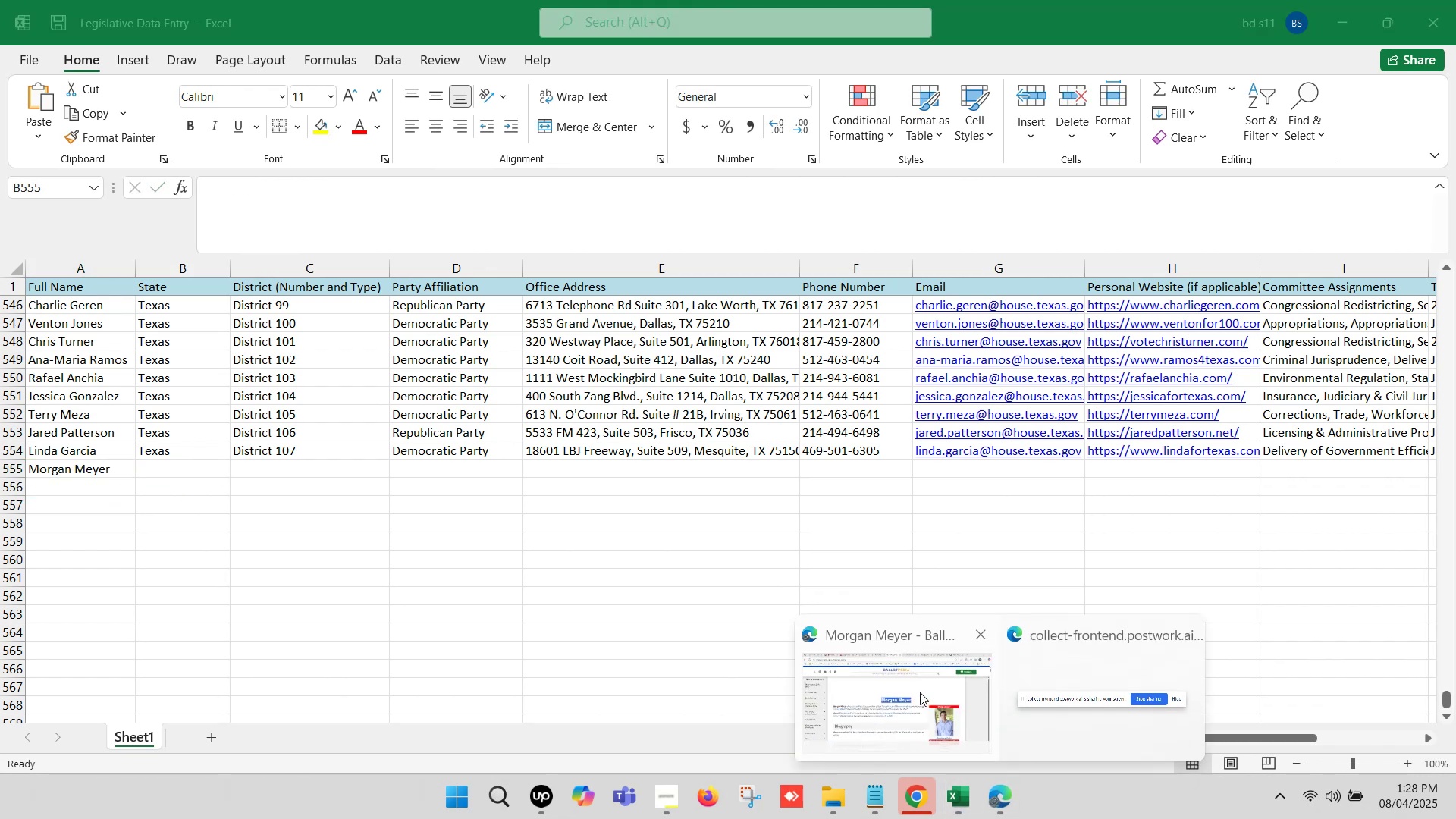 
left_click([920, 692])
 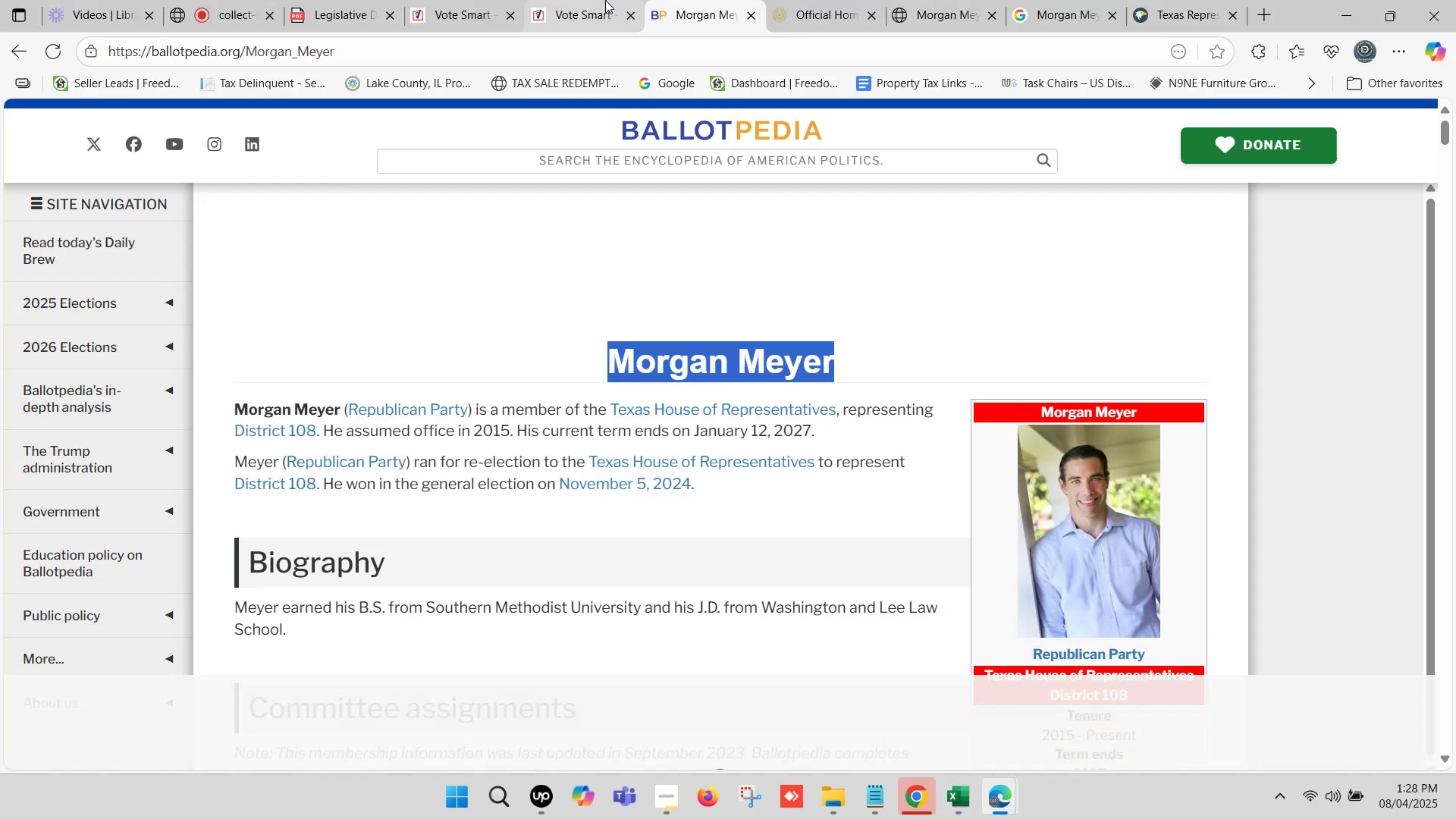 
left_click([588, 0])
 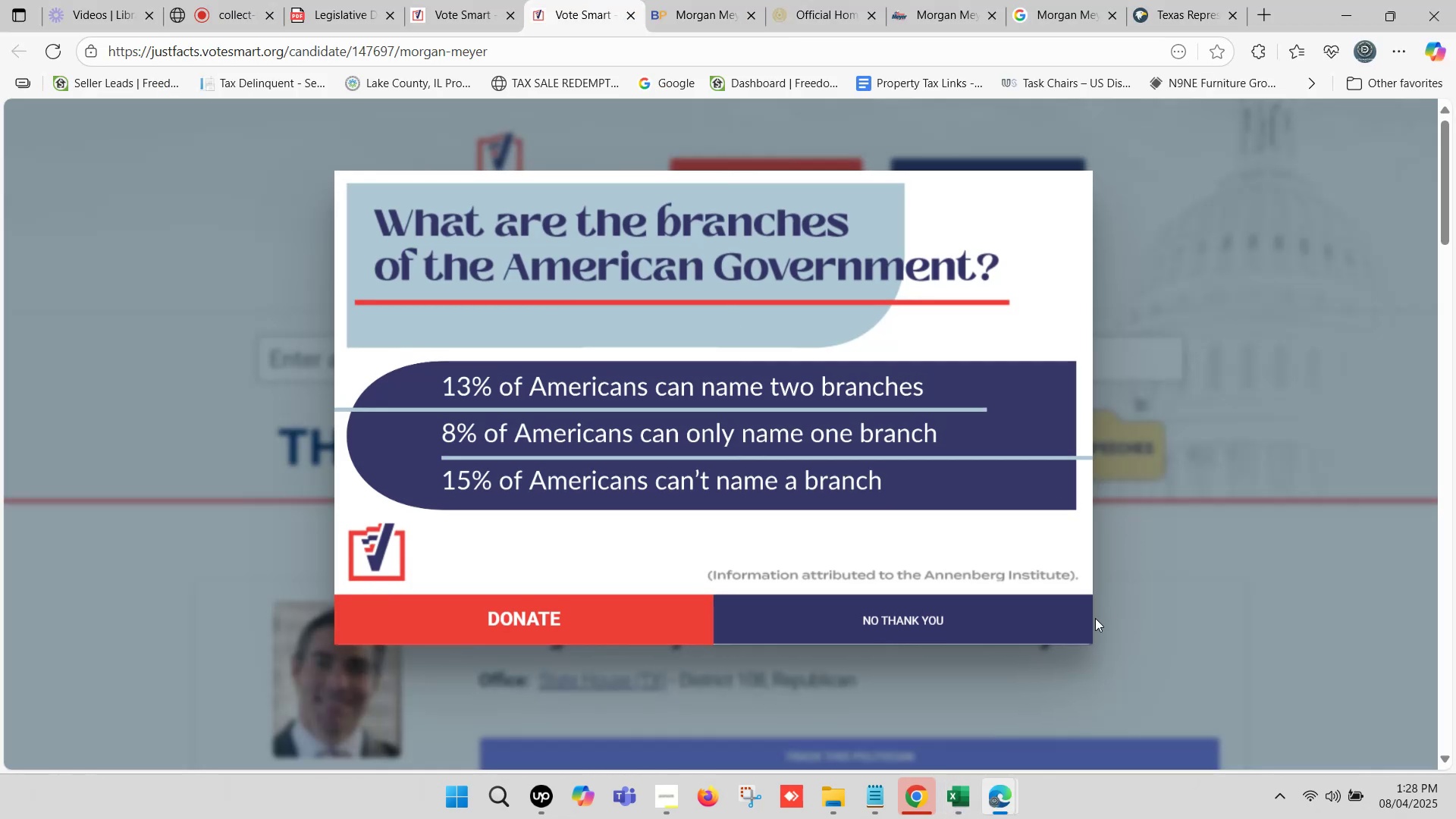 
left_click([972, 625])
 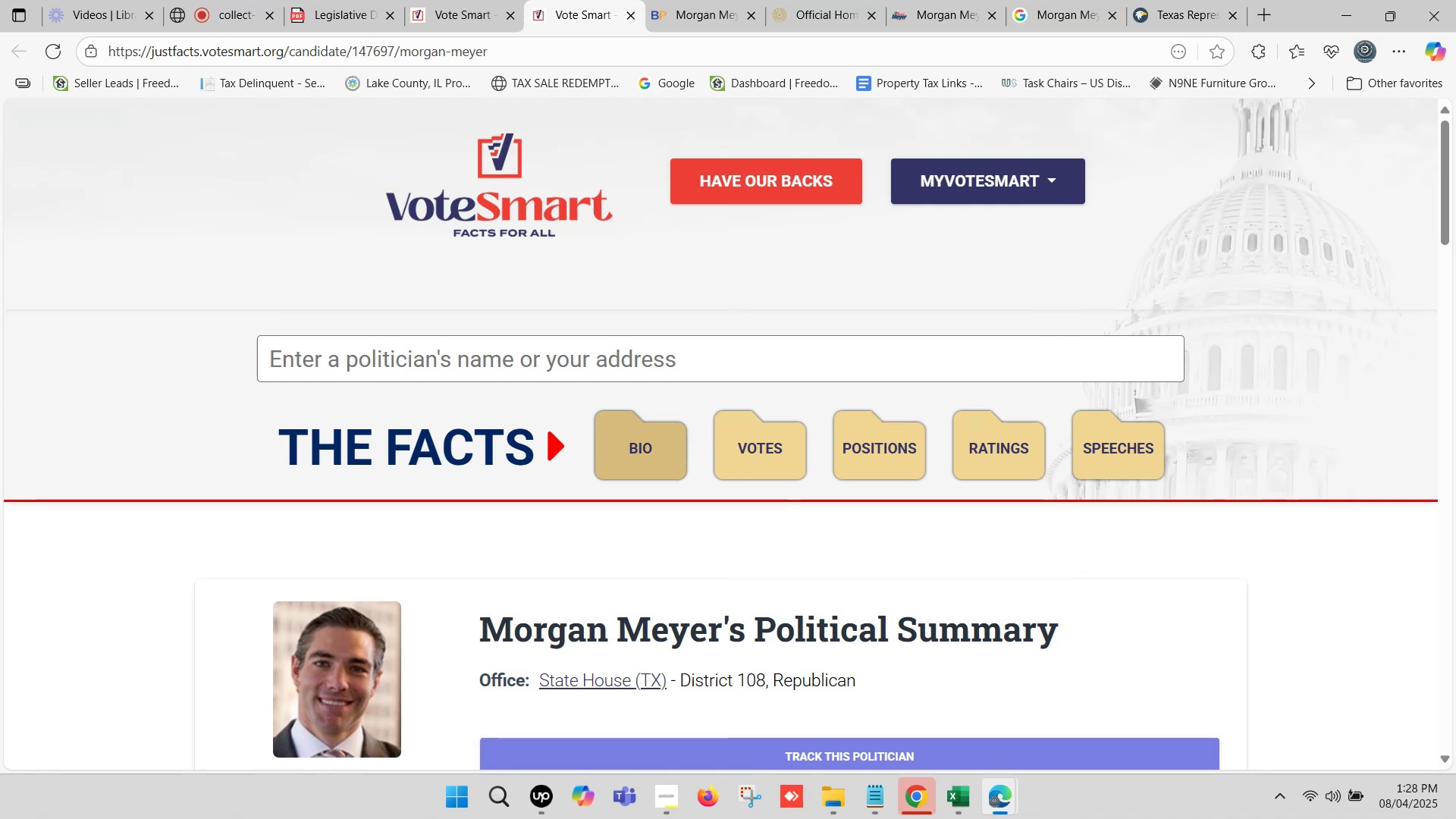 
scroll: coordinate [604, 430], scroll_direction: down, amount: 2.0
 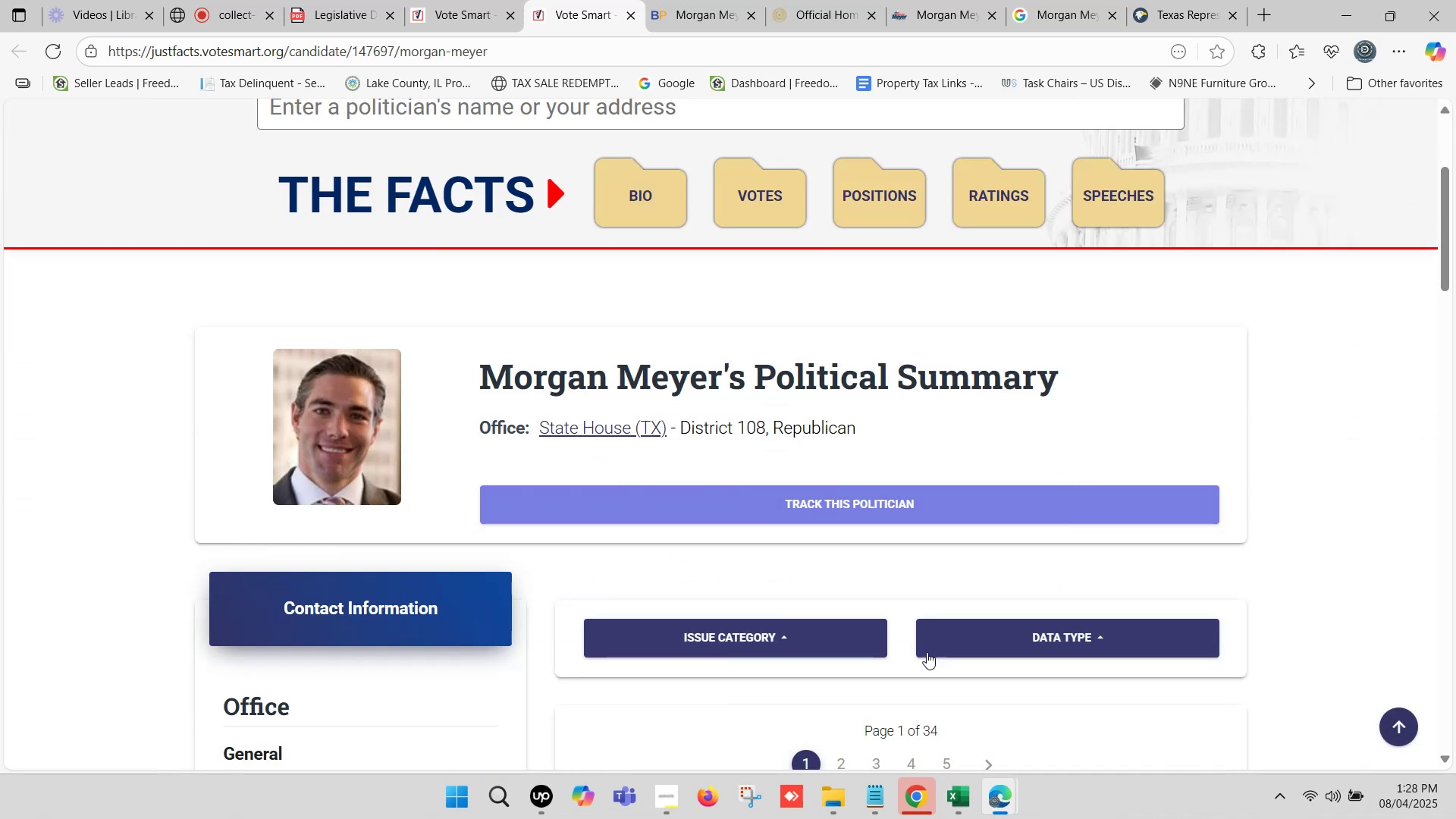 
left_click([968, 802])
 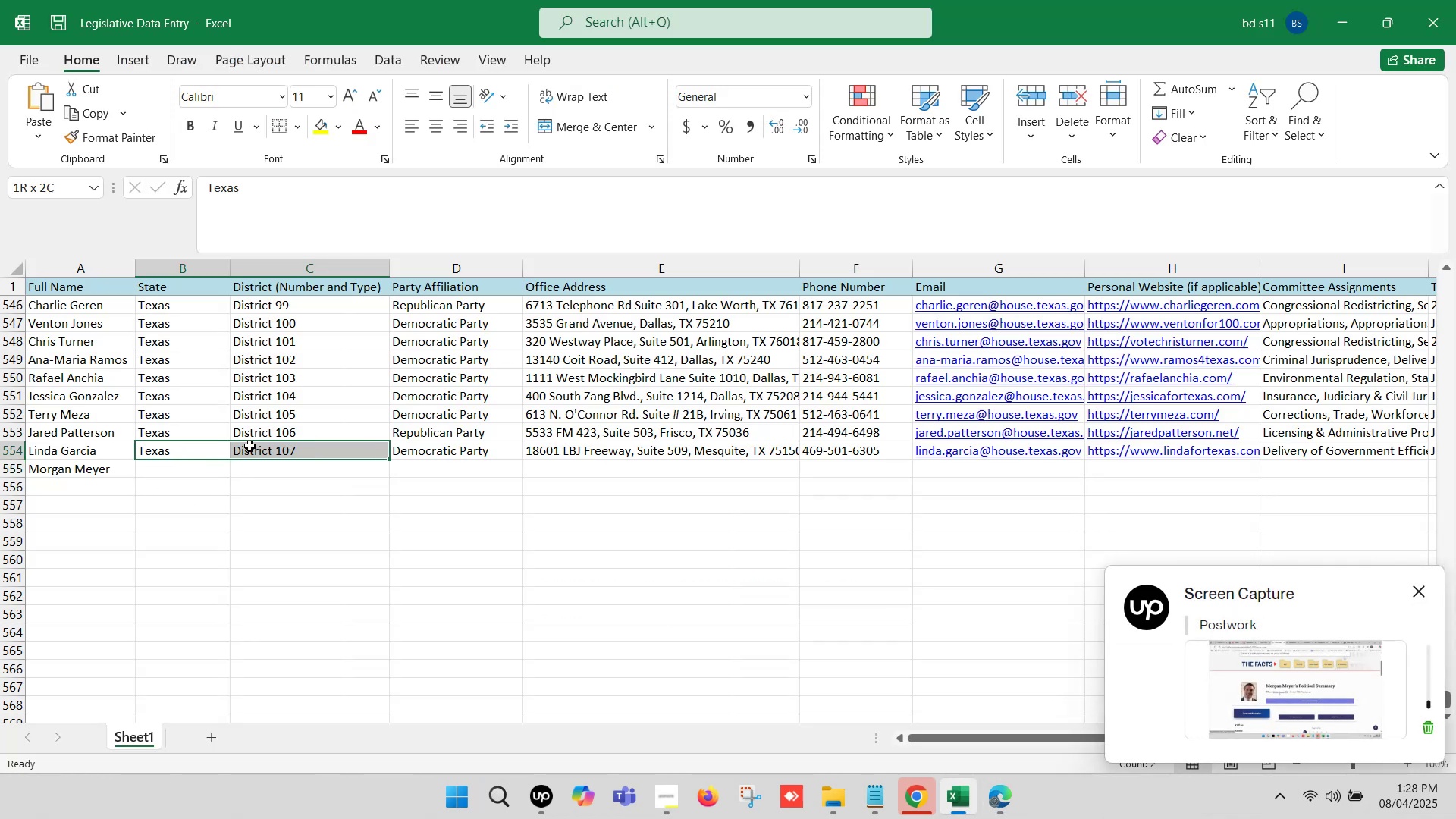 
key(Control+C)
 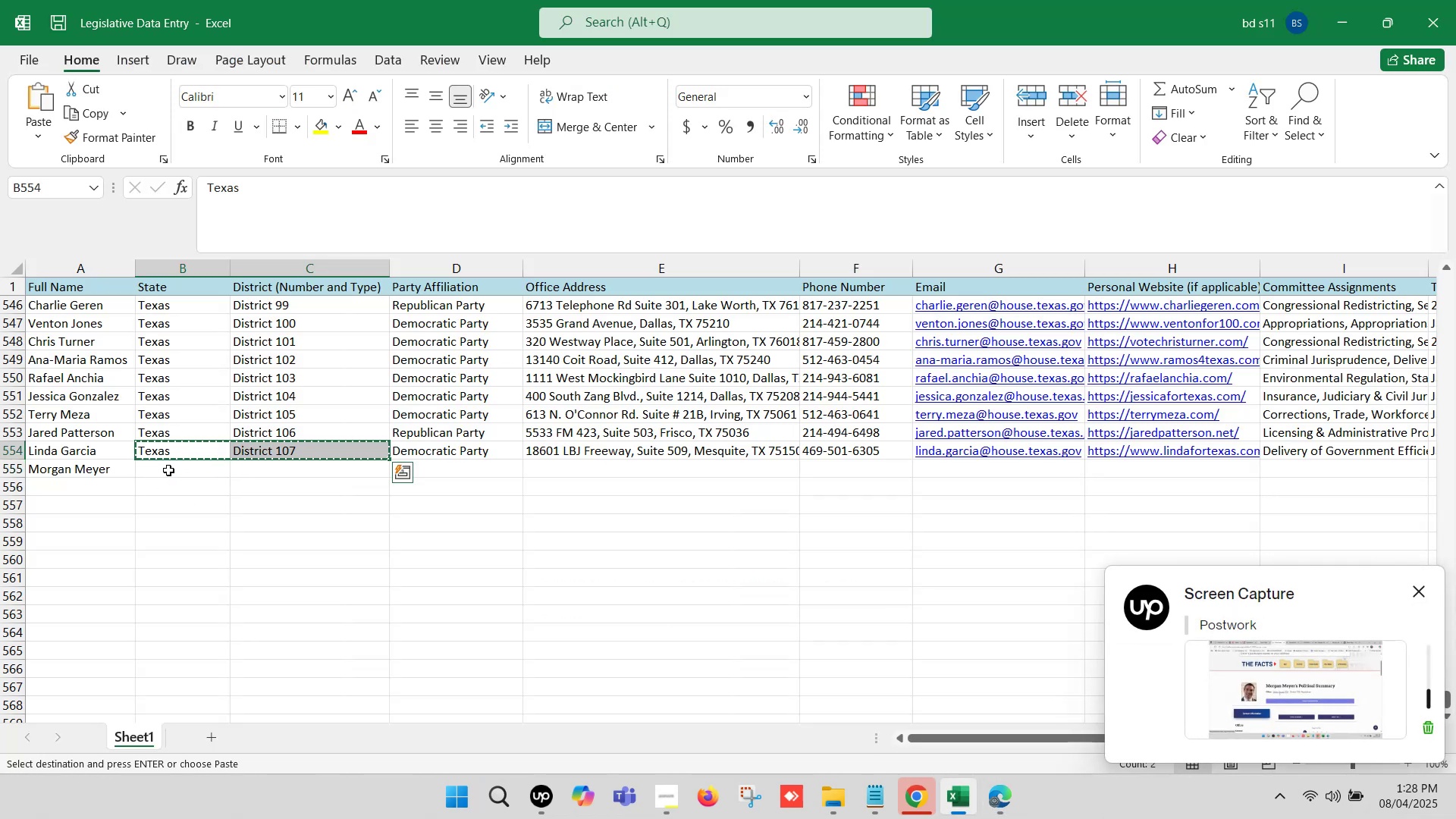 
left_click([168, 470])
 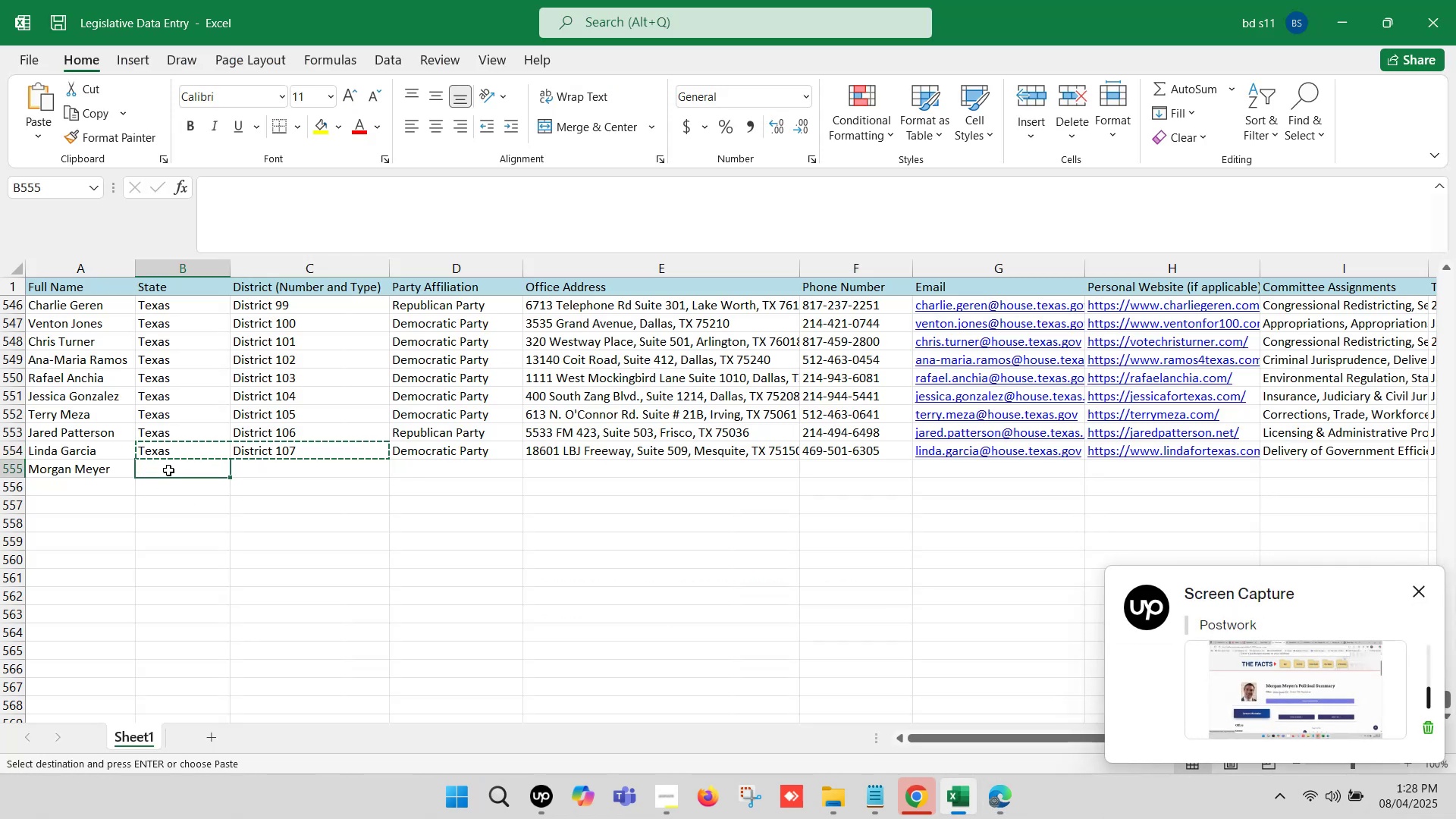 
key(Control+ControlLeft)
 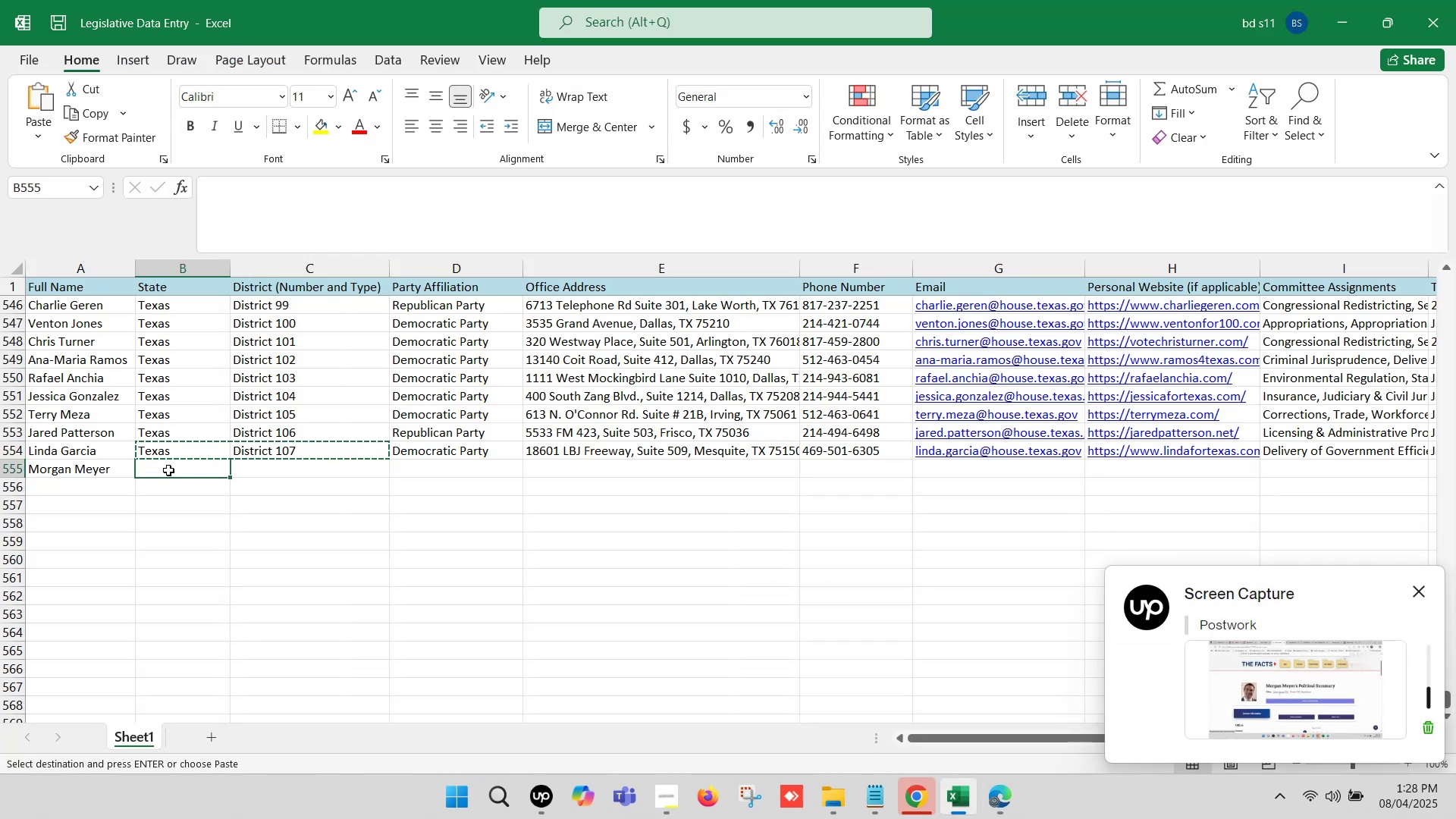 
key(Control+V)
 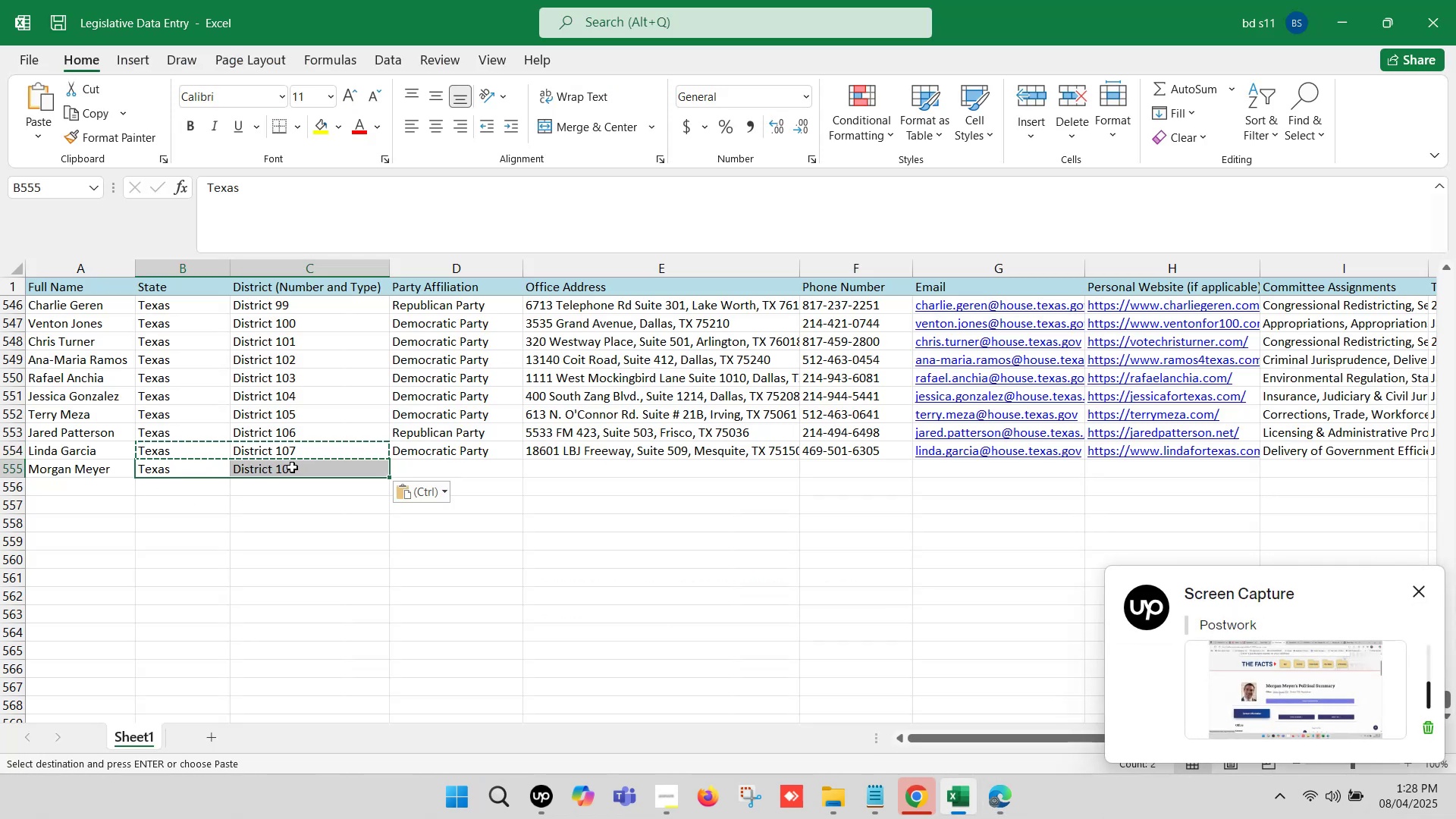 
left_click([293, 467])
 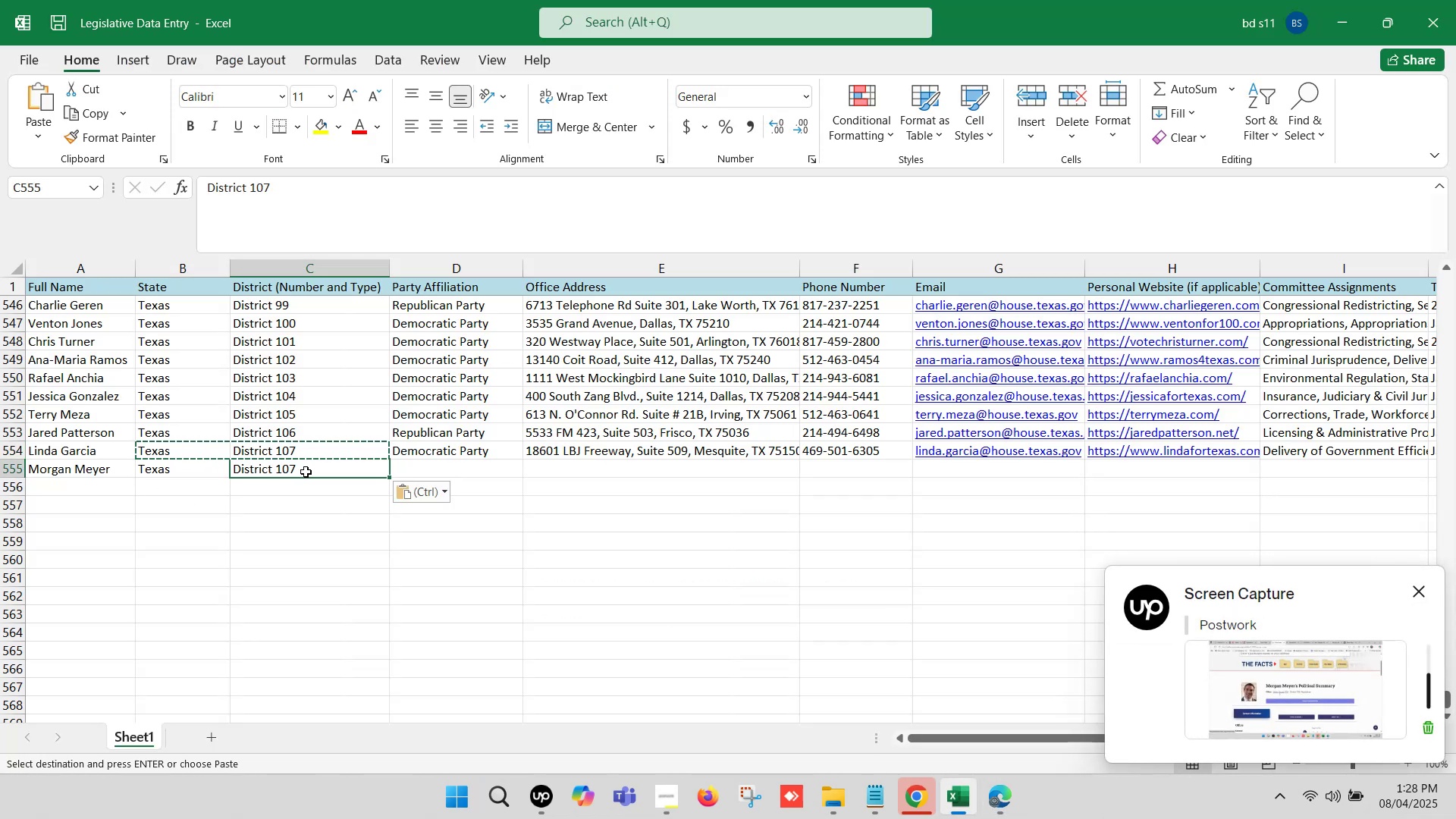 
double_click([306, 472])
 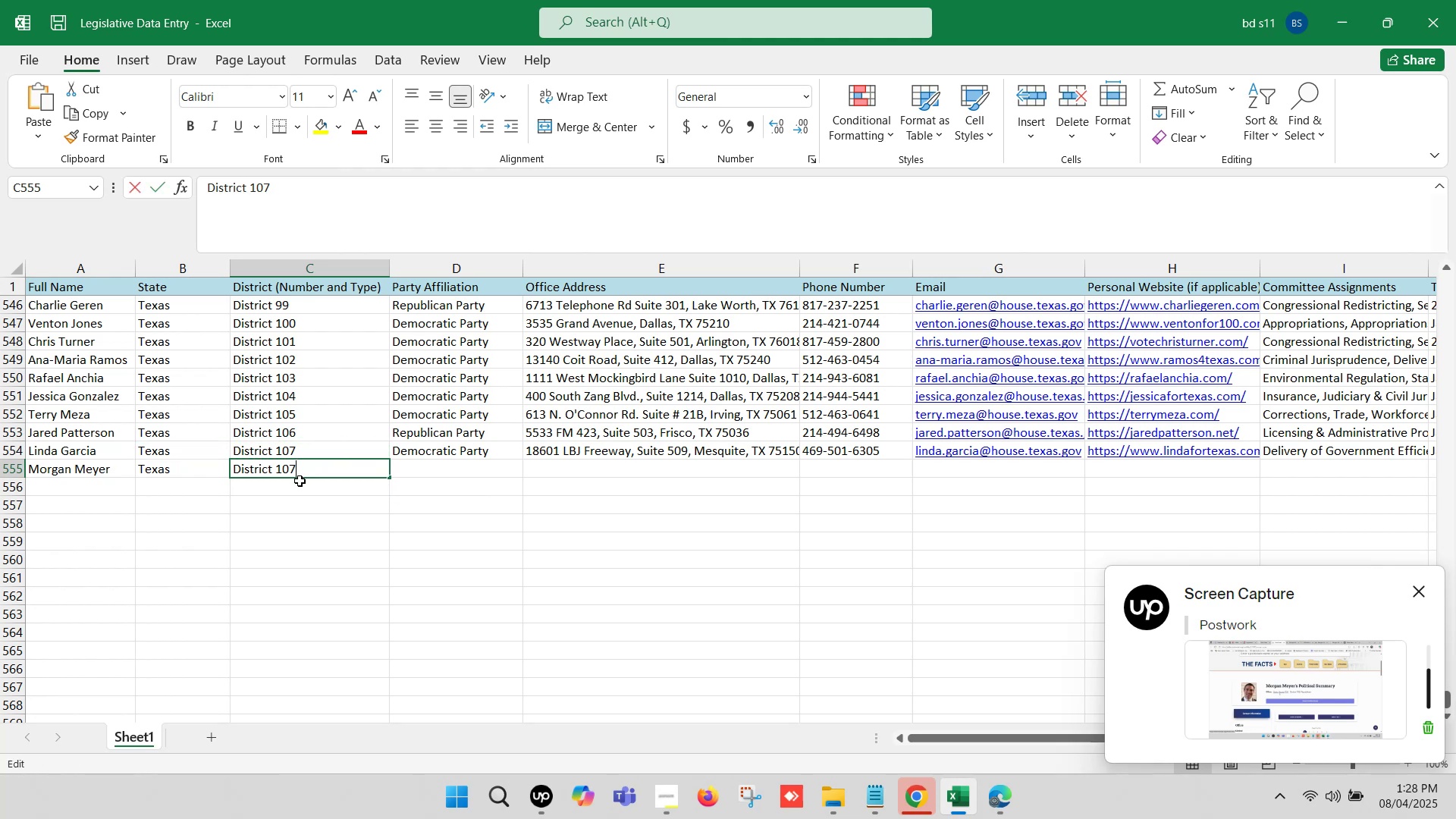 
key(Backspace)
 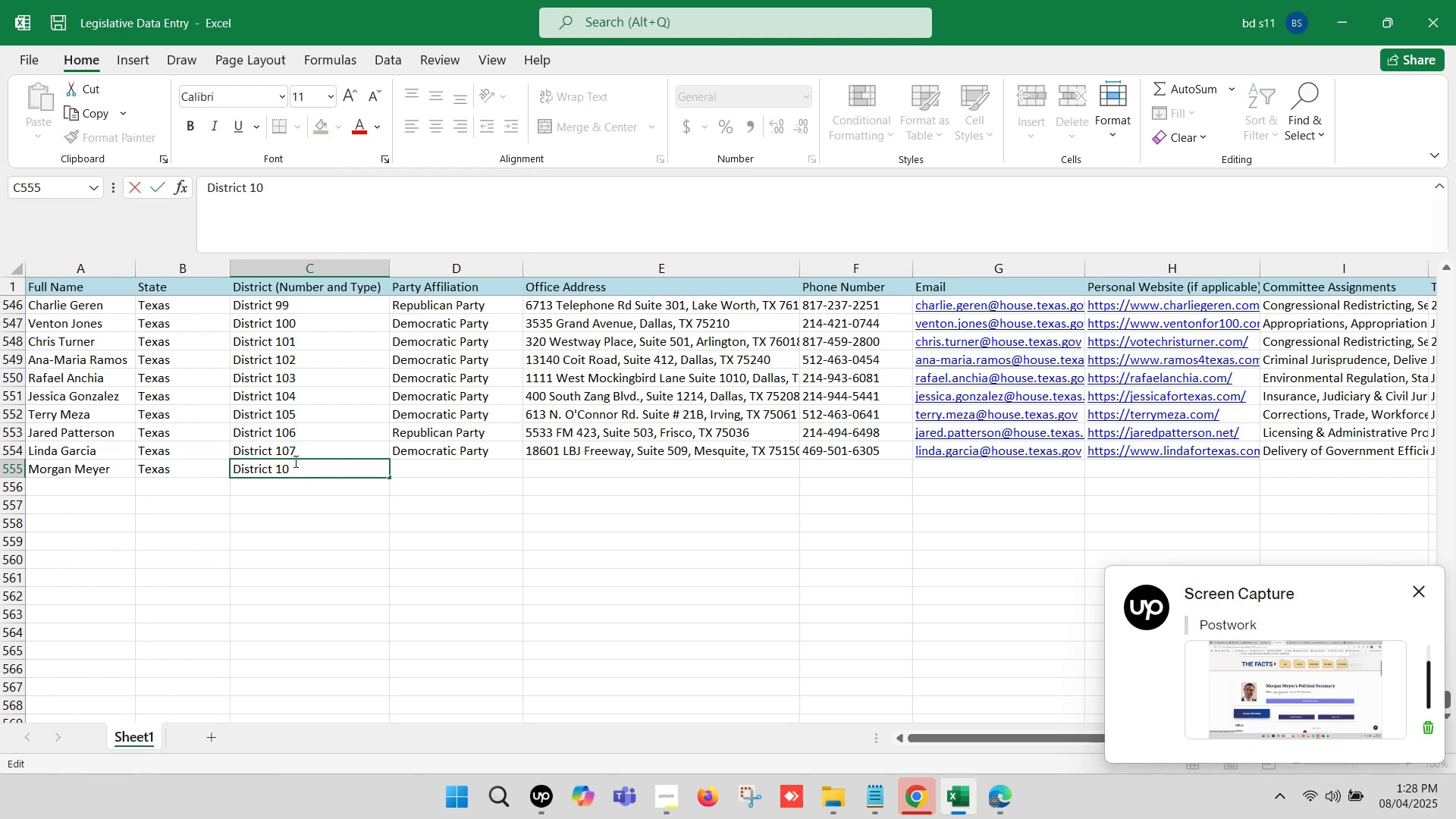 
key(8)
 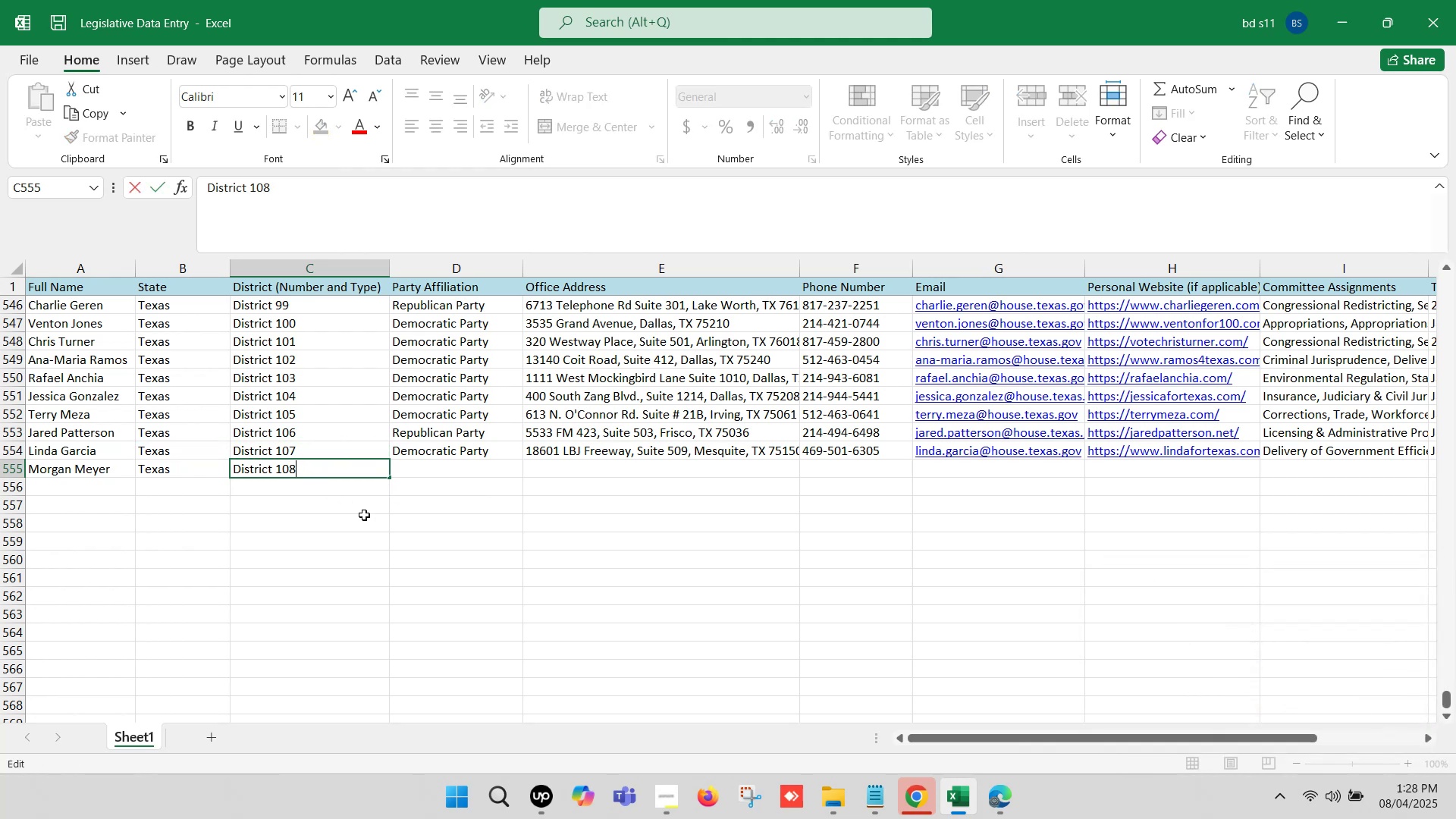 
left_click([372, 518])
 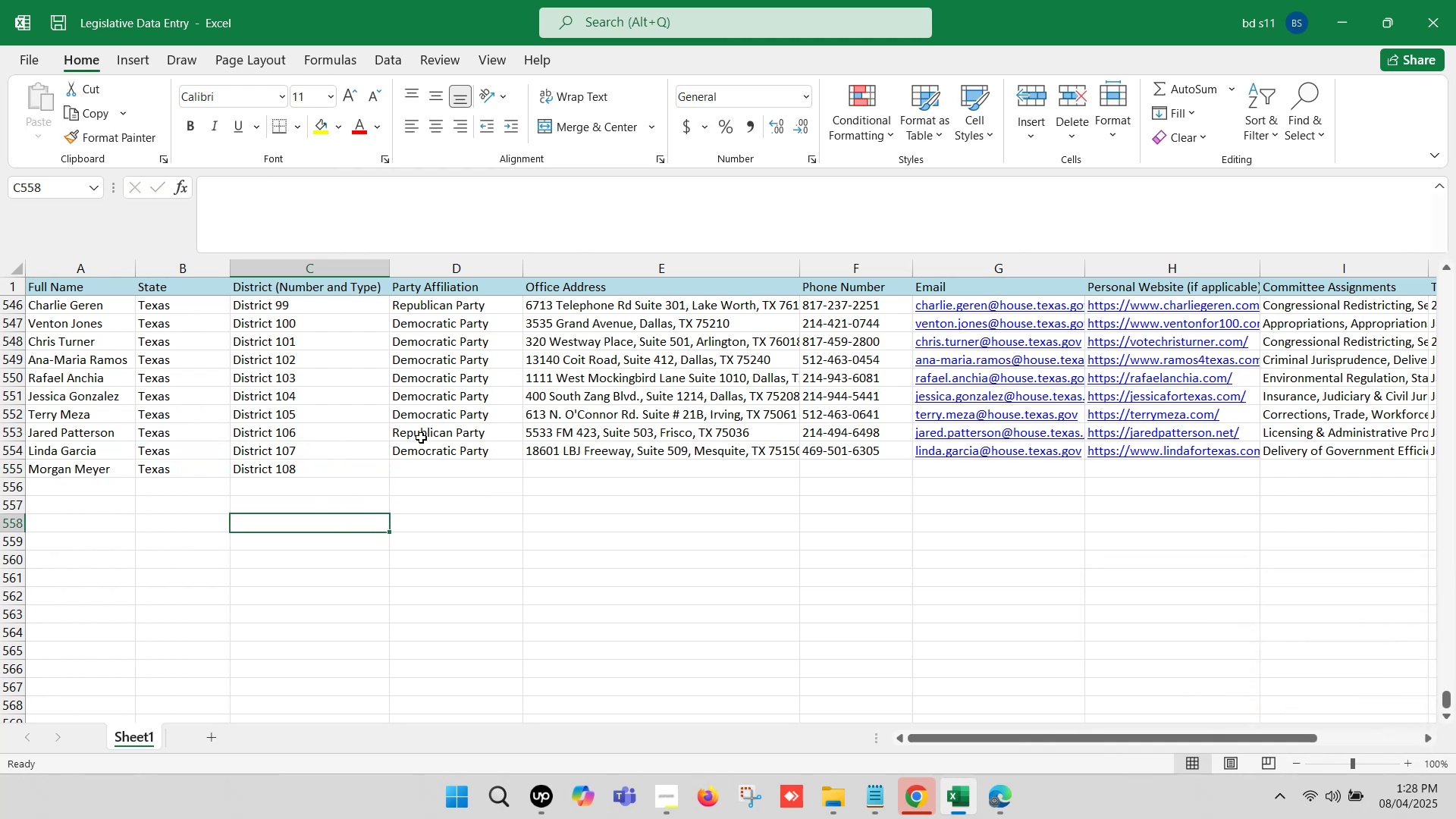 
left_click([422, 433])
 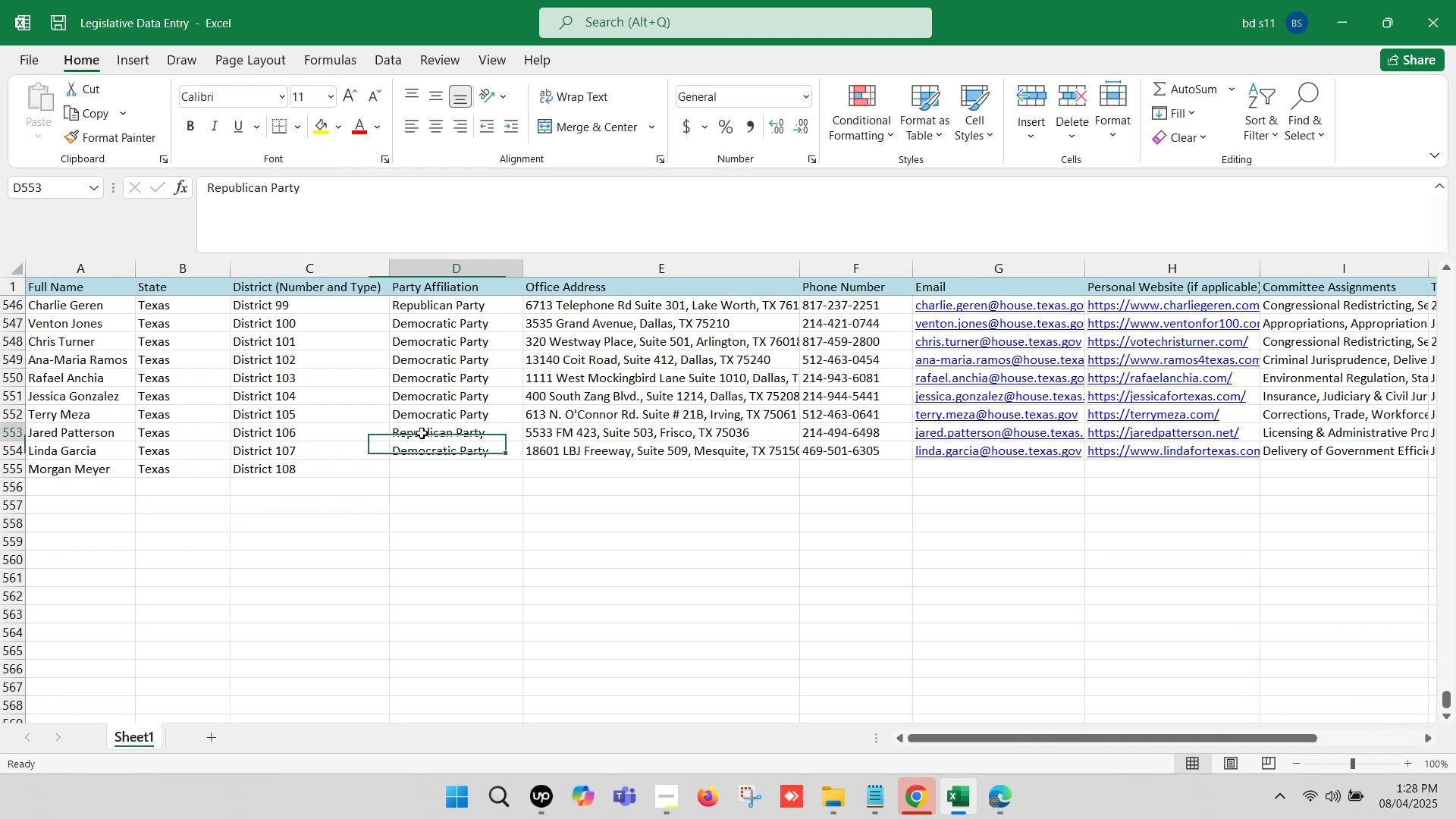 
key(Control+ControlLeft)
 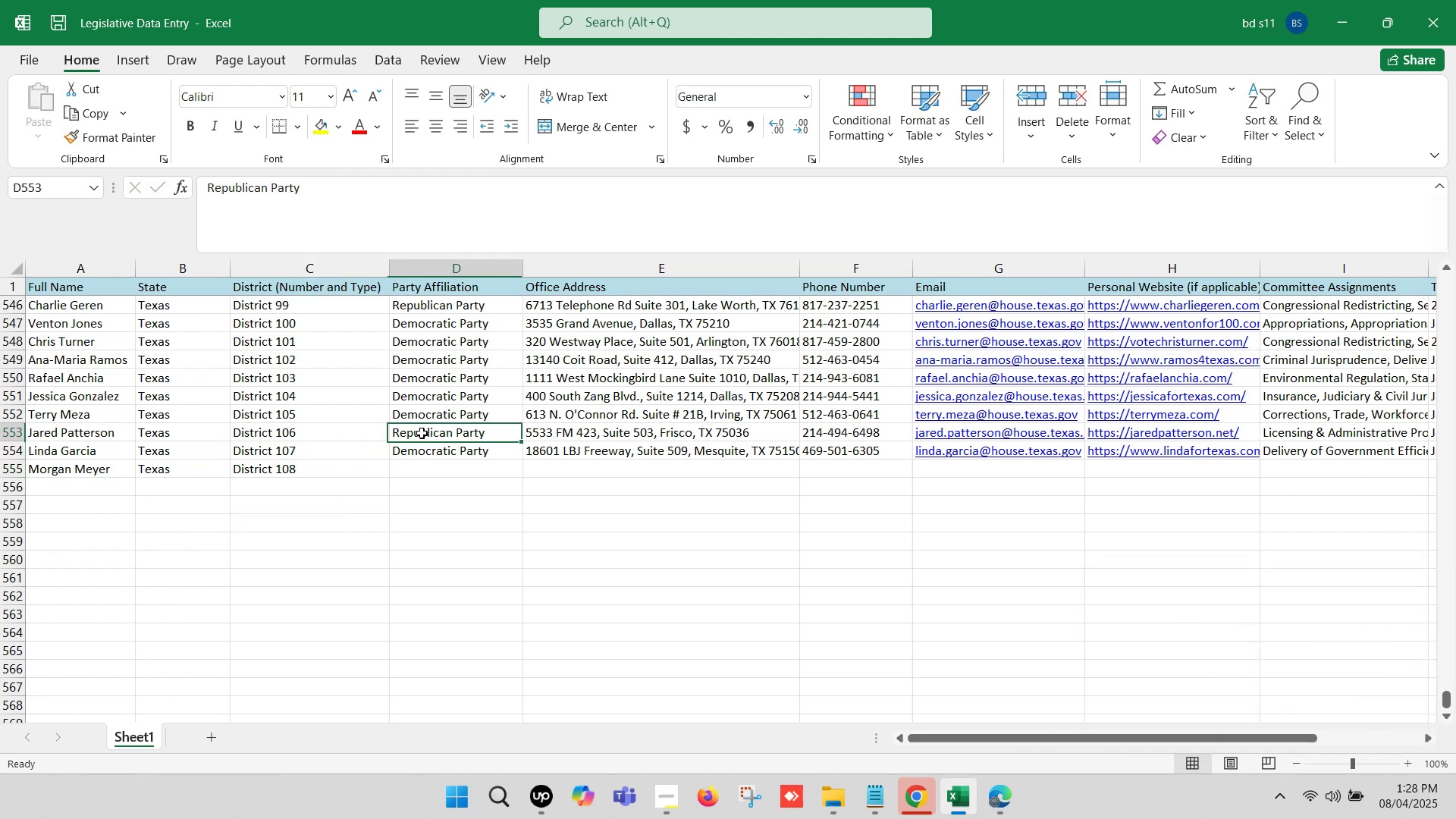 
key(Control+C)
 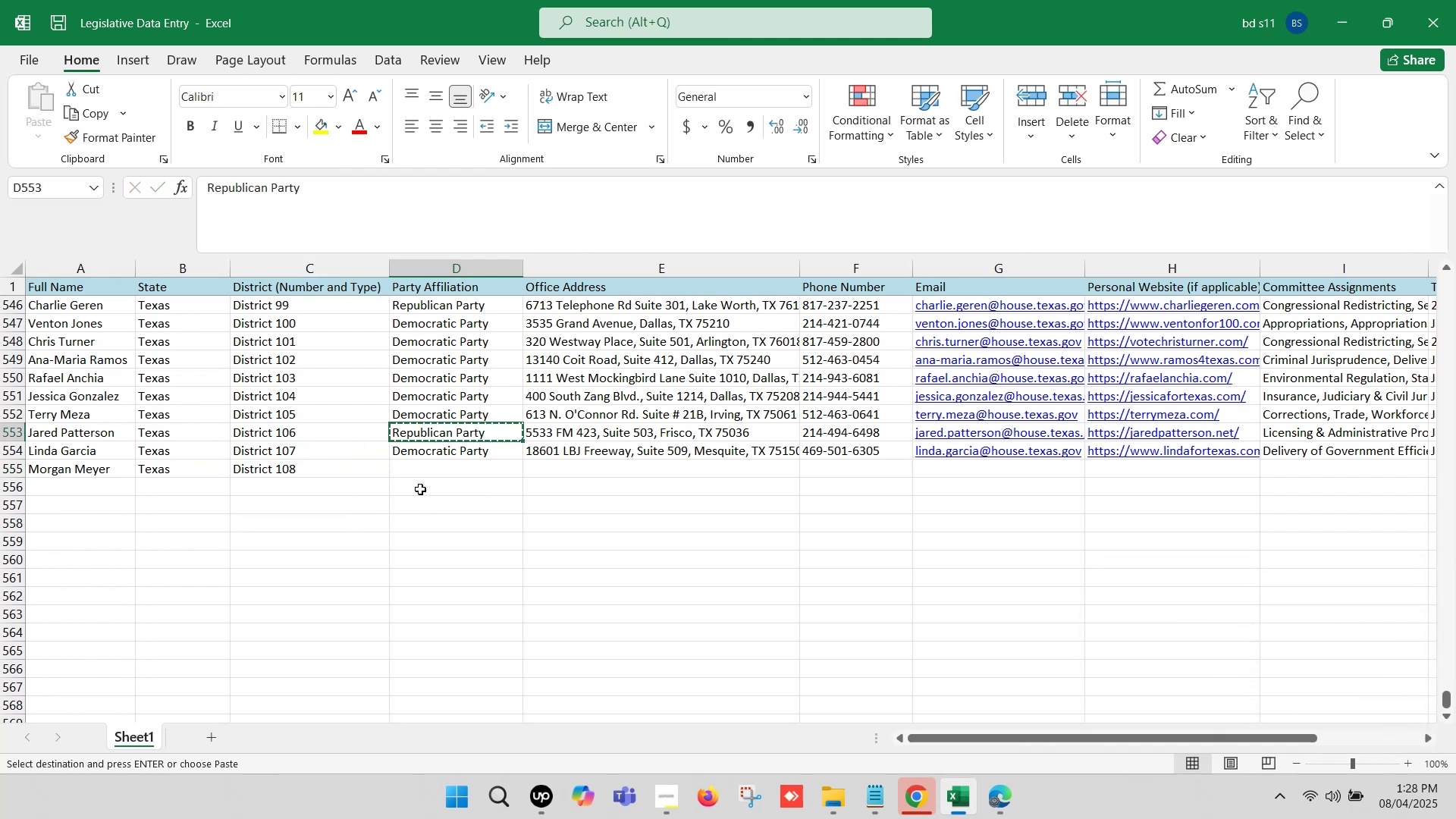 
key(Control+ControlLeft)
 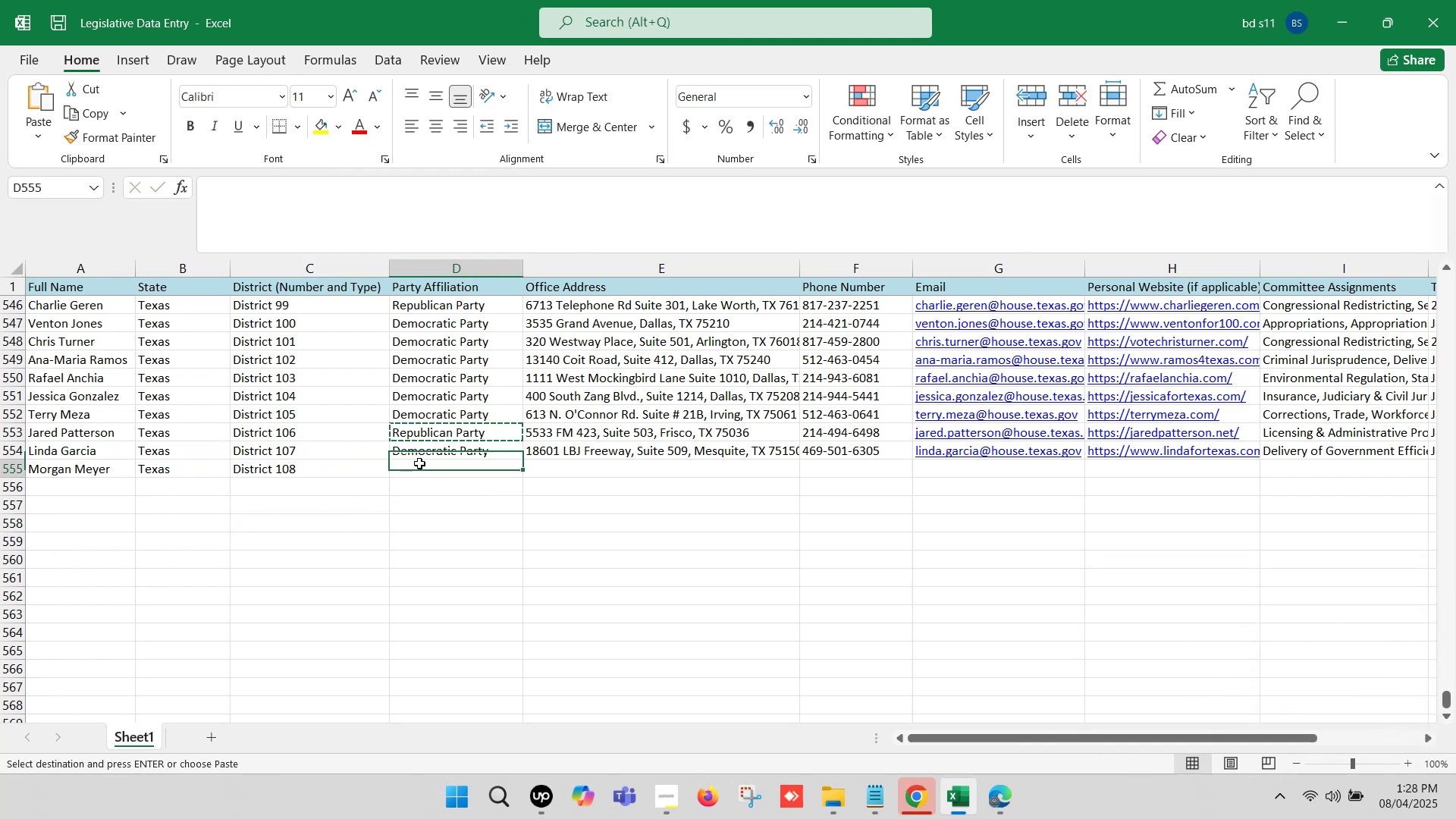 
left_click([419, 463])
 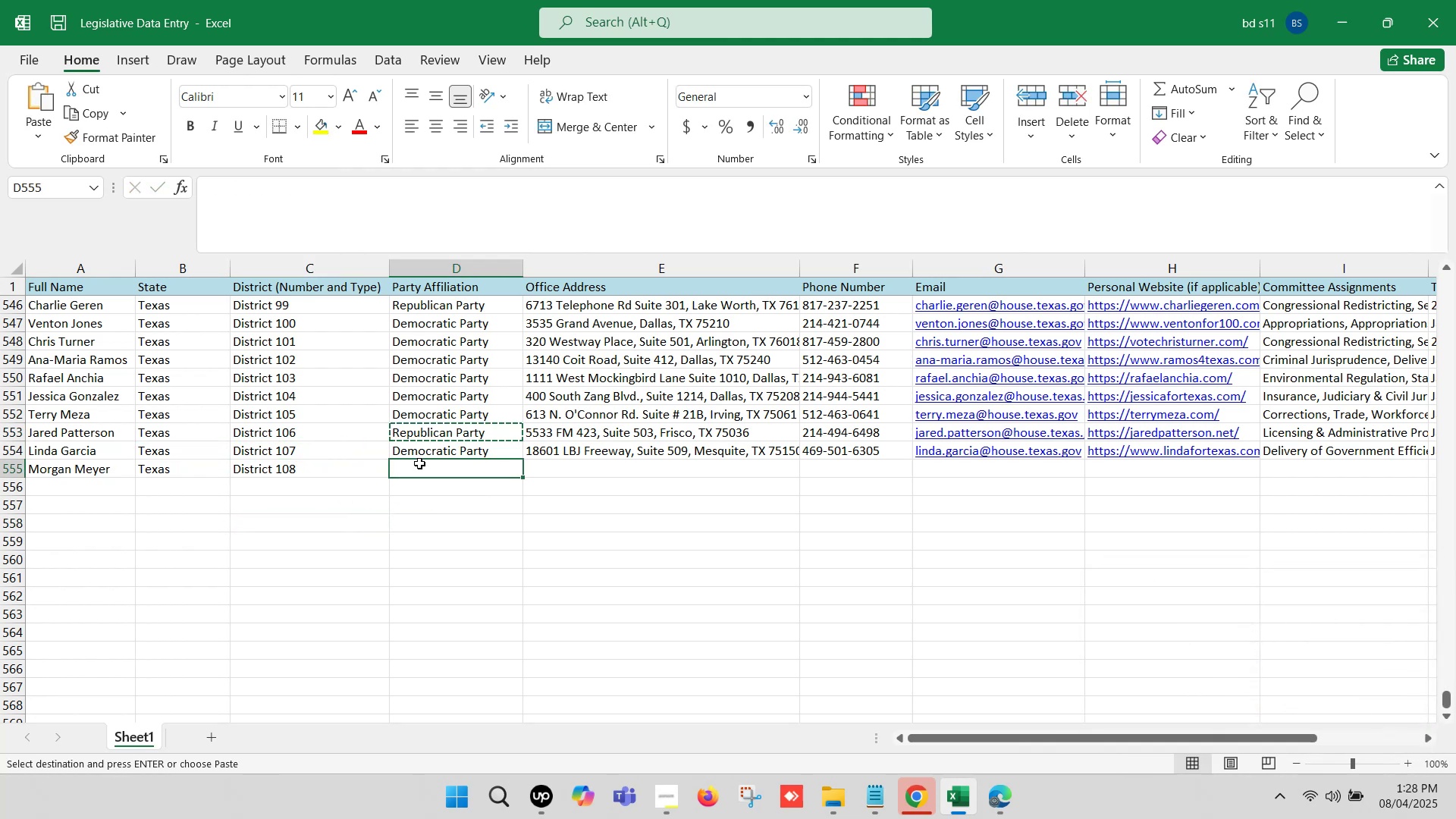 
key(Control+V)
 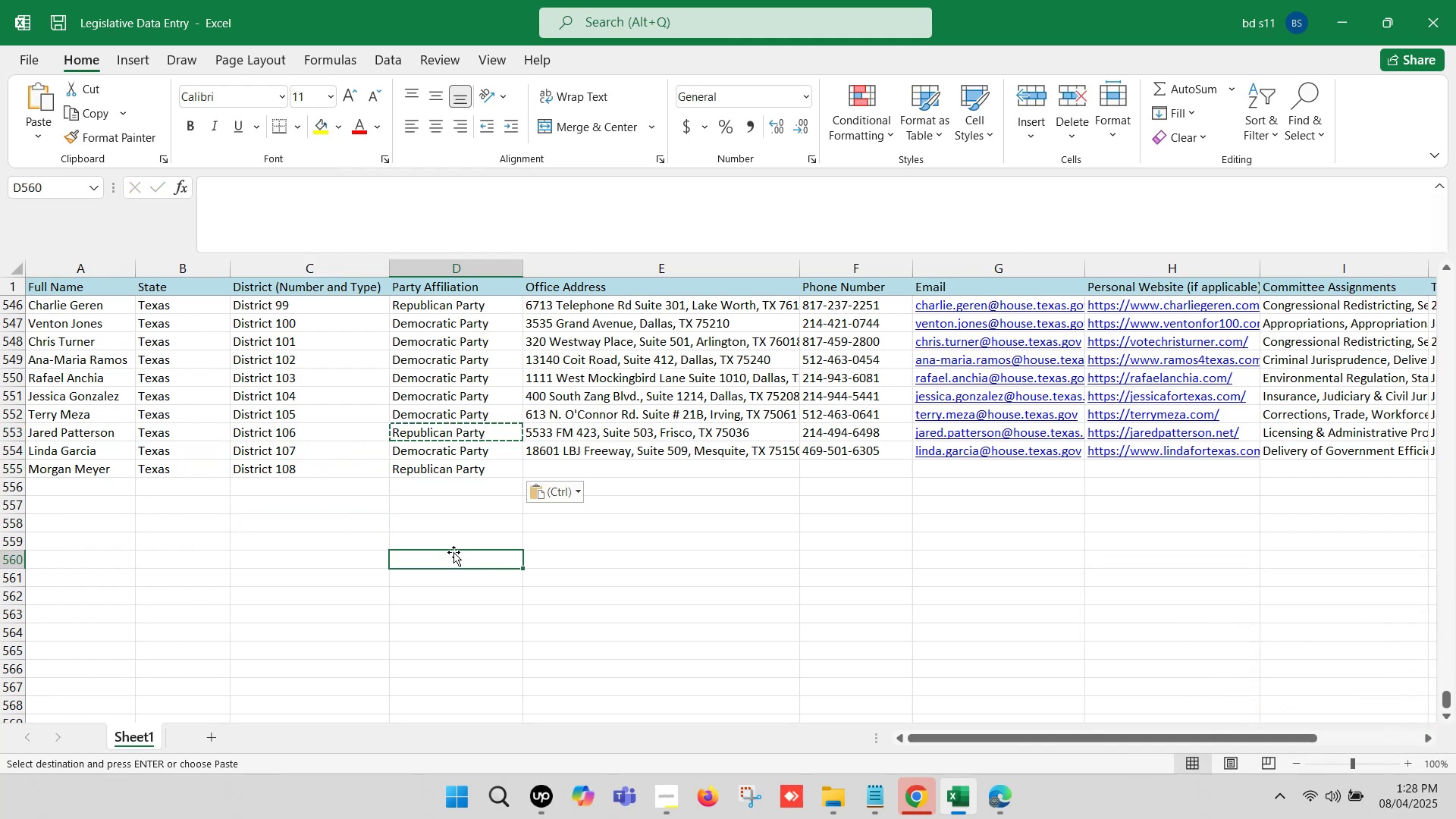 
key(Control+S)
 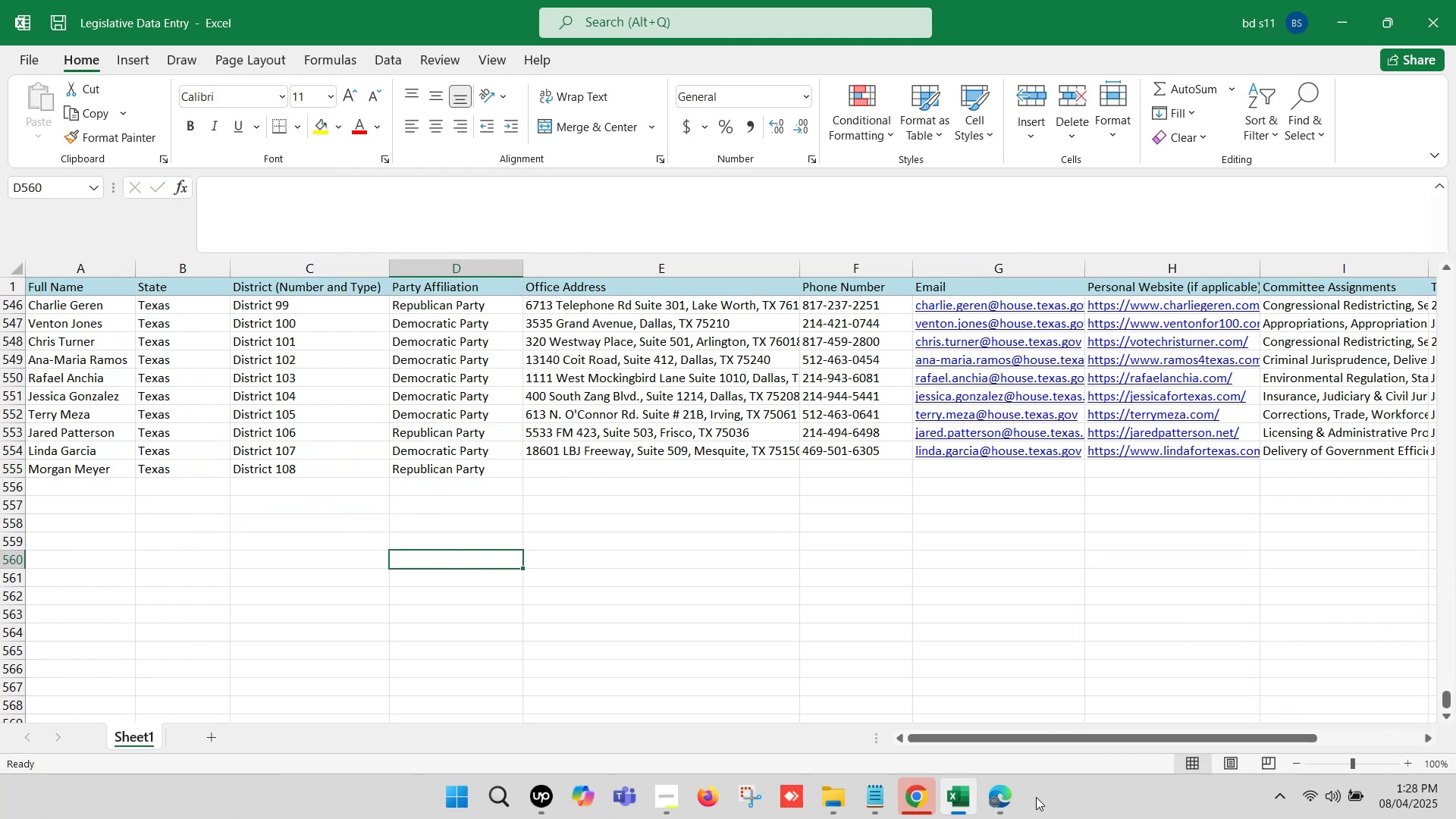 
left_click([1006, 790])
 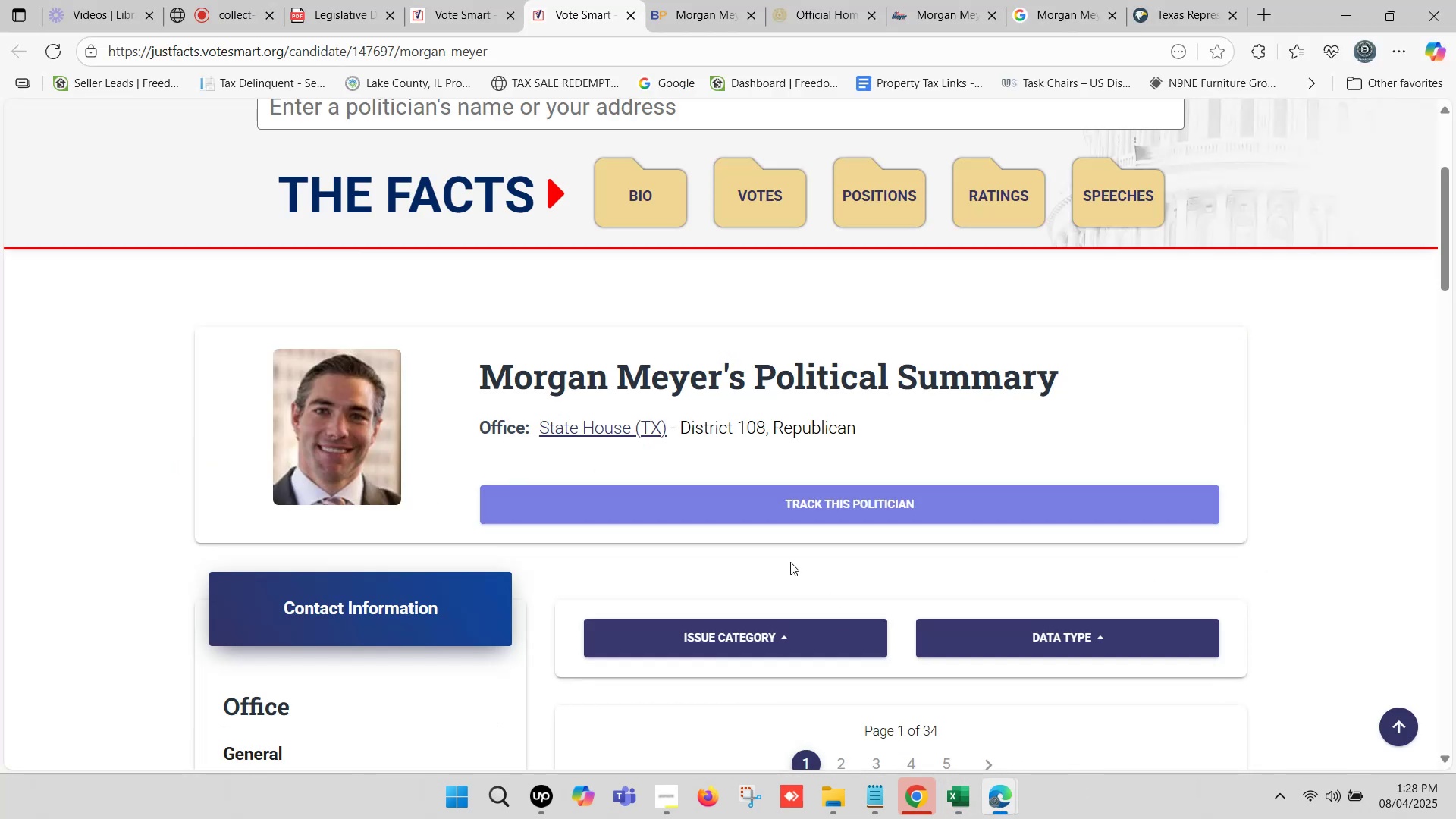 
scroll: coordinate [802, 572], scroll_direction: down, amount: 1.0
 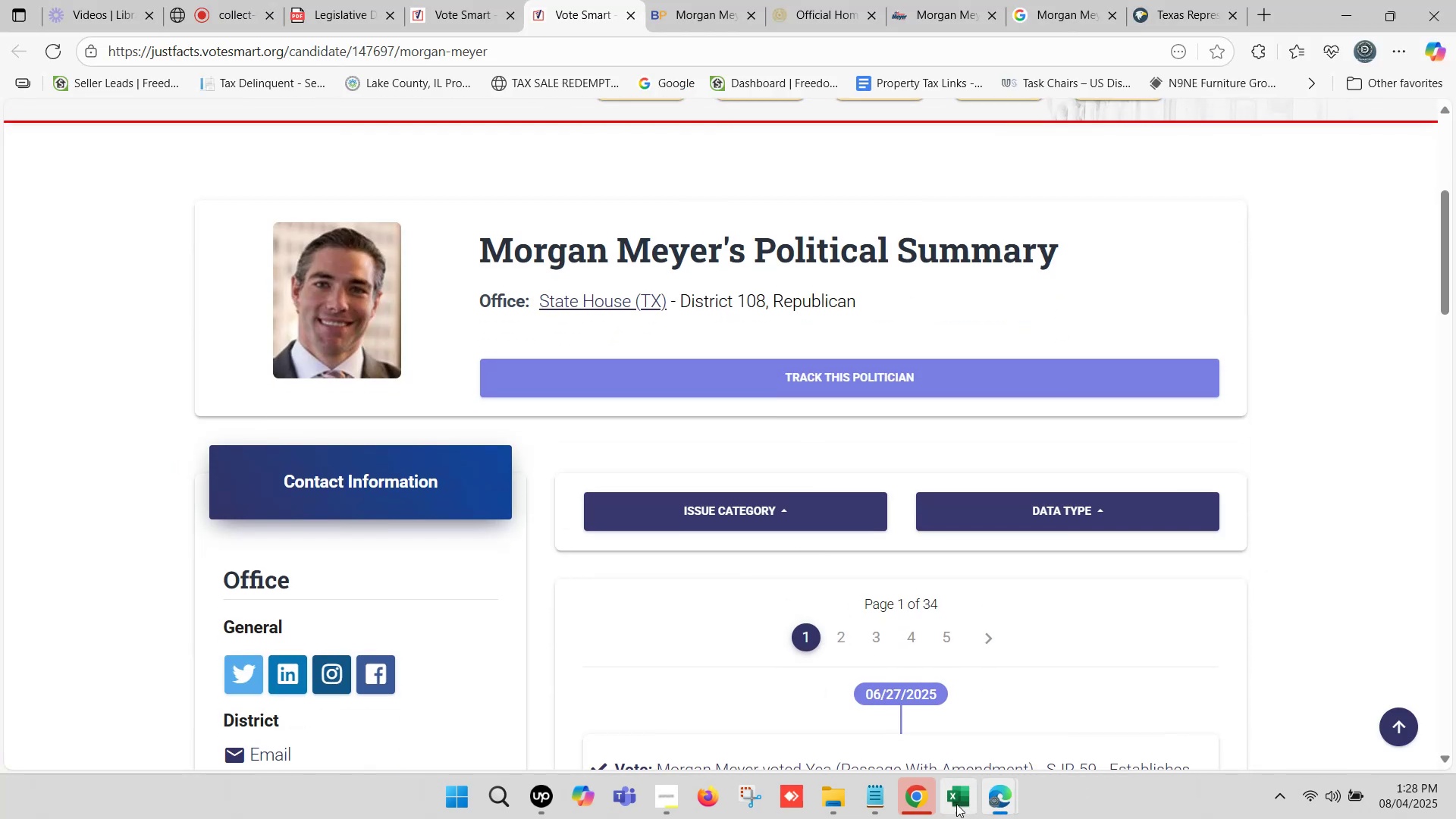 
left_click([956, 804])
 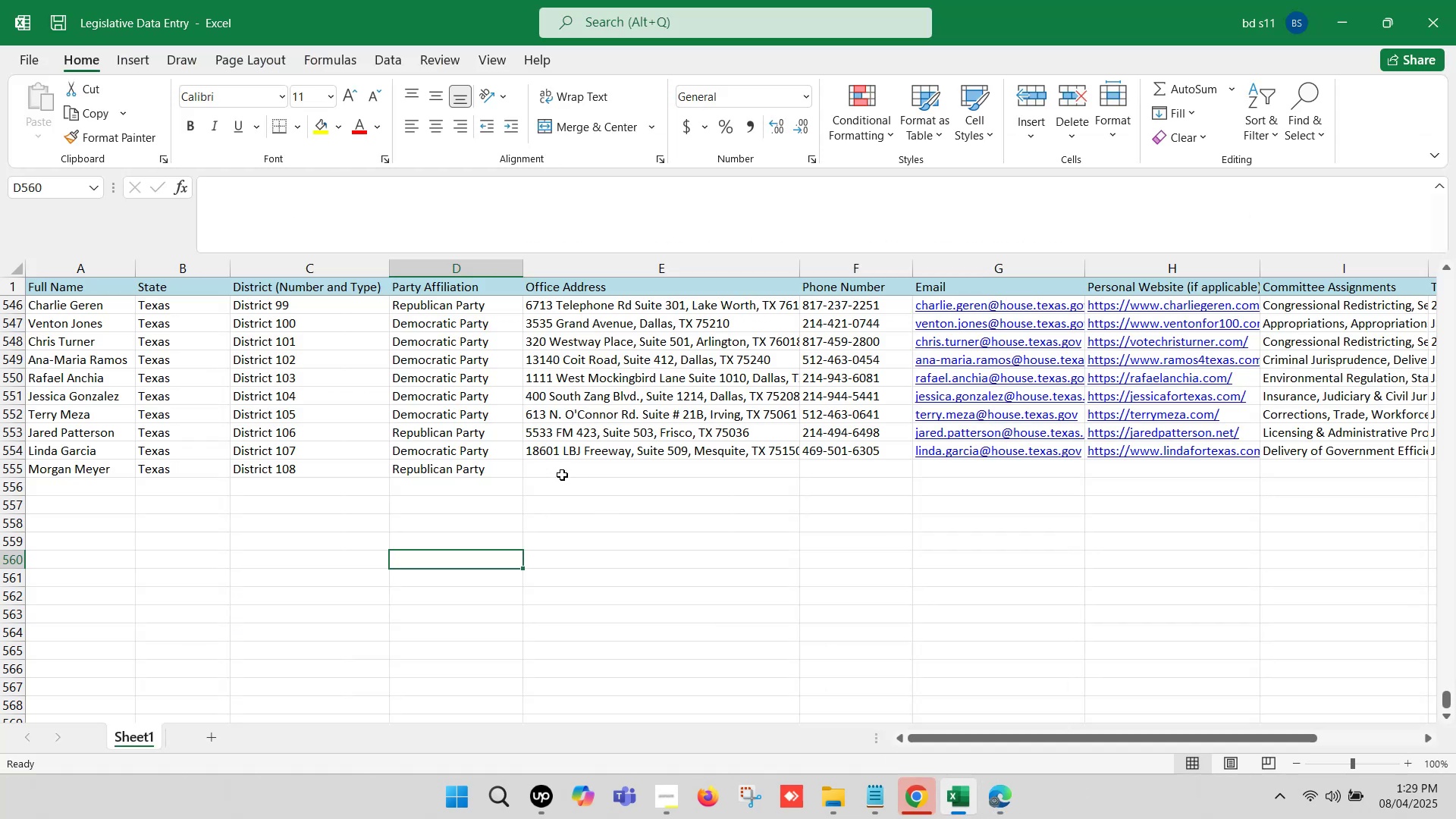 
left_click([560, 472])
 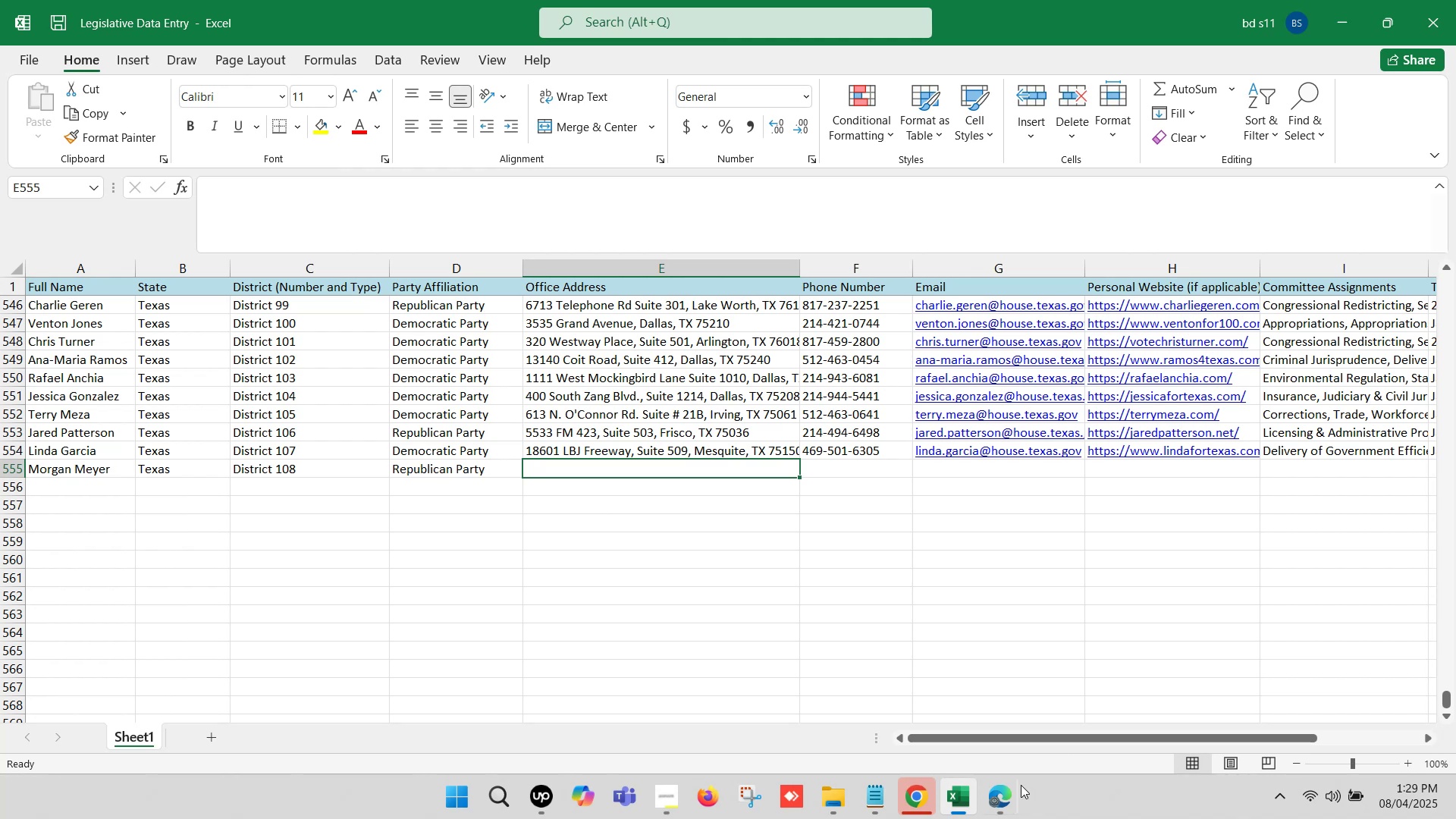 
left_click([1012, 790])
 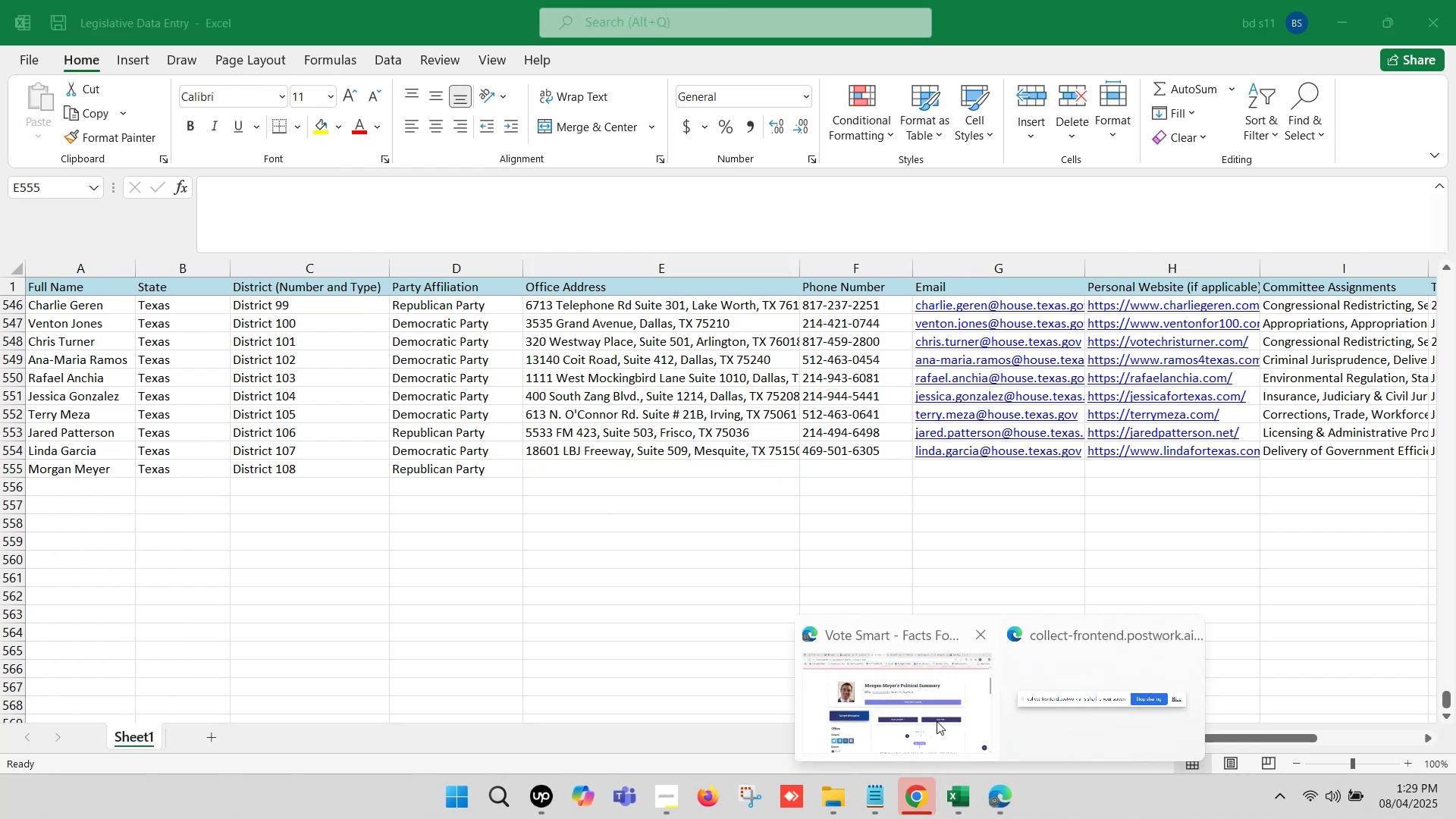 
left_click([930, 712])
 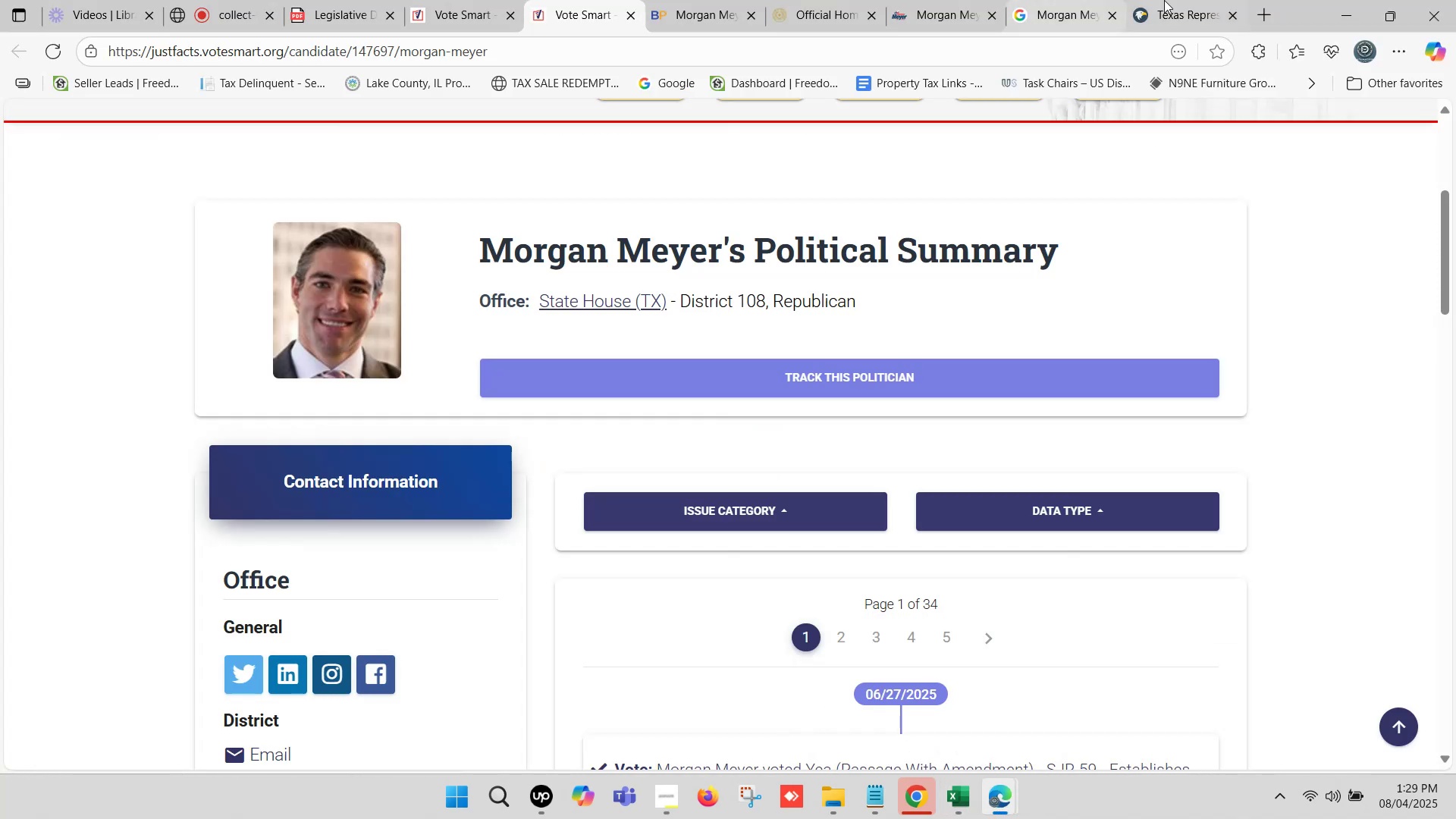 
left_click([1191, 0])
 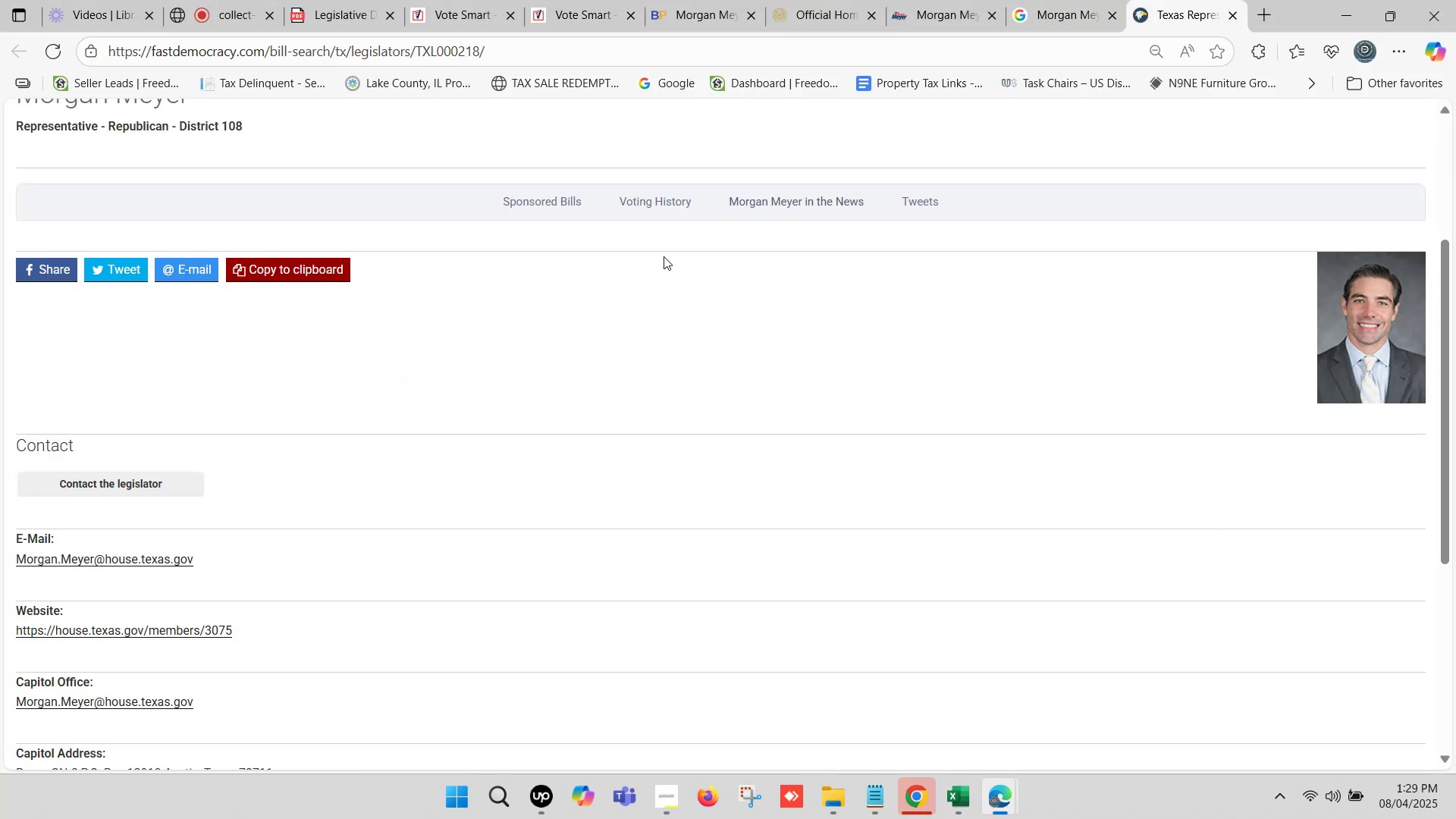 
scroll: coordinate [637, 272], scroll_direction: down, amount: 3.0
 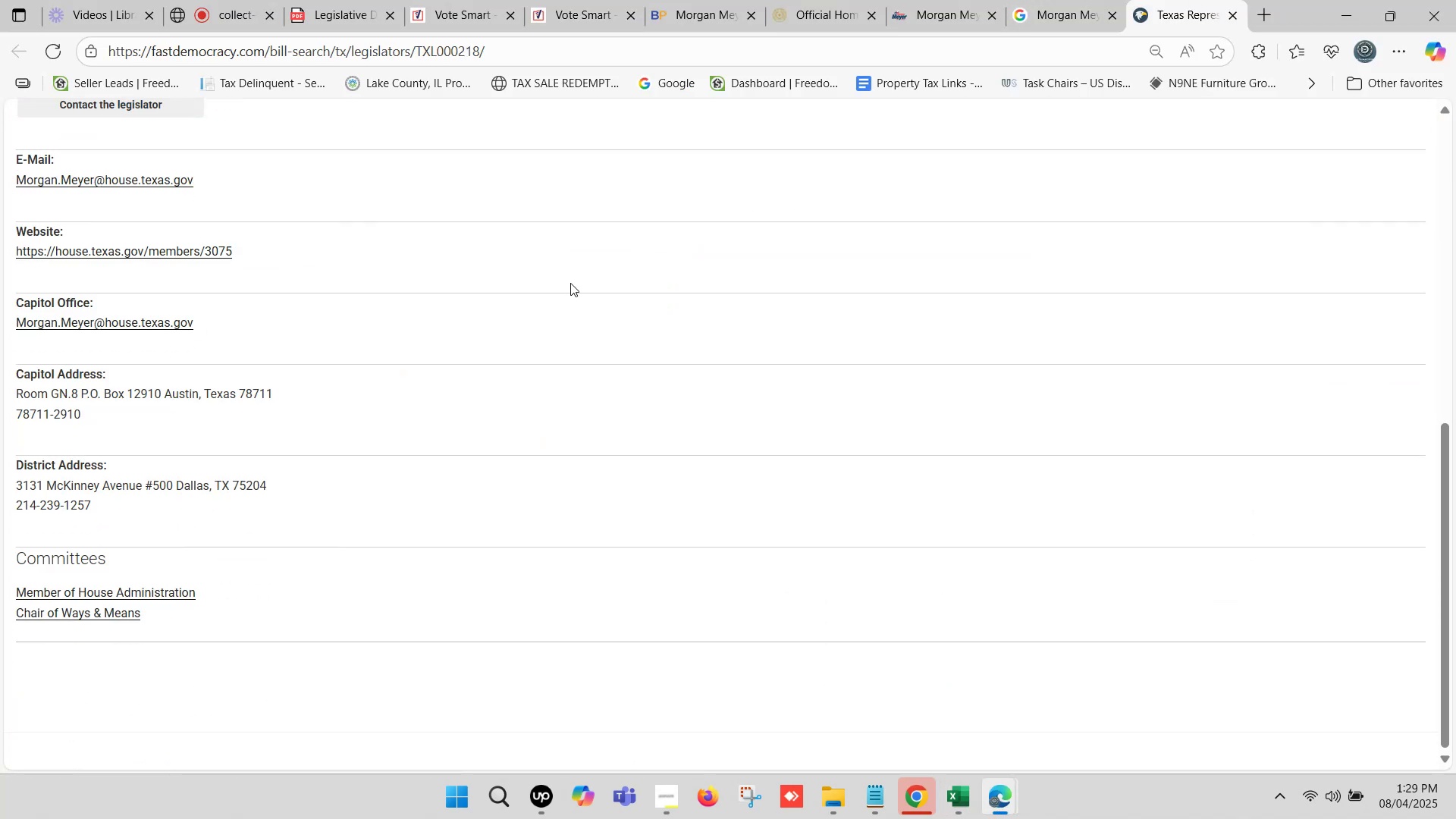 
left_click([820, 0])
 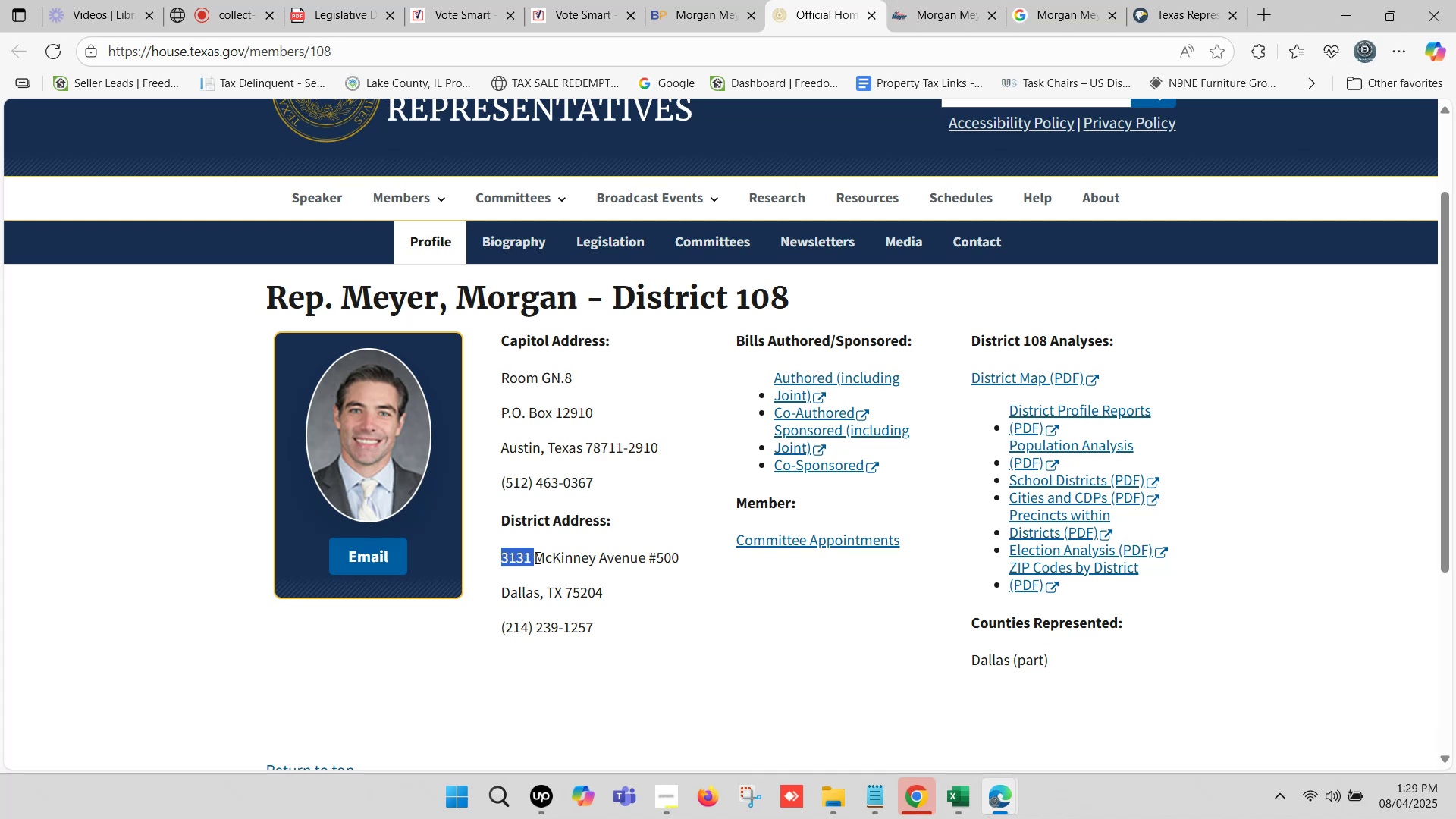 
wait(5.75)
 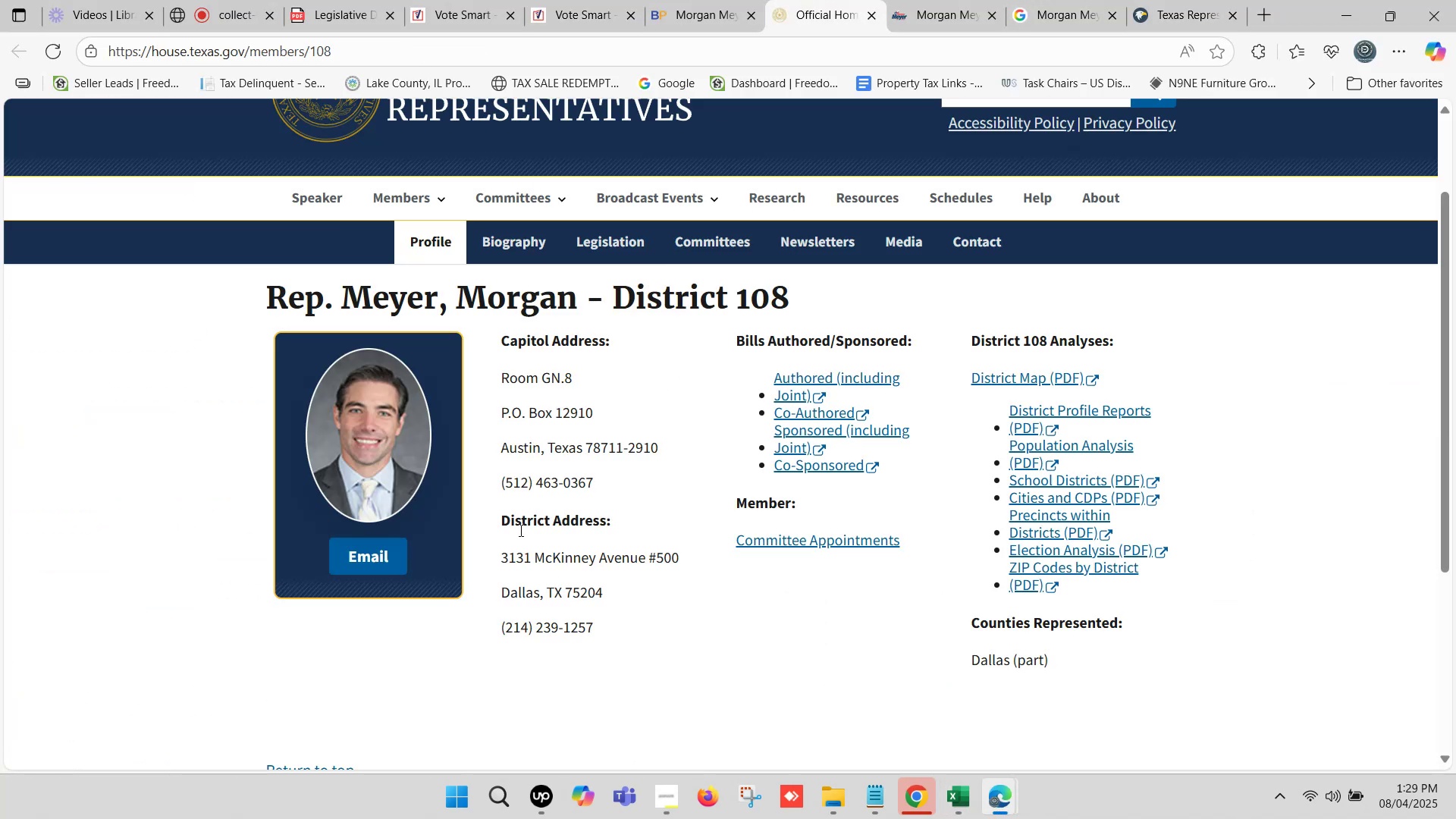 
key(Control+C)
 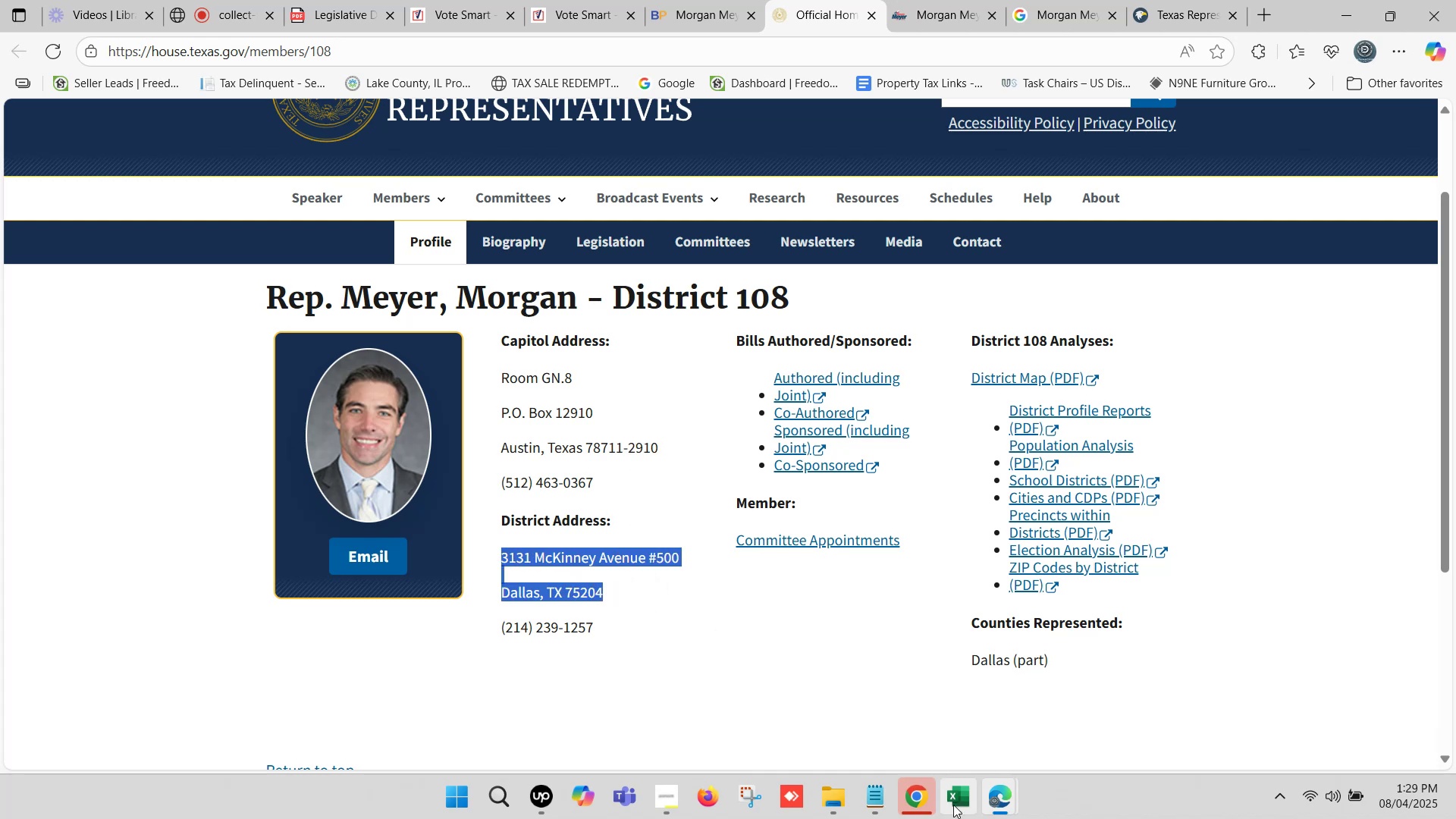 
left_click([953, 805])
 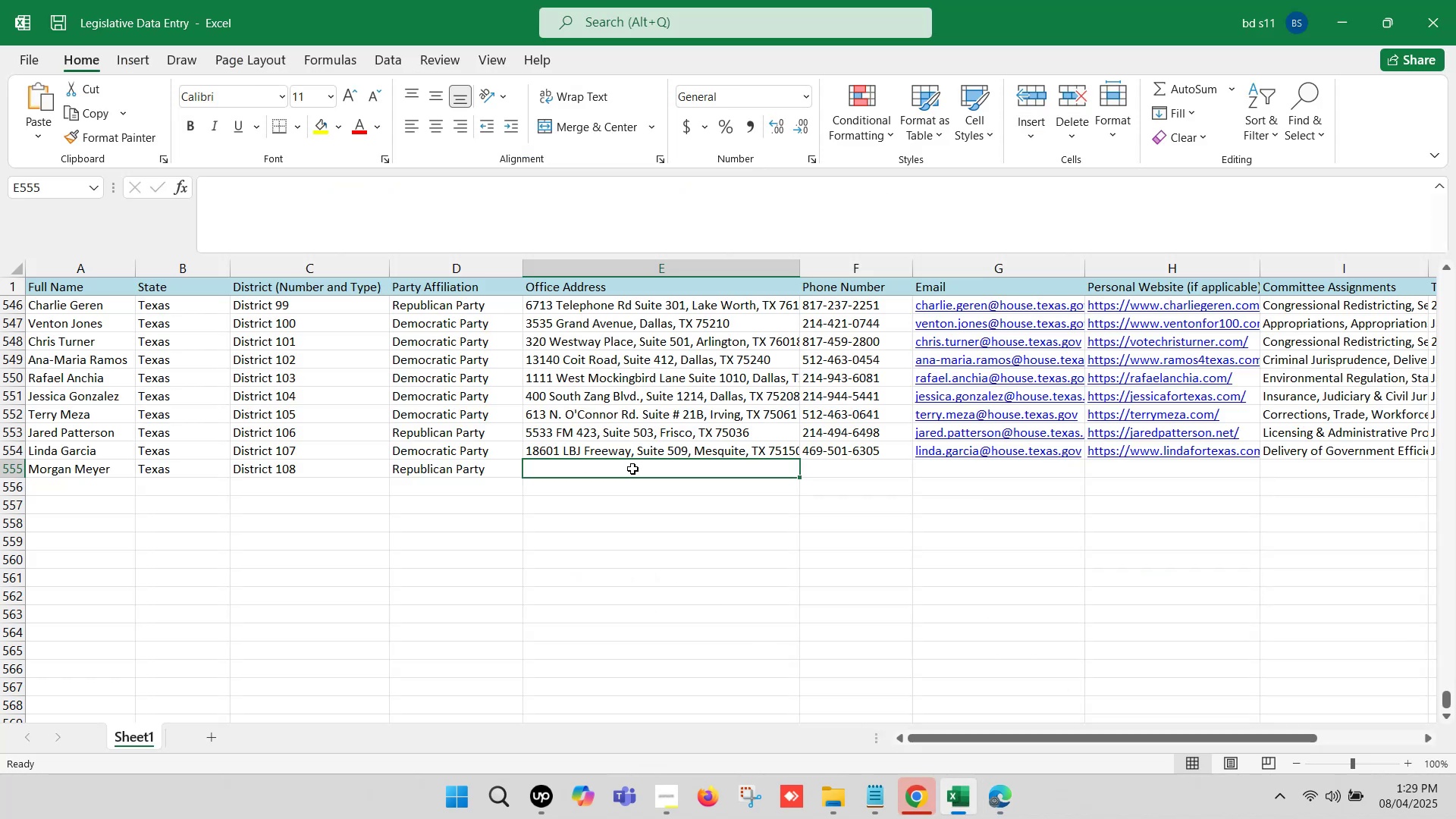 
double_click([632, 469])
 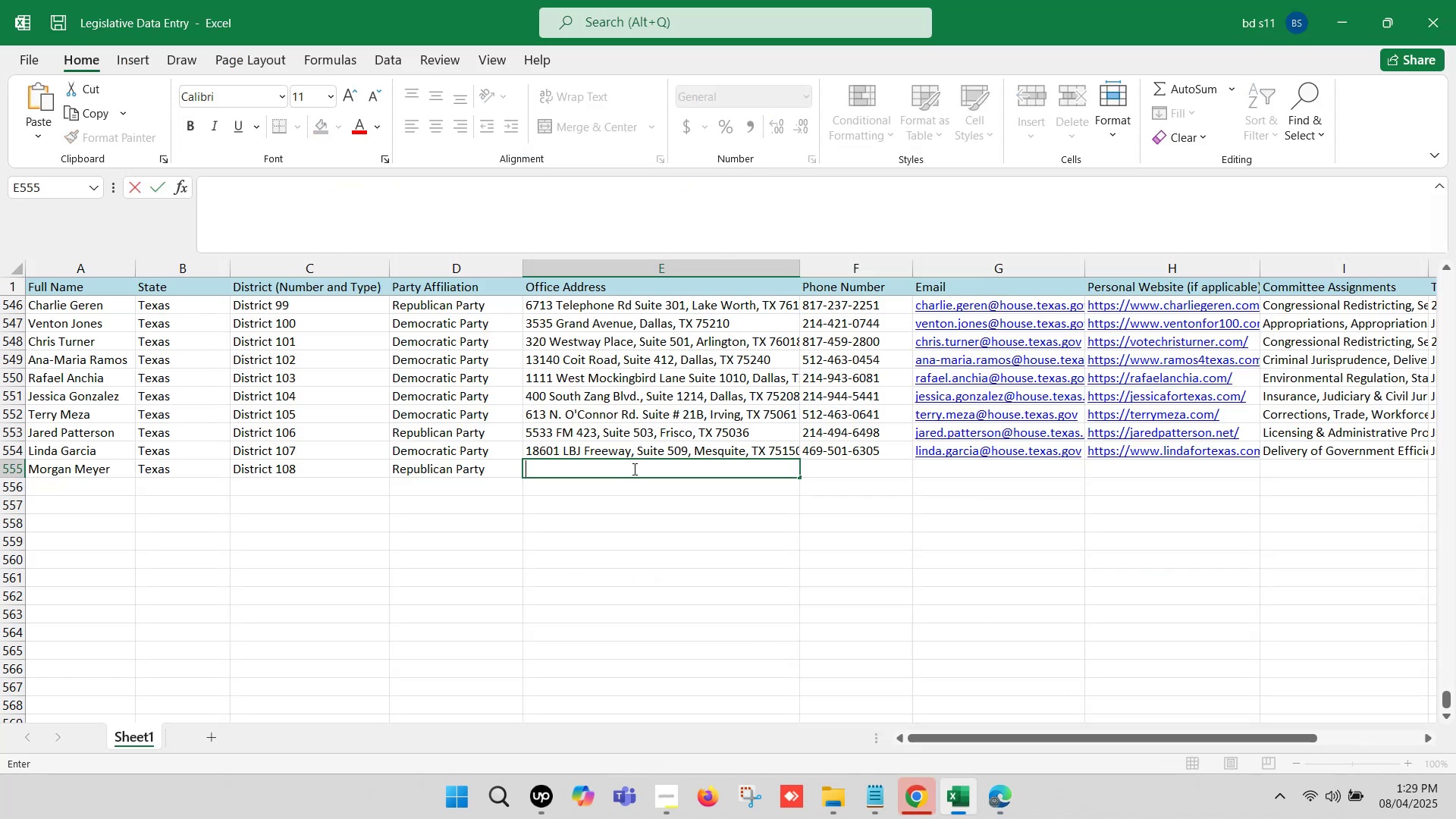 
key(Control+ControlLeft)
 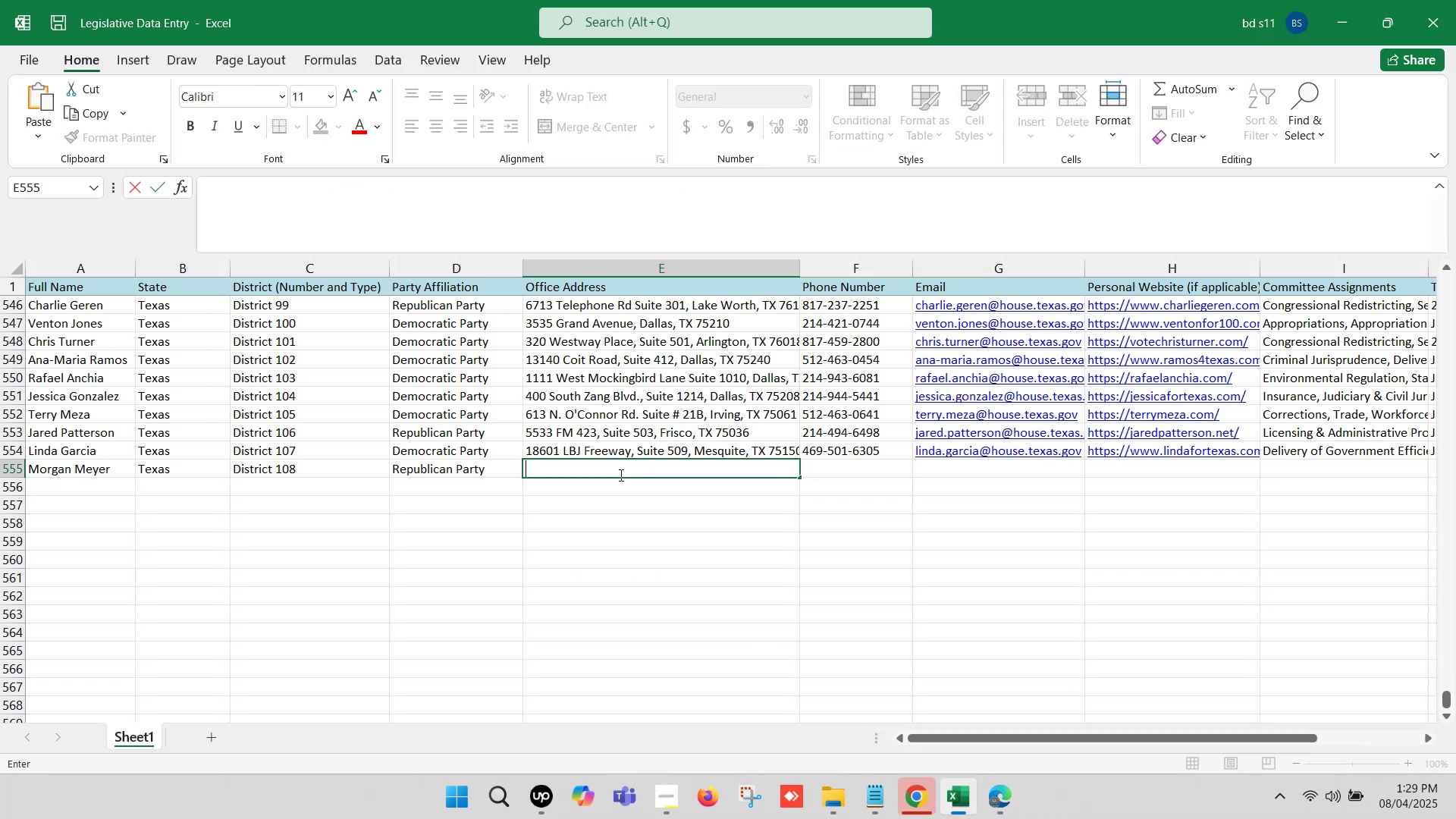 
key(Control+V)
 